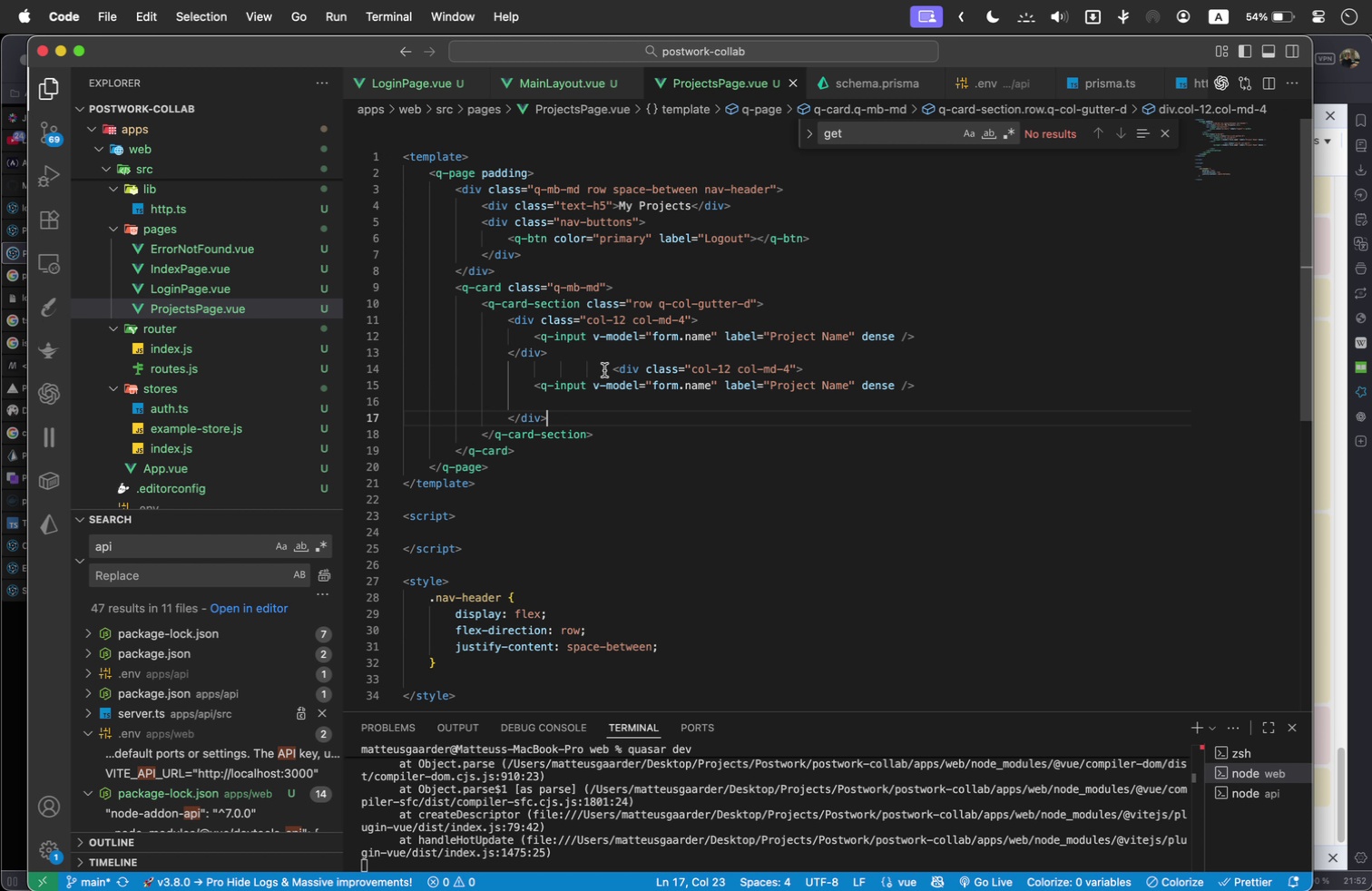 
left_click([612, 367])
 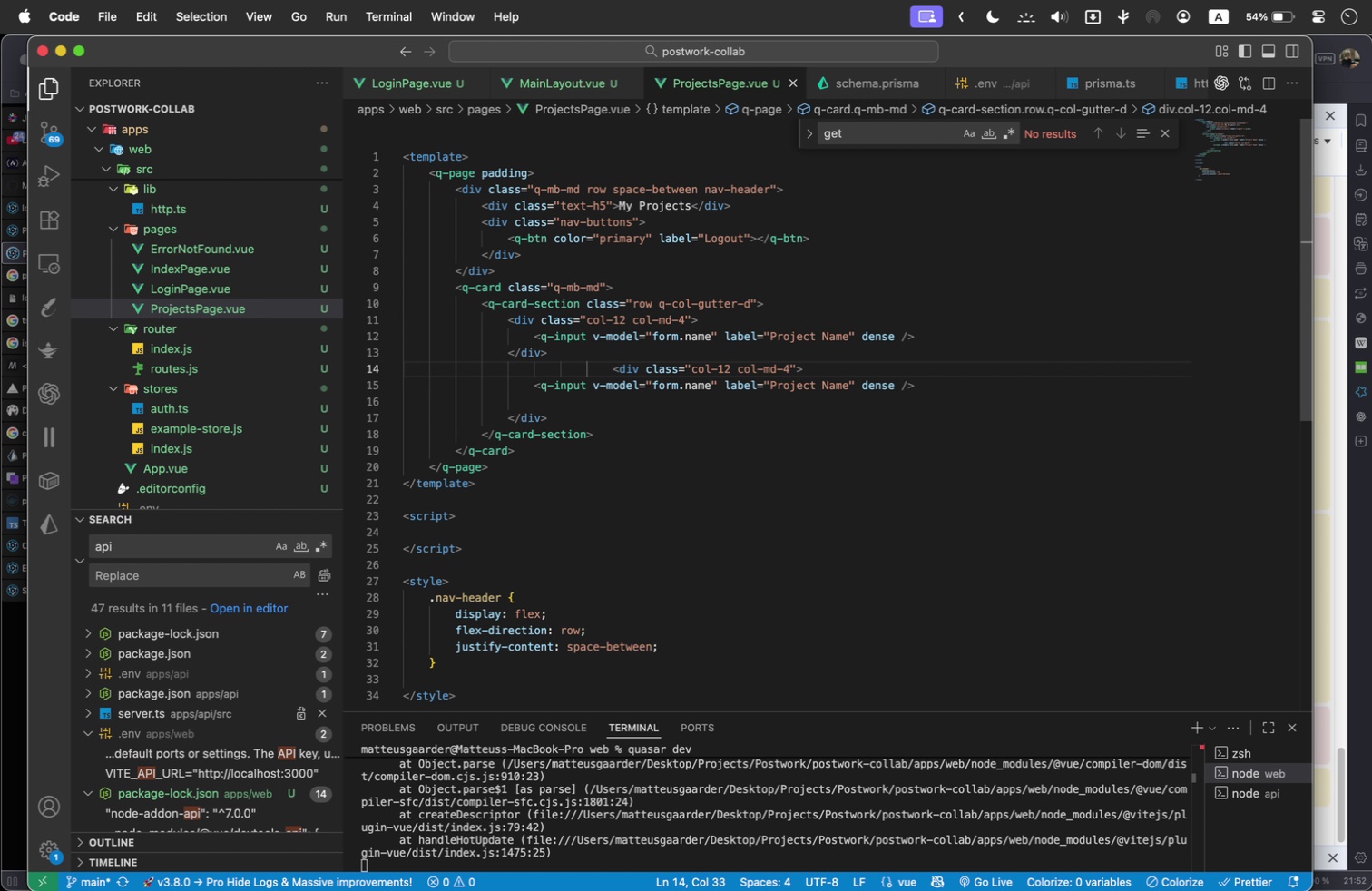 
key(Backspace)
 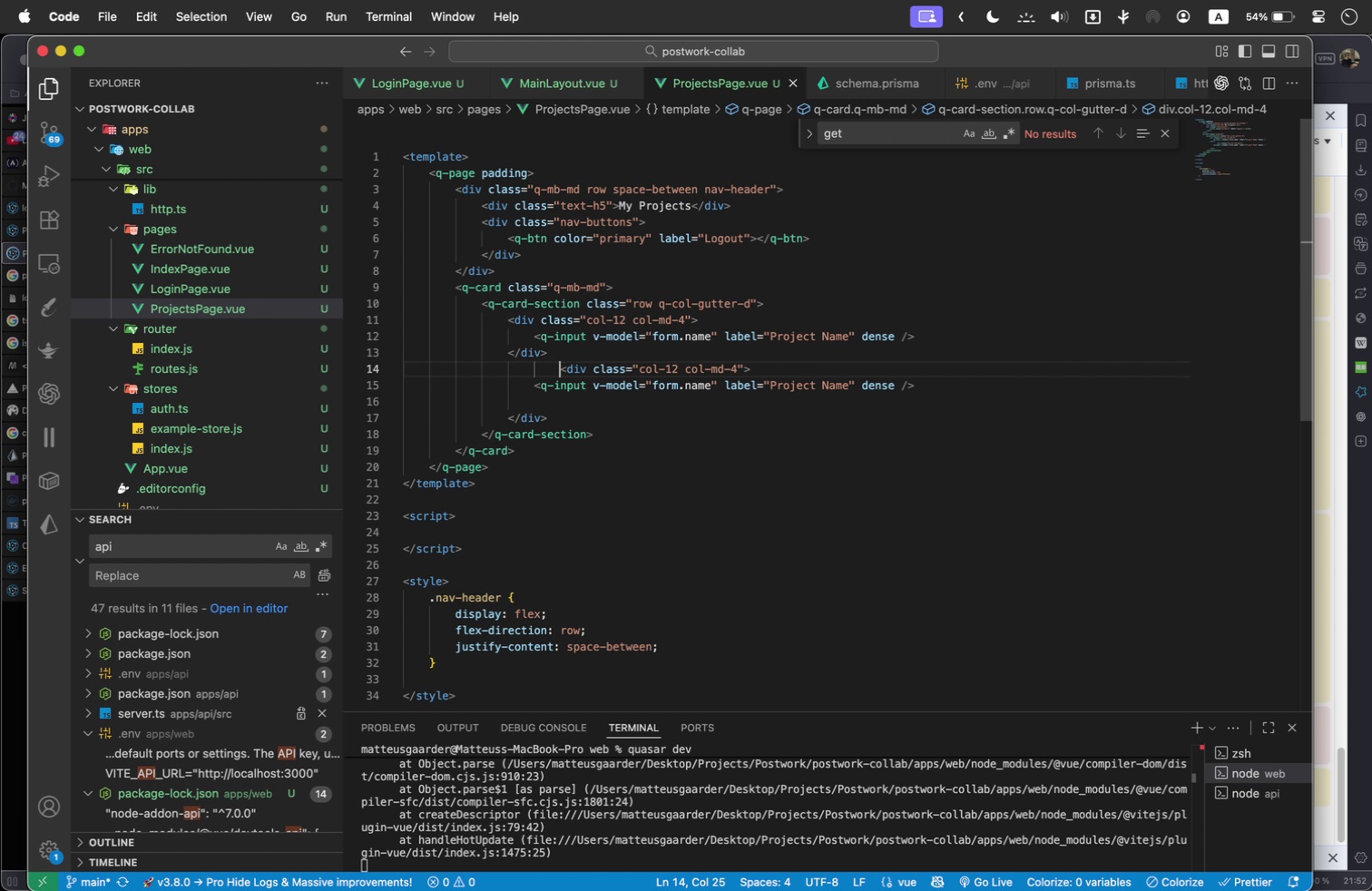 
key(Backspace)
 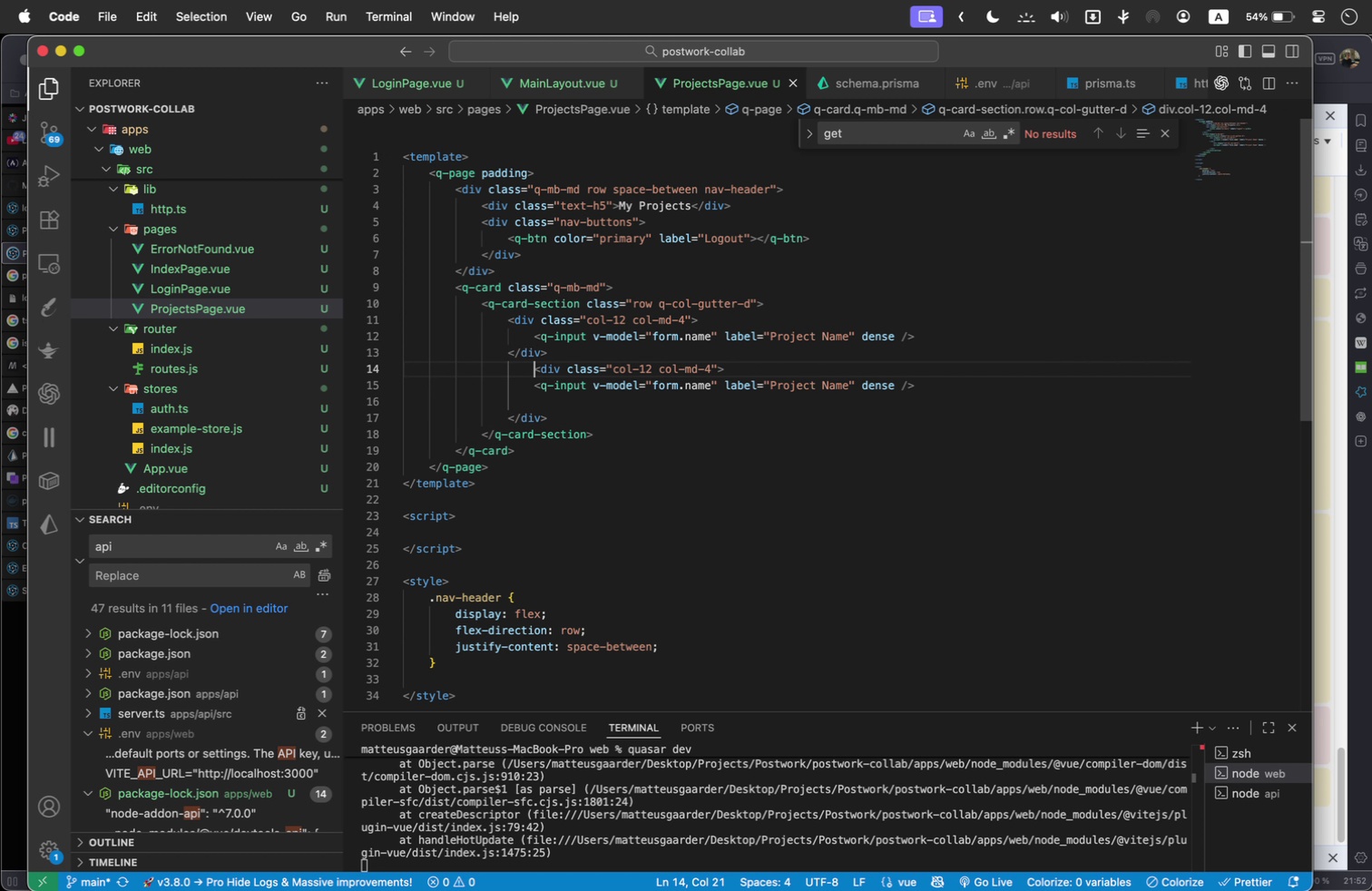 
key(Backspace)
 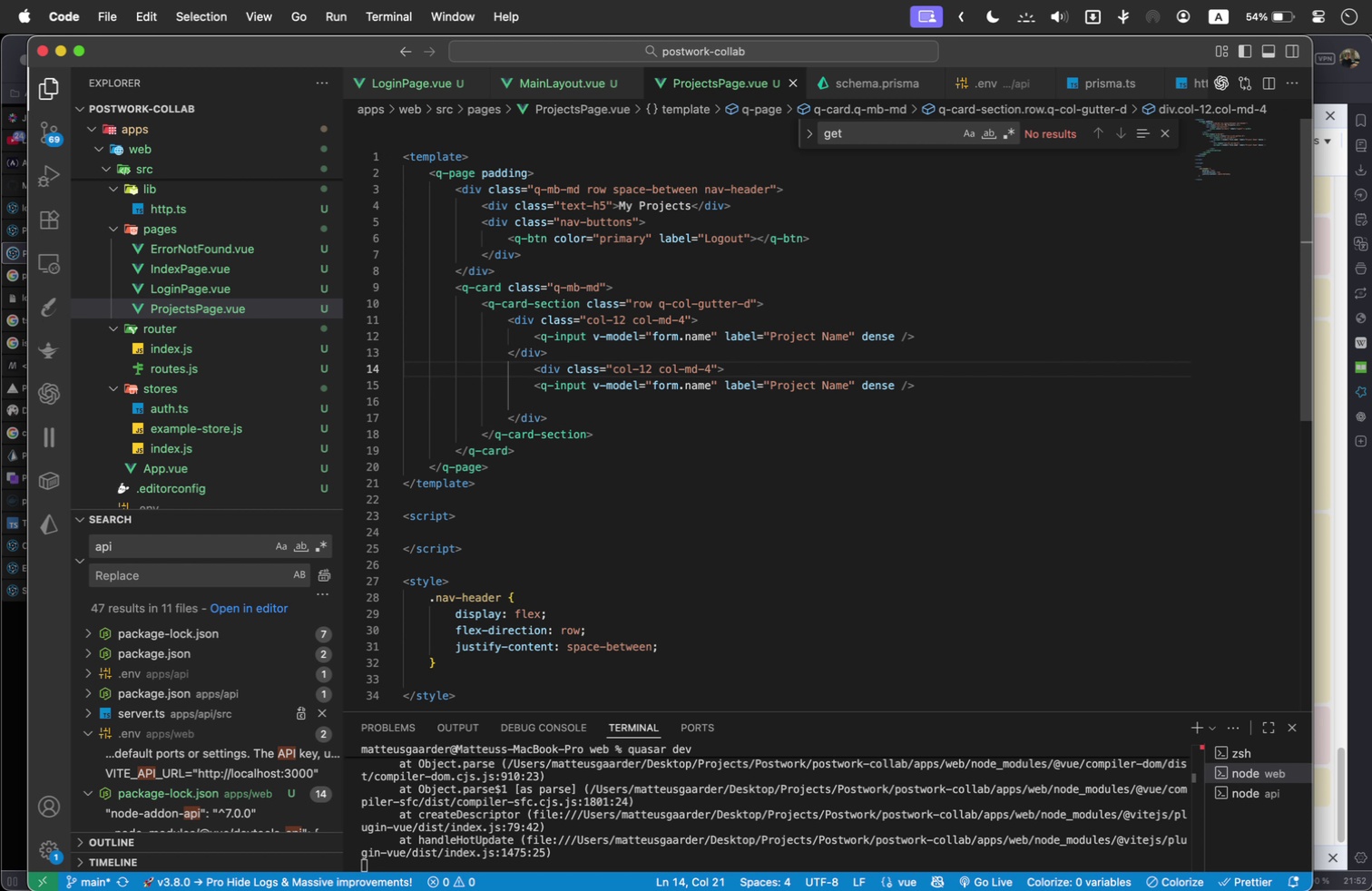 
key(Backspace)
 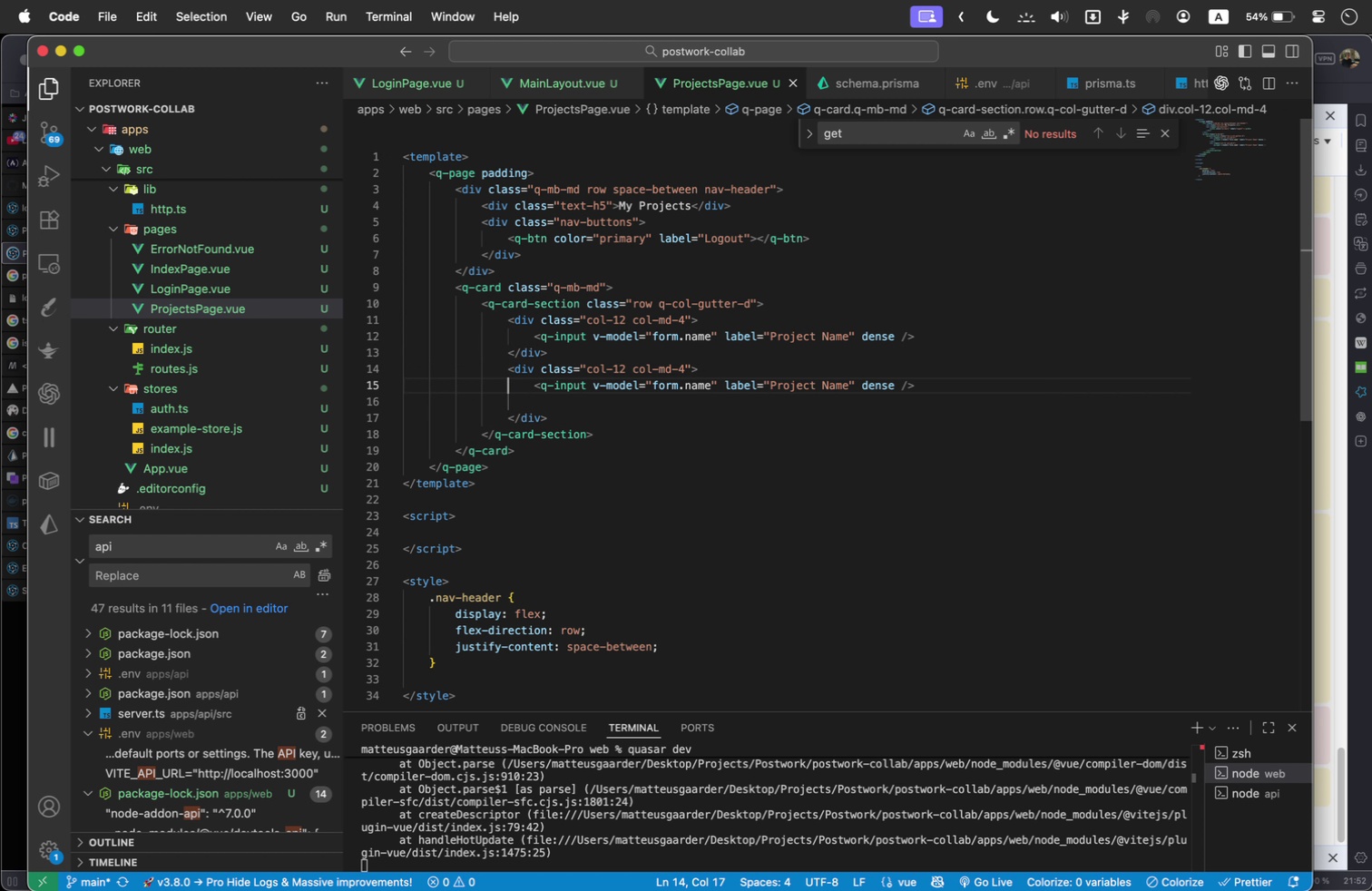 
key(ArrowDown)
 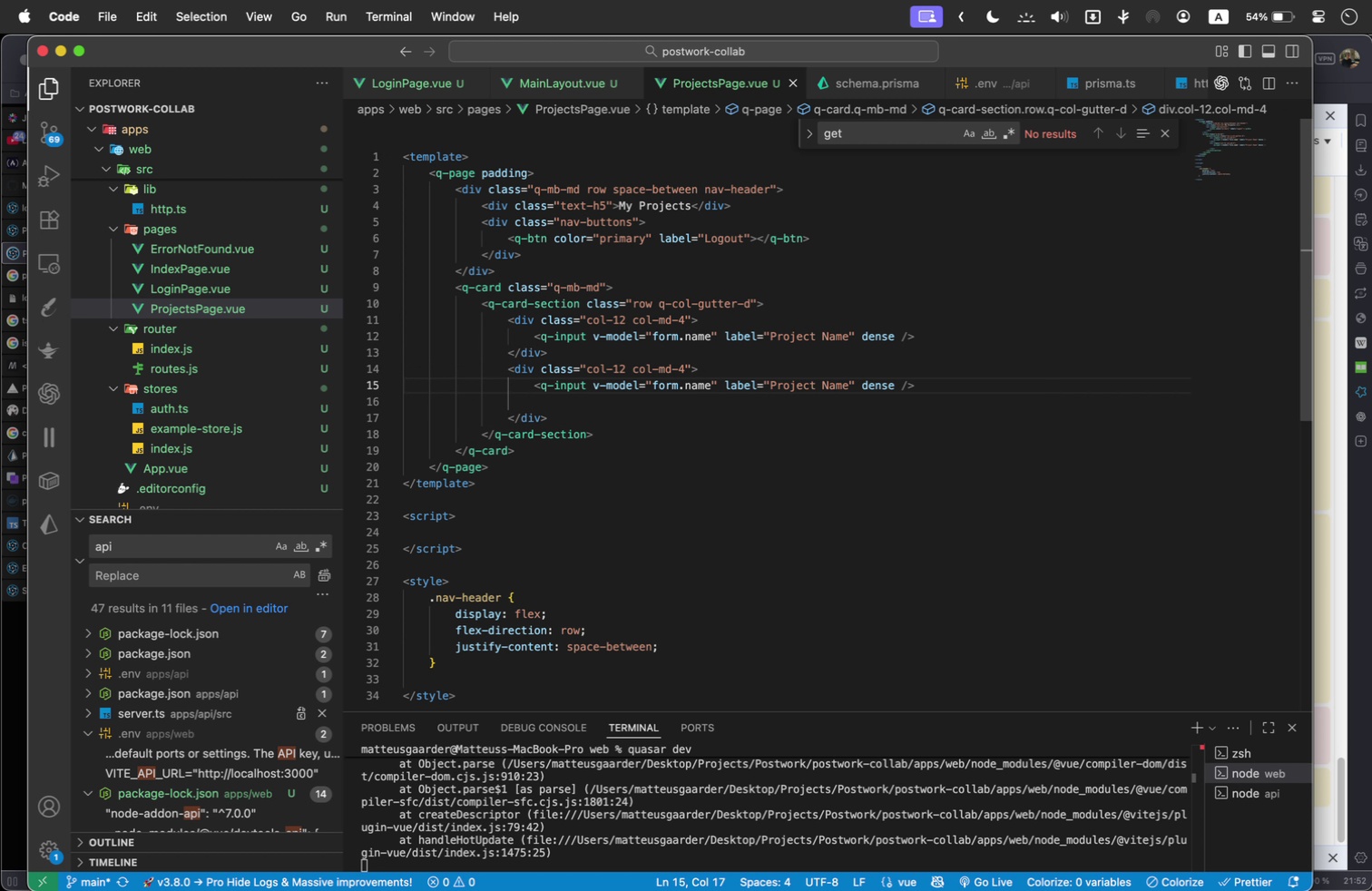 
key(ArrowUp)
 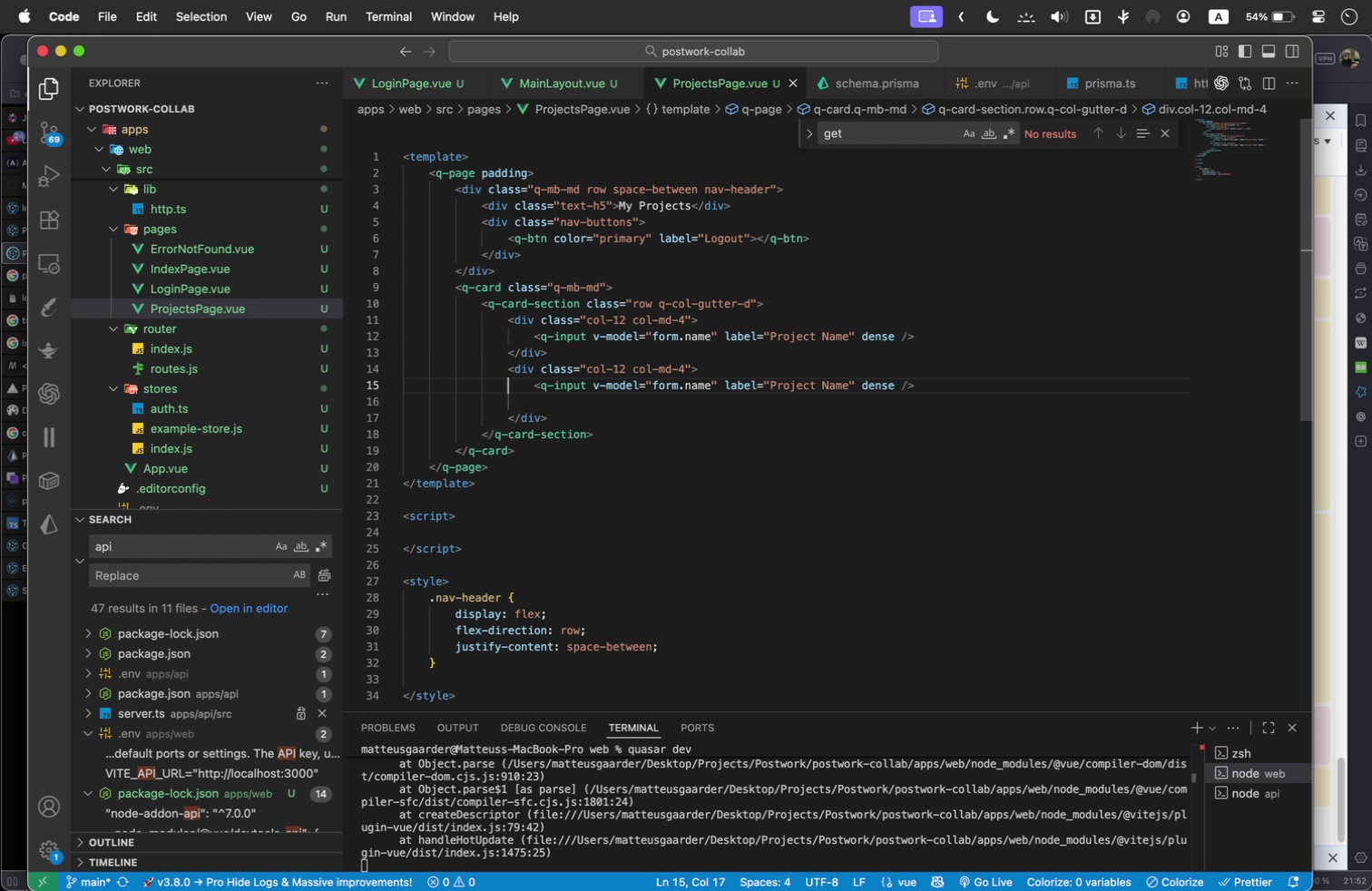 
key(ArrowDown)
 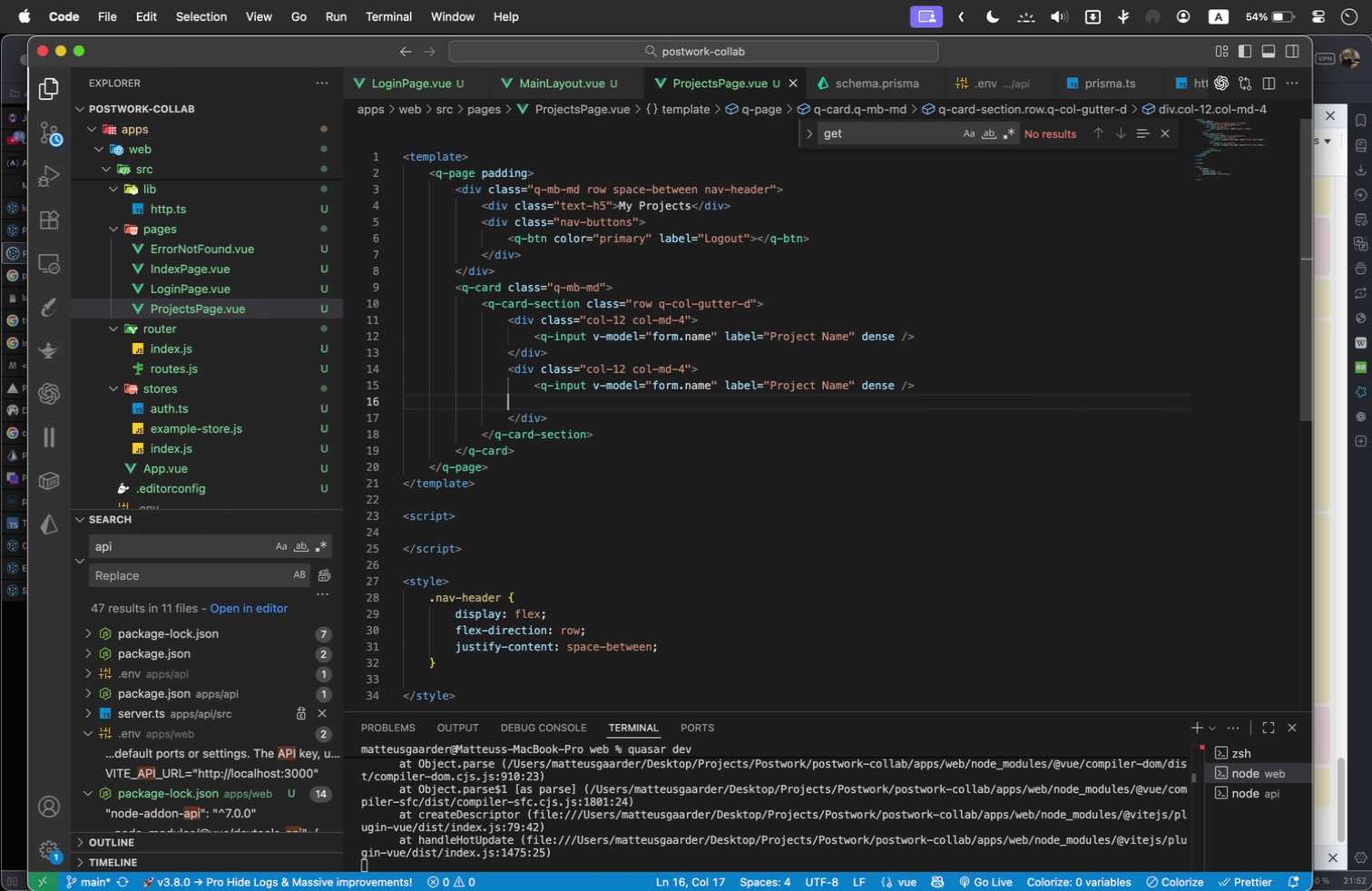 
key(ArrowDown)
 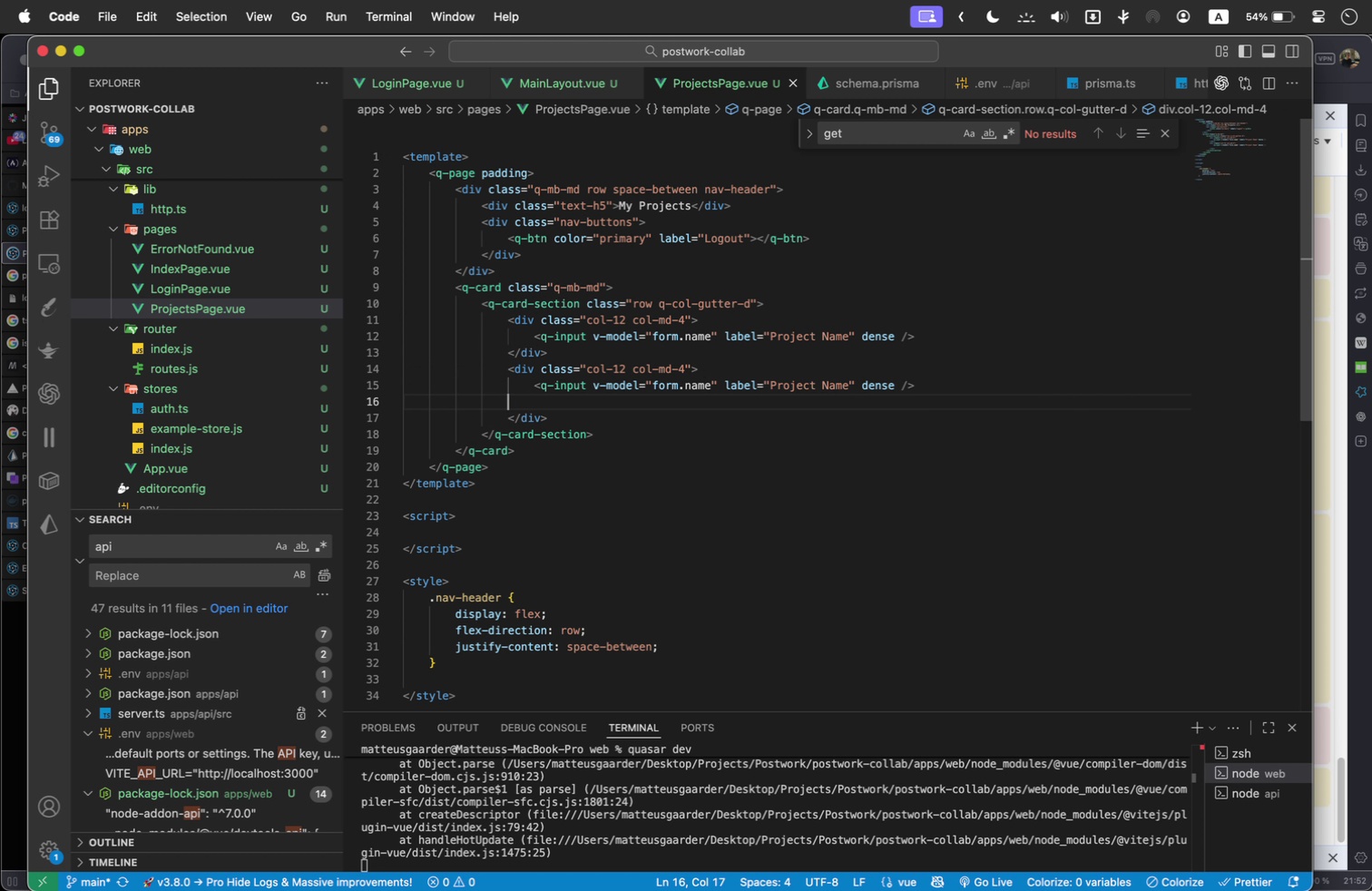 
key(Backspace)
 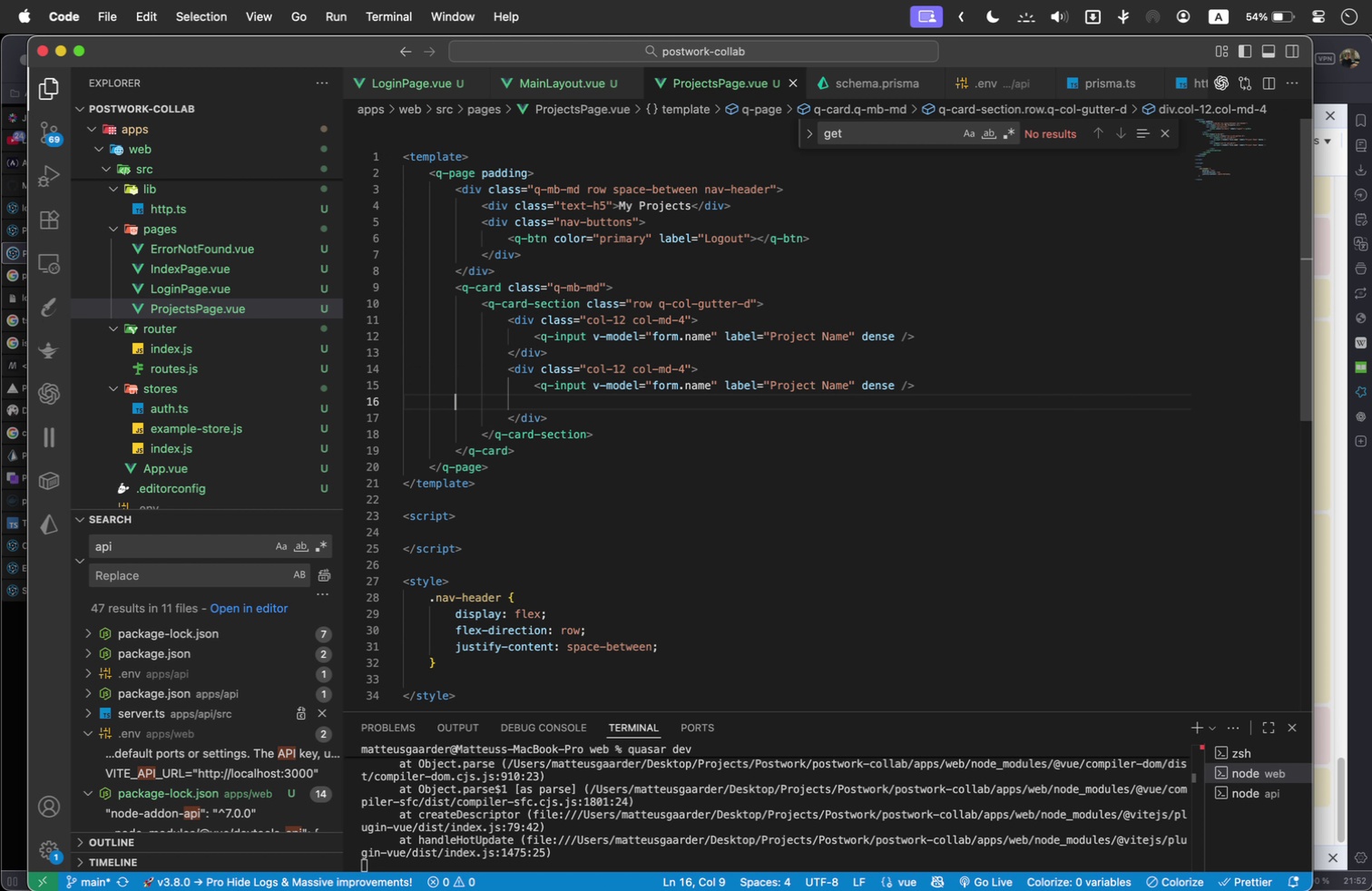 
key(Backspace)
 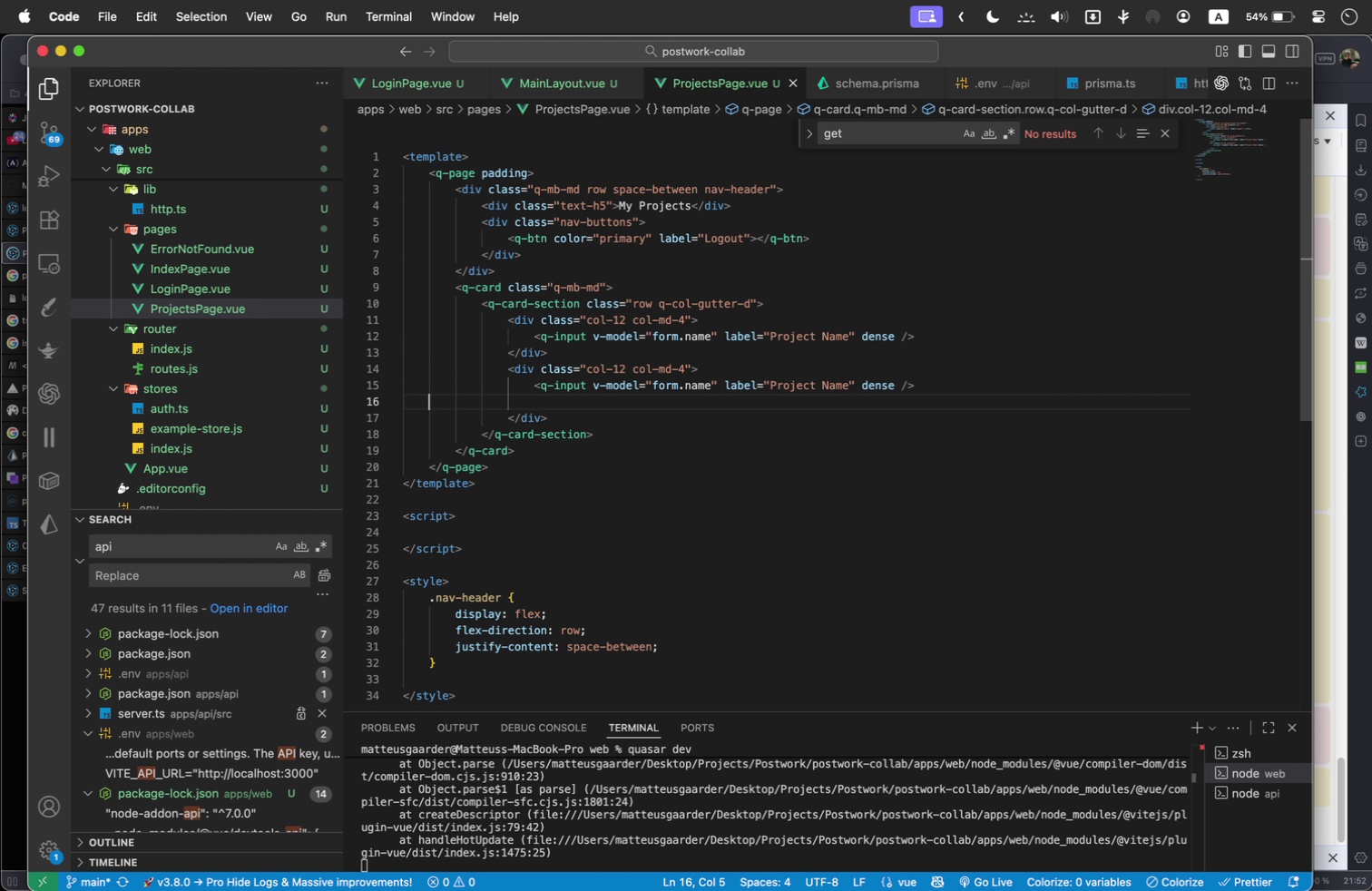 
key(Backspace)
 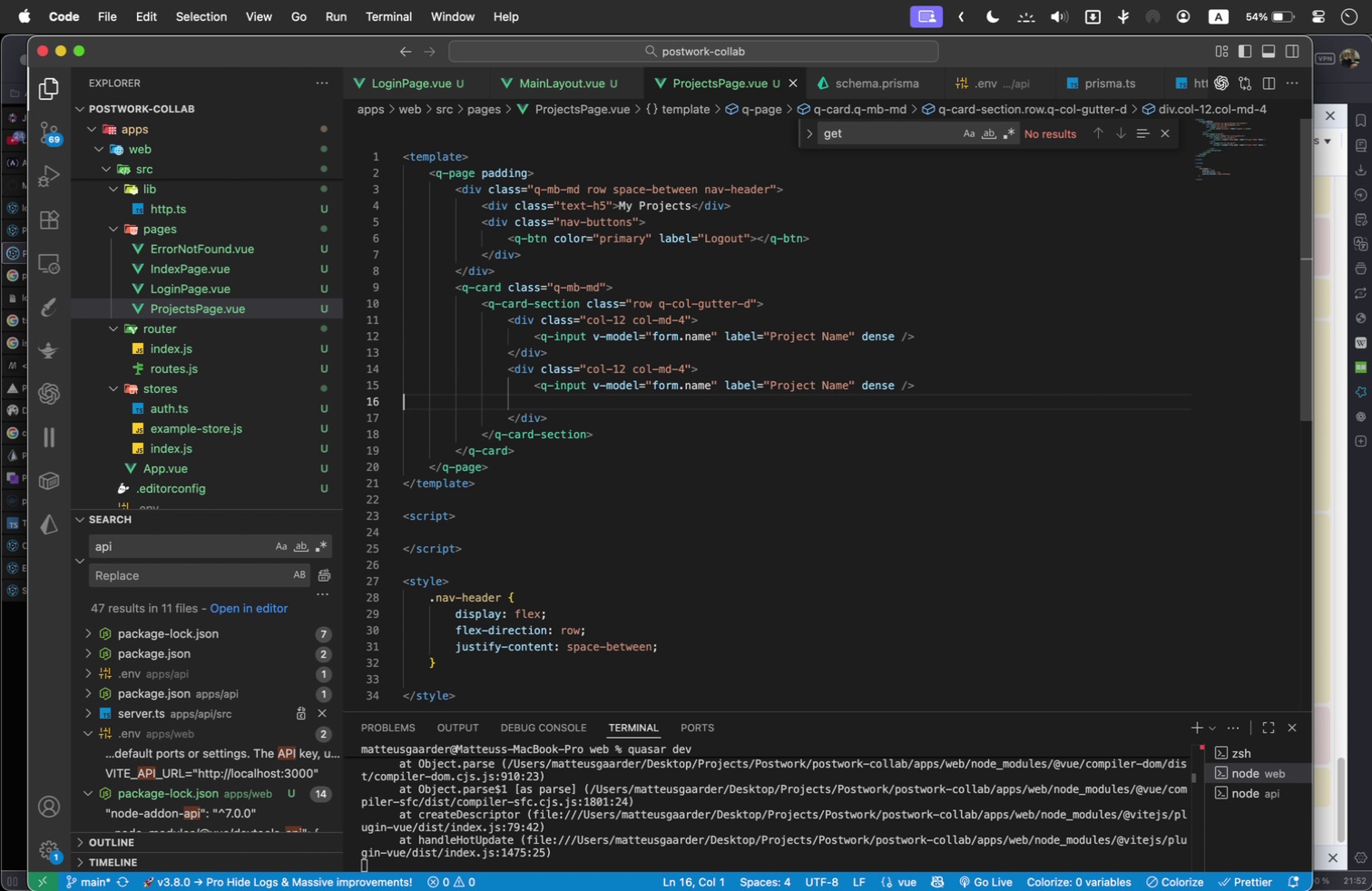 
key(Backspace)
 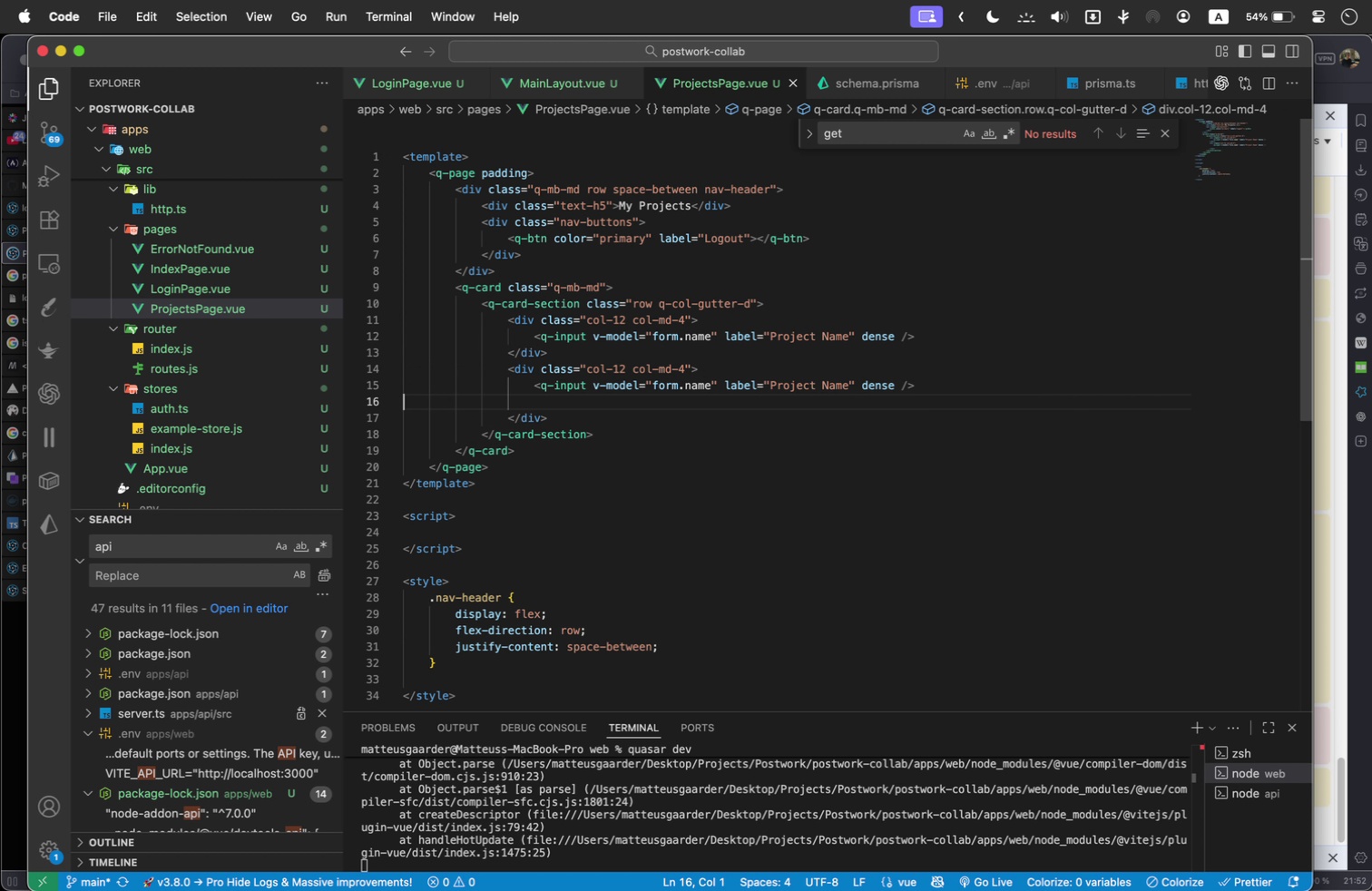 
key(Backspace)
 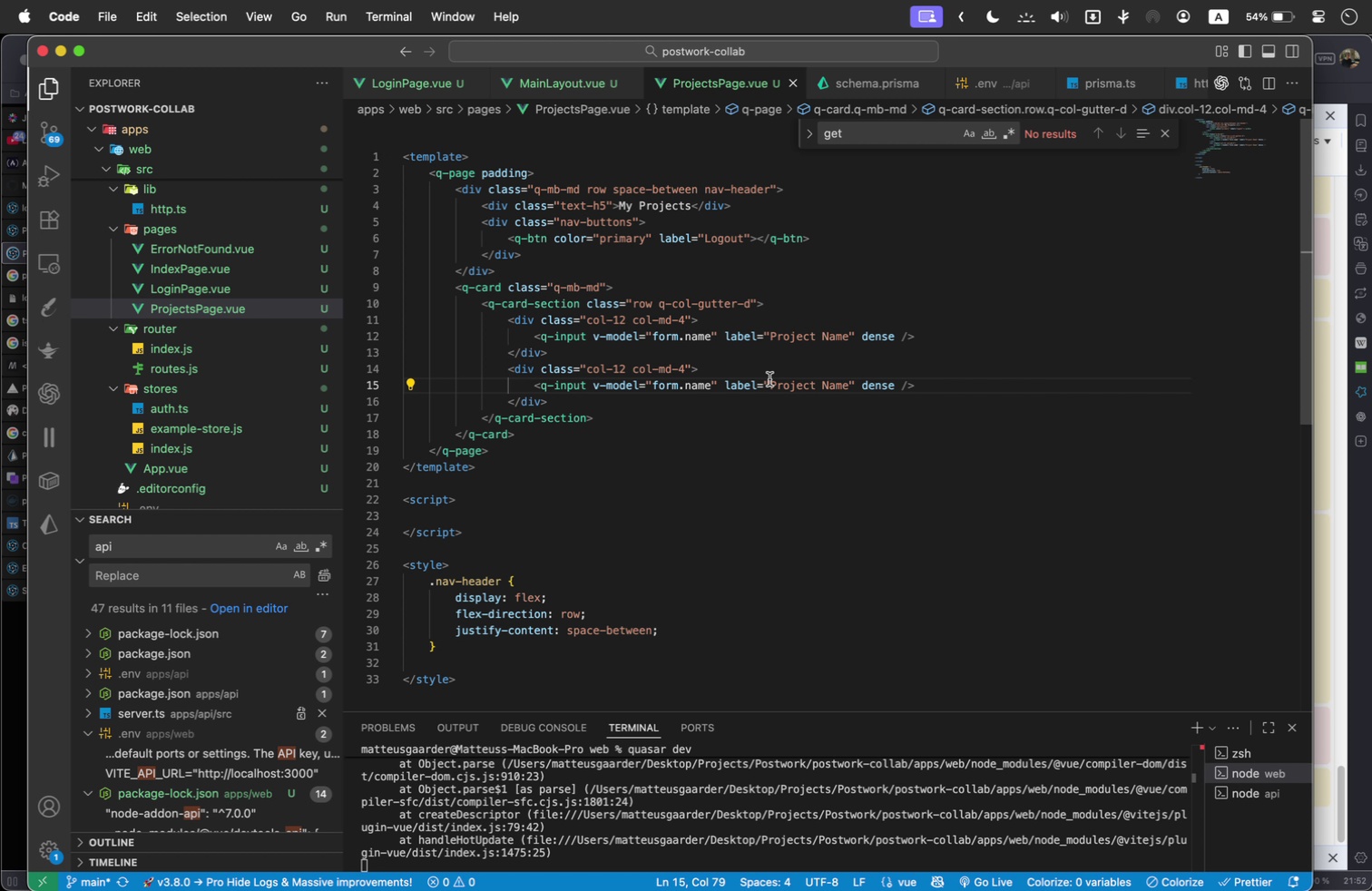 
left_click([769, 379])
 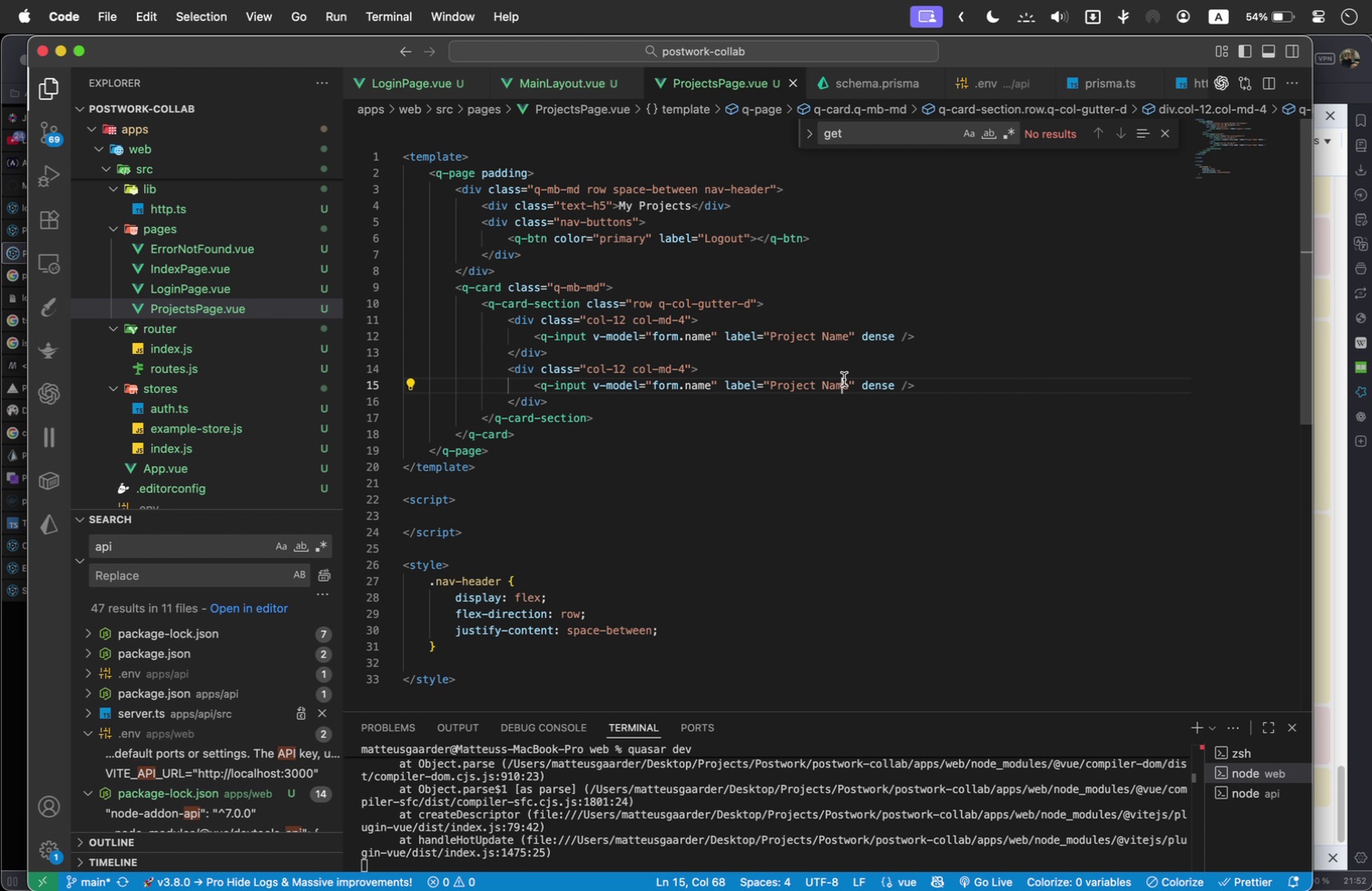 
double_click([844, 379])
 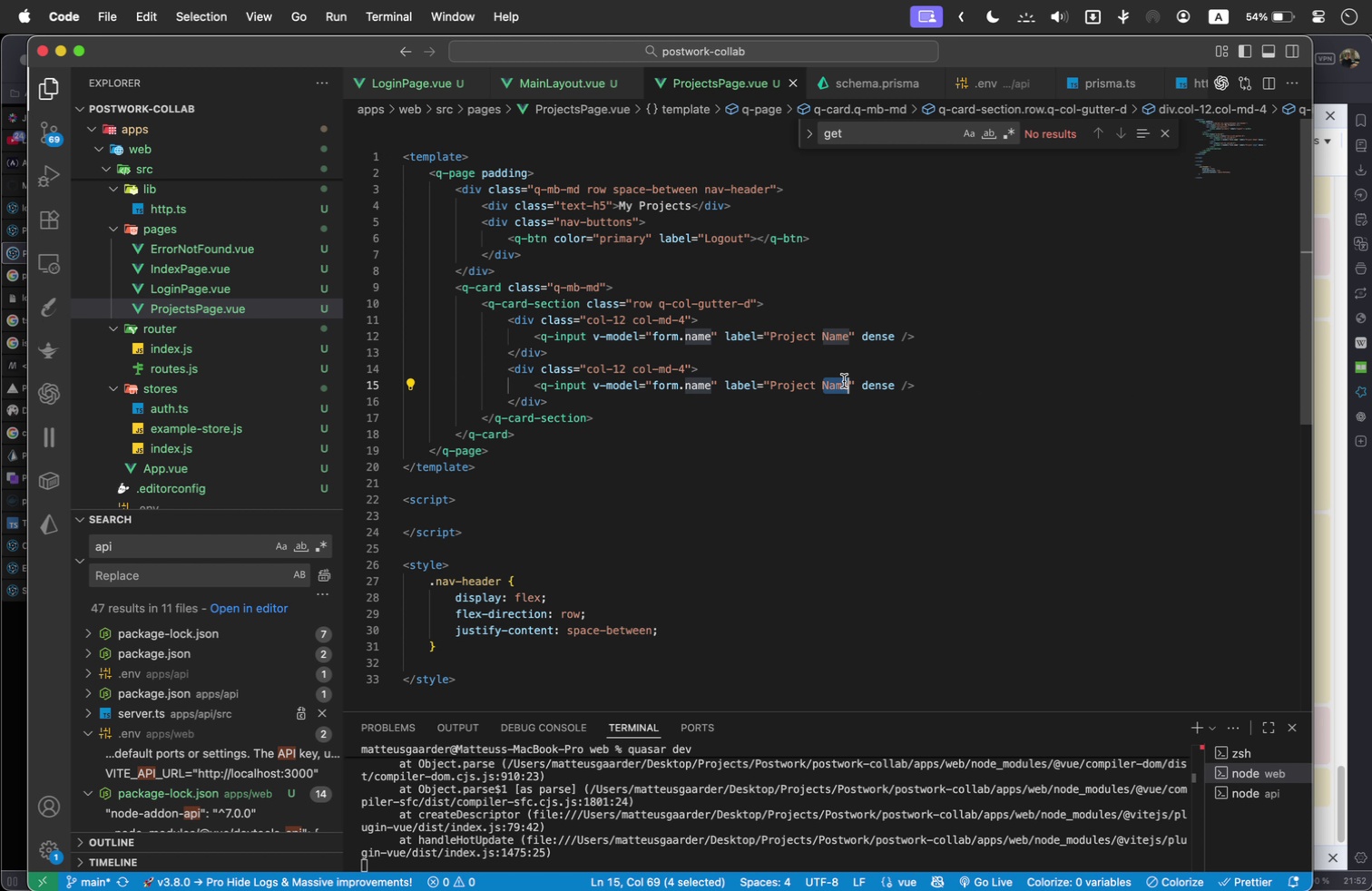 
type(Description)
 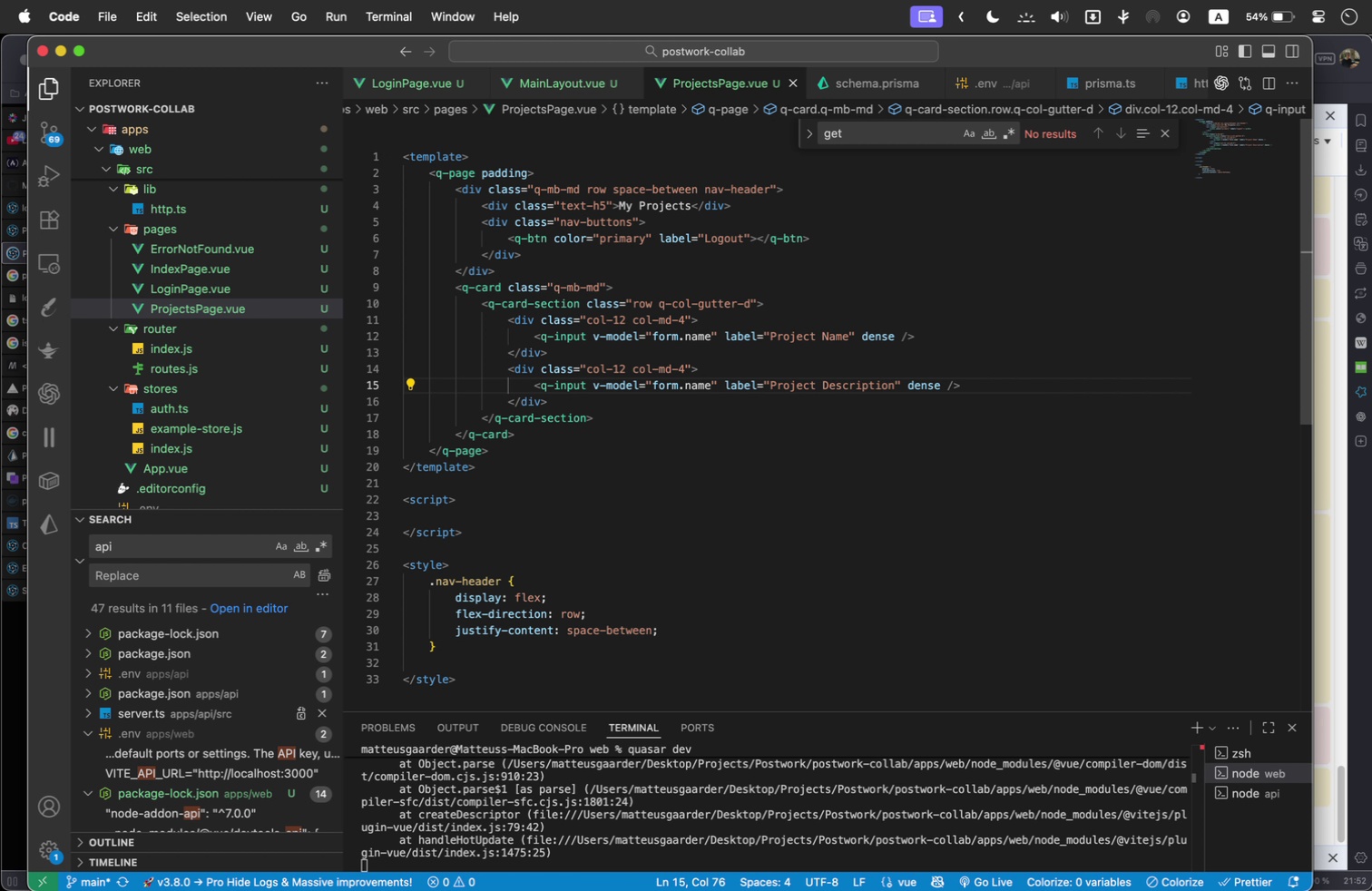 
hold_key(key=ArrowLeft, duration=1.5)
 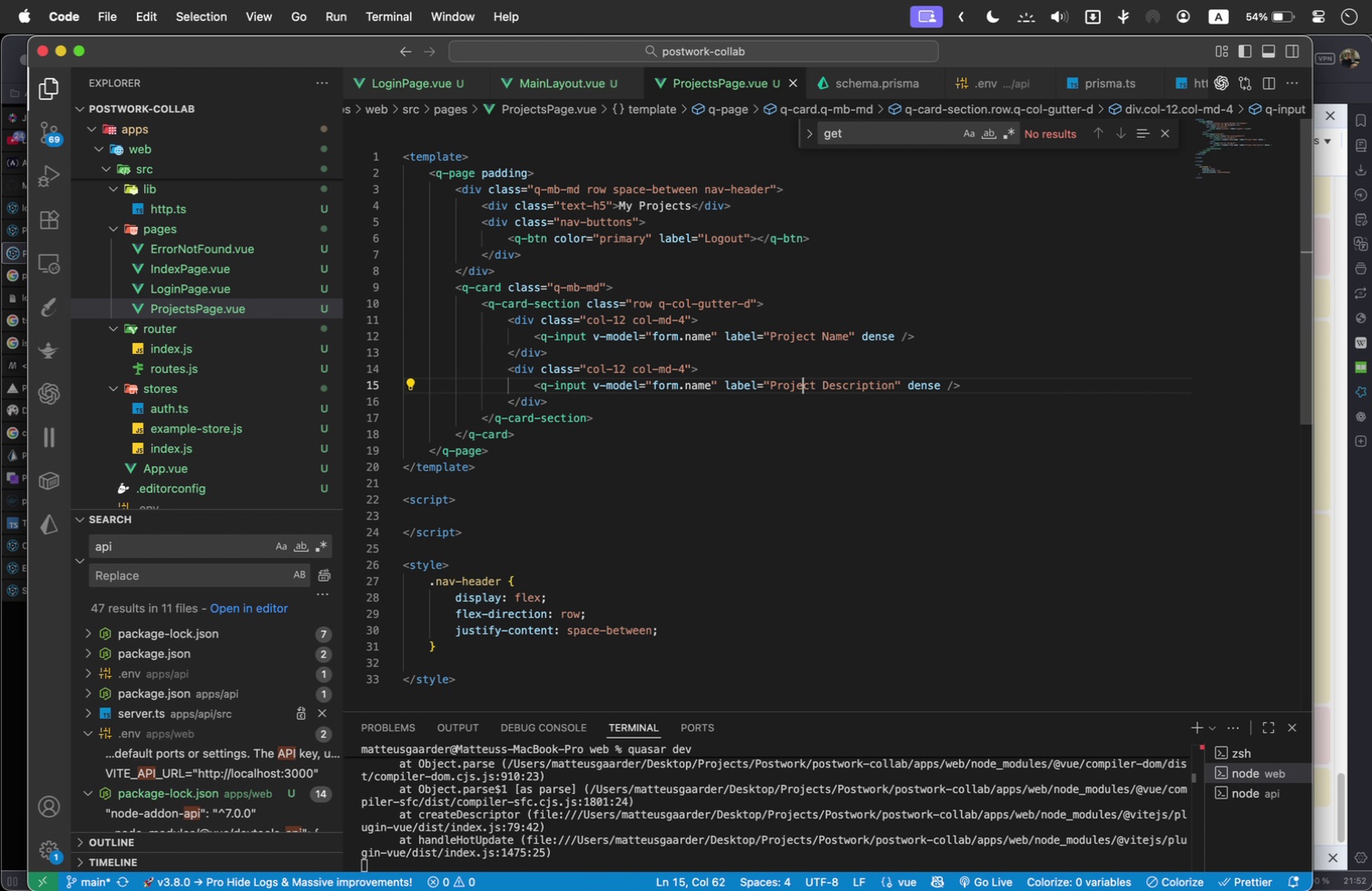 
hold_key(key=ArrowLeft, duration=1.19)
 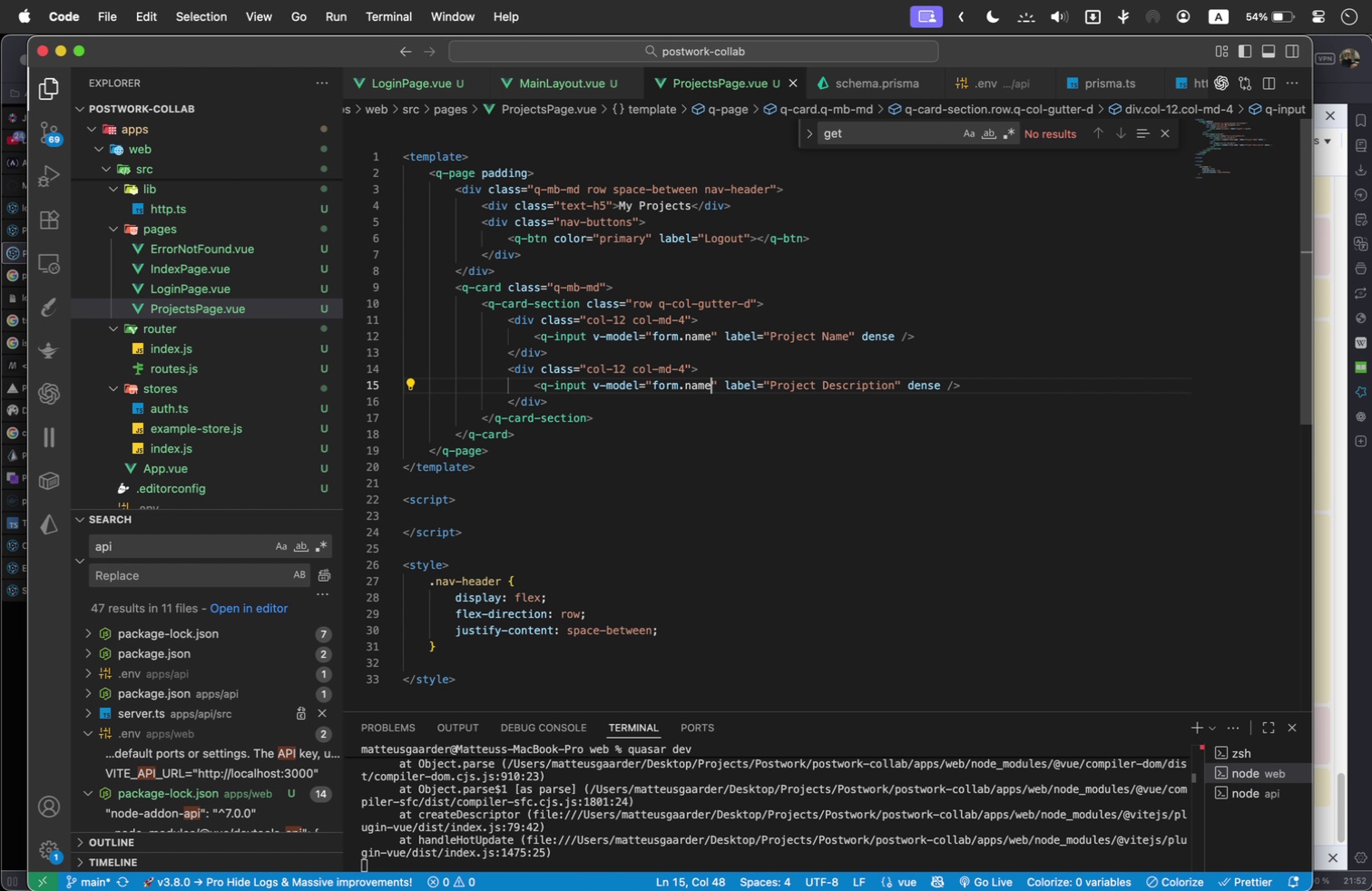 
key(Shift+ArrowLeft)
 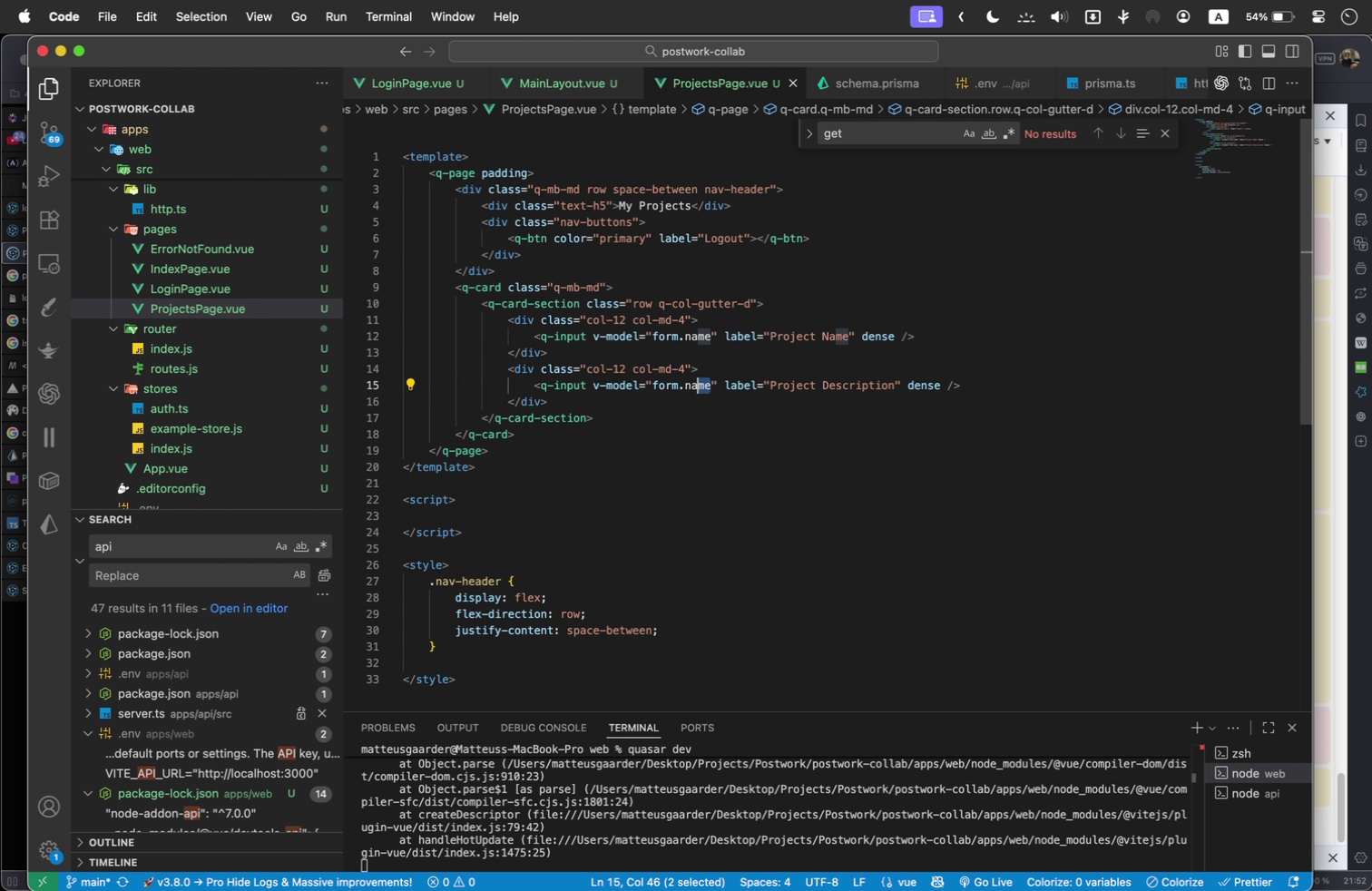 
key(Shift+ArrowLeft)
 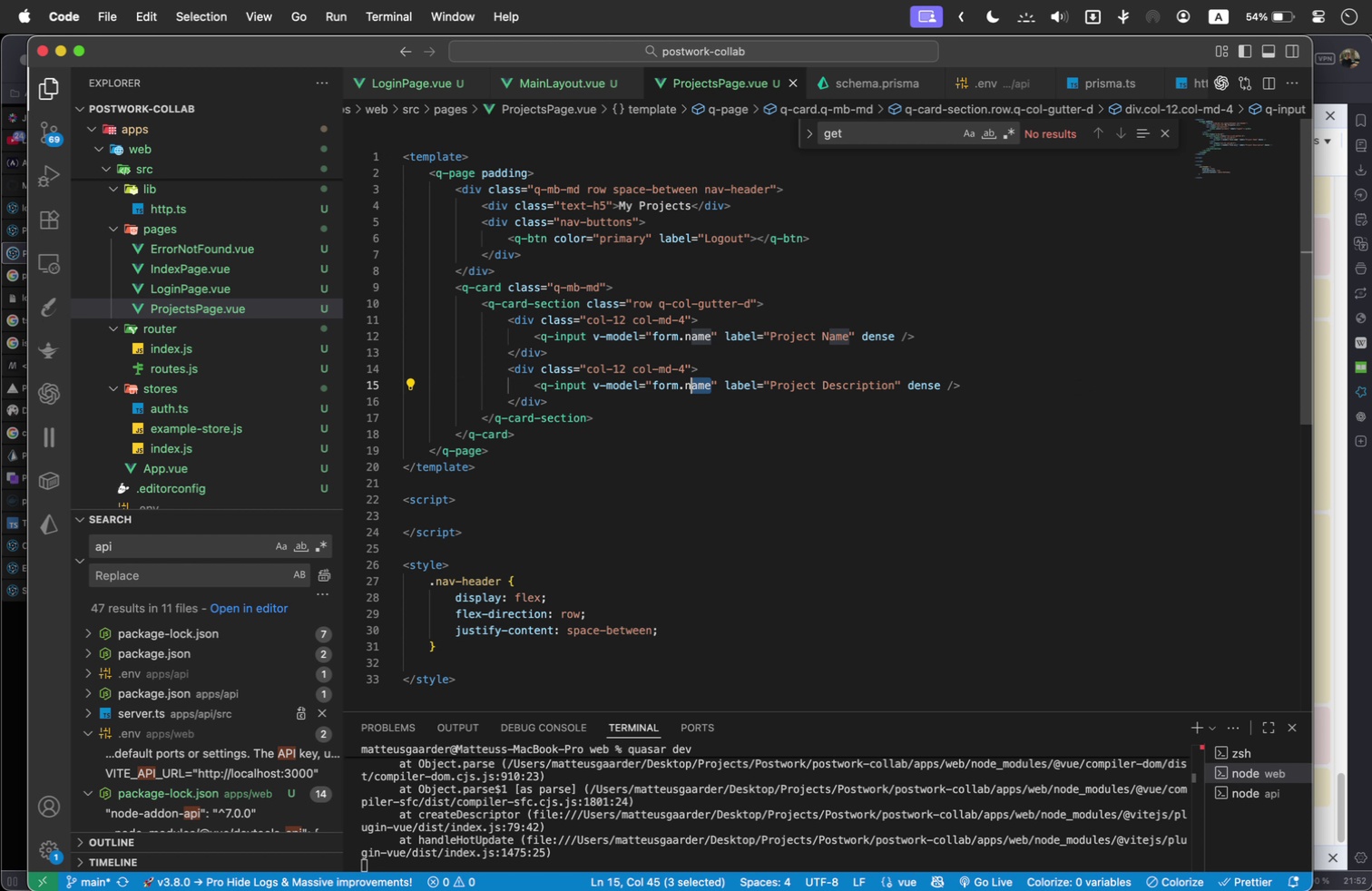 
key(Shift+ArrowLeft)
 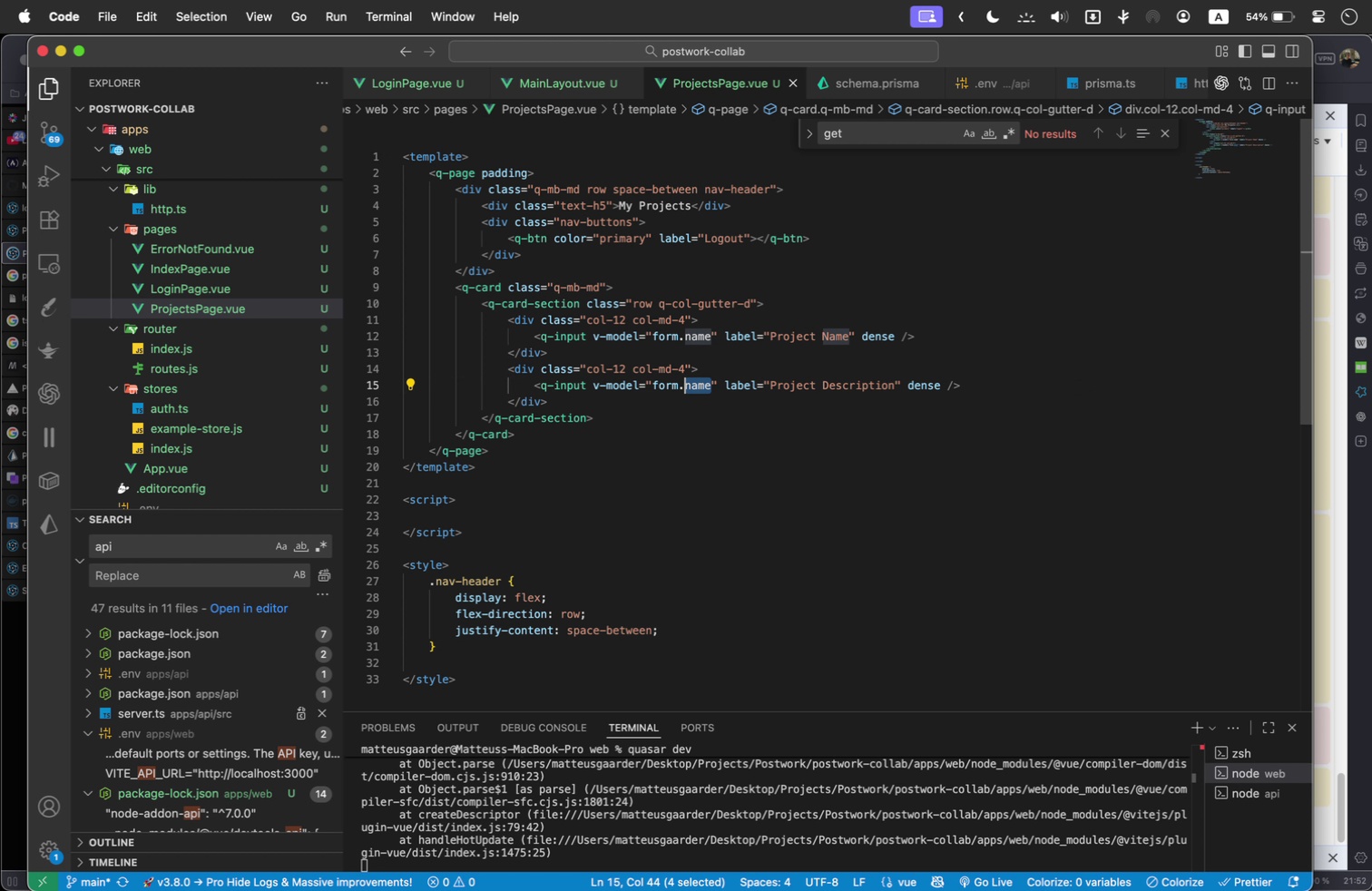 
key(Shift+ArrowLeft)
 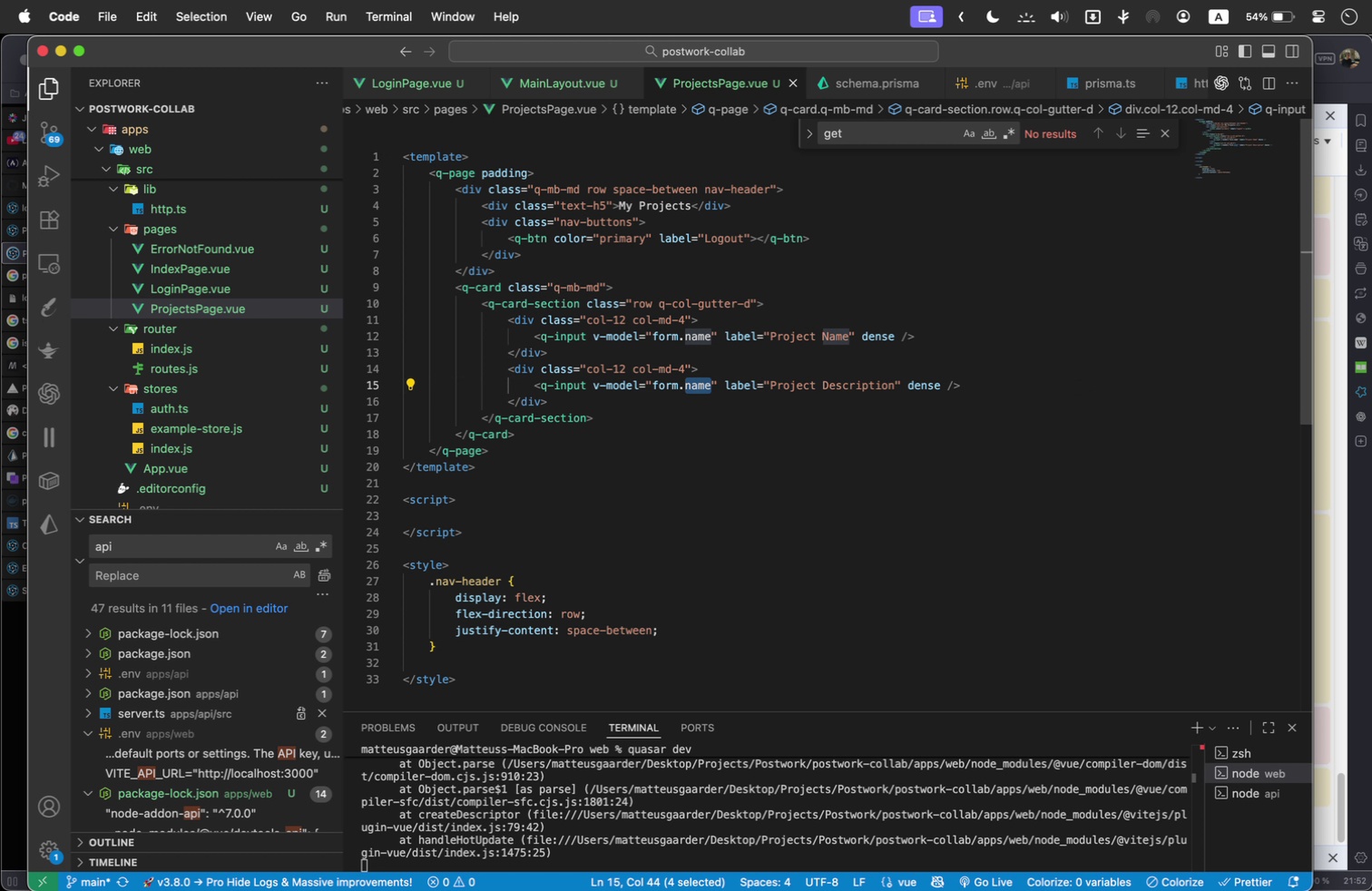 
type(description)
 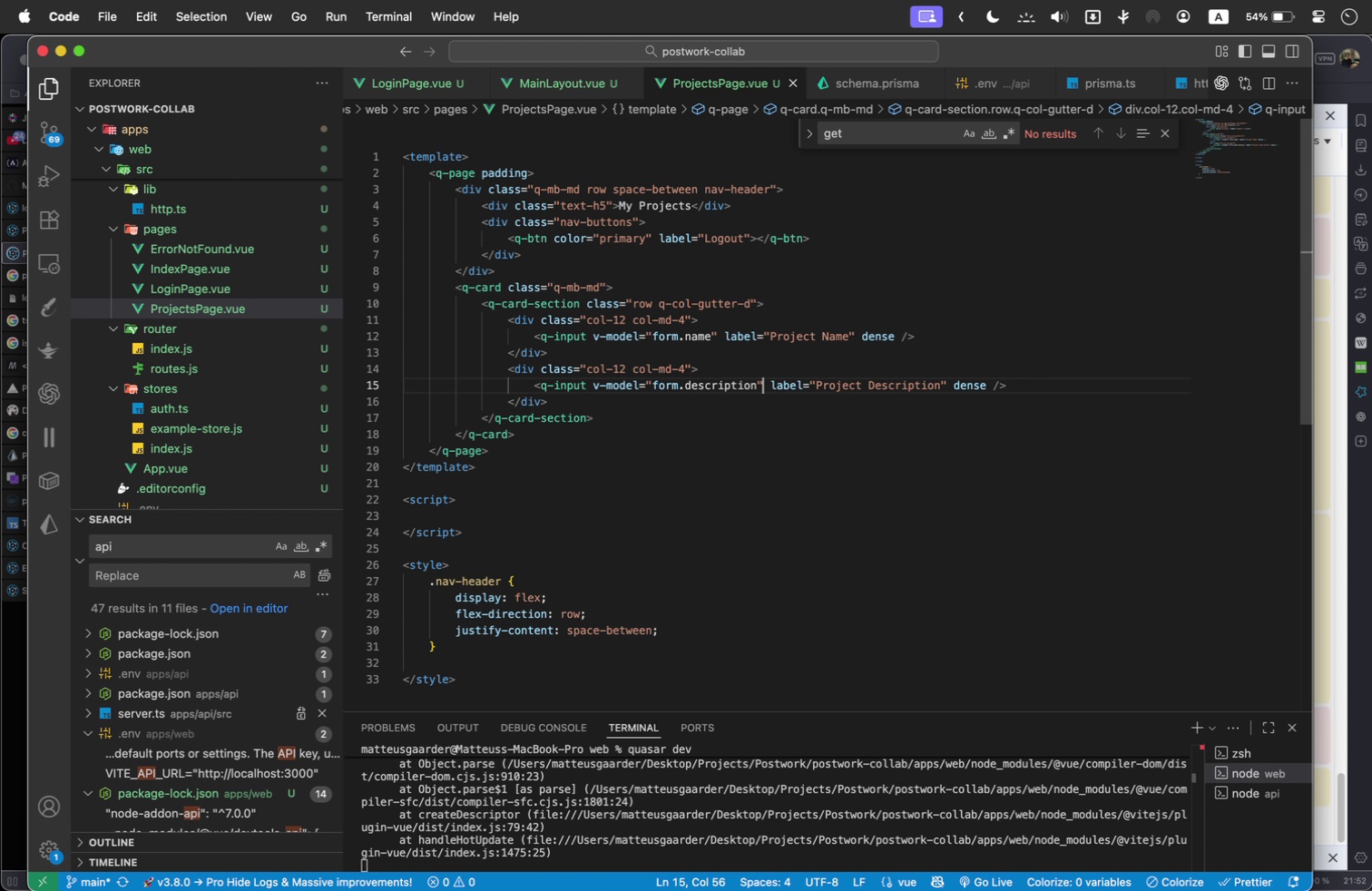 
key(ArrowRight)
 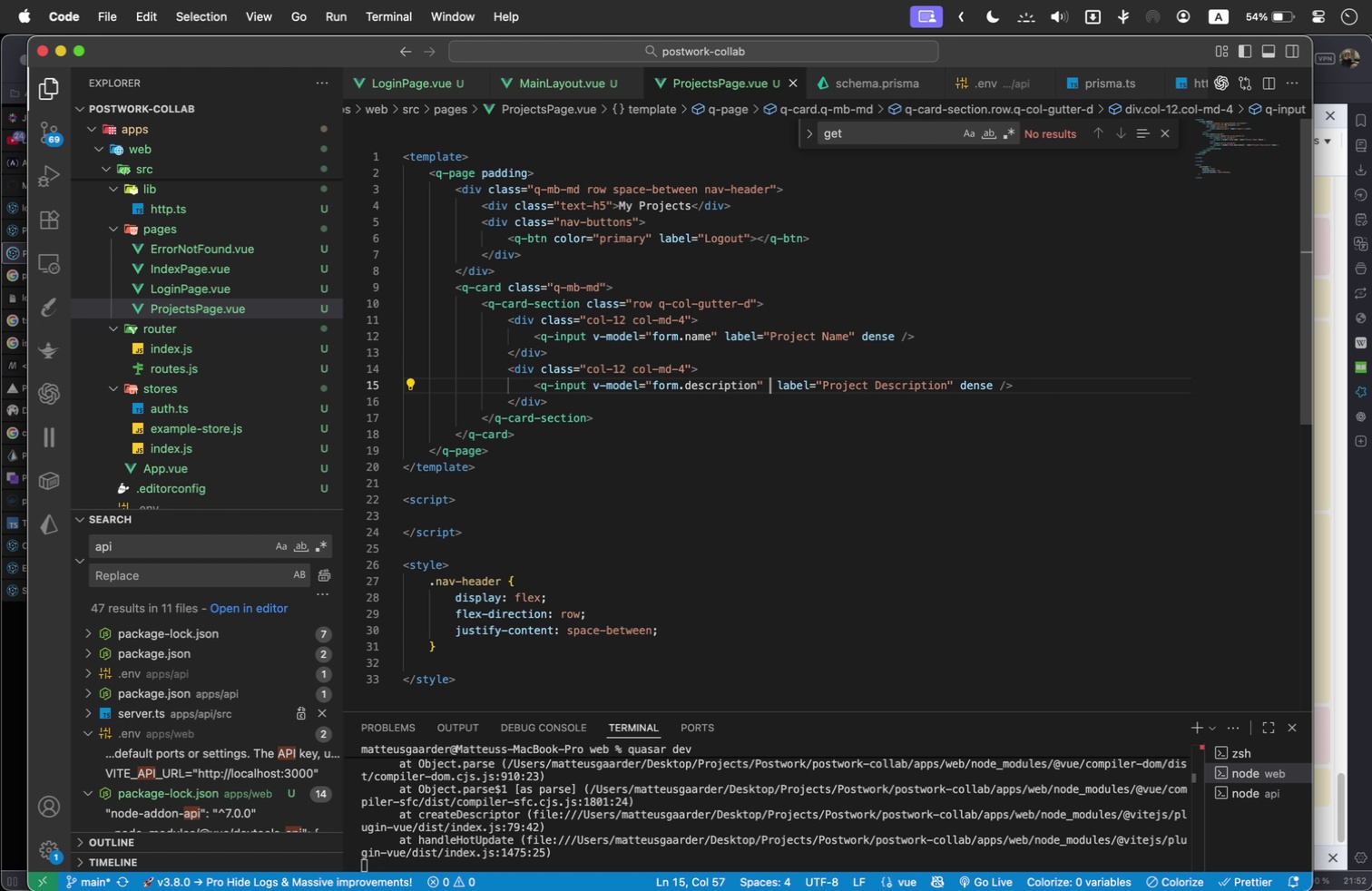 
type( typ)
 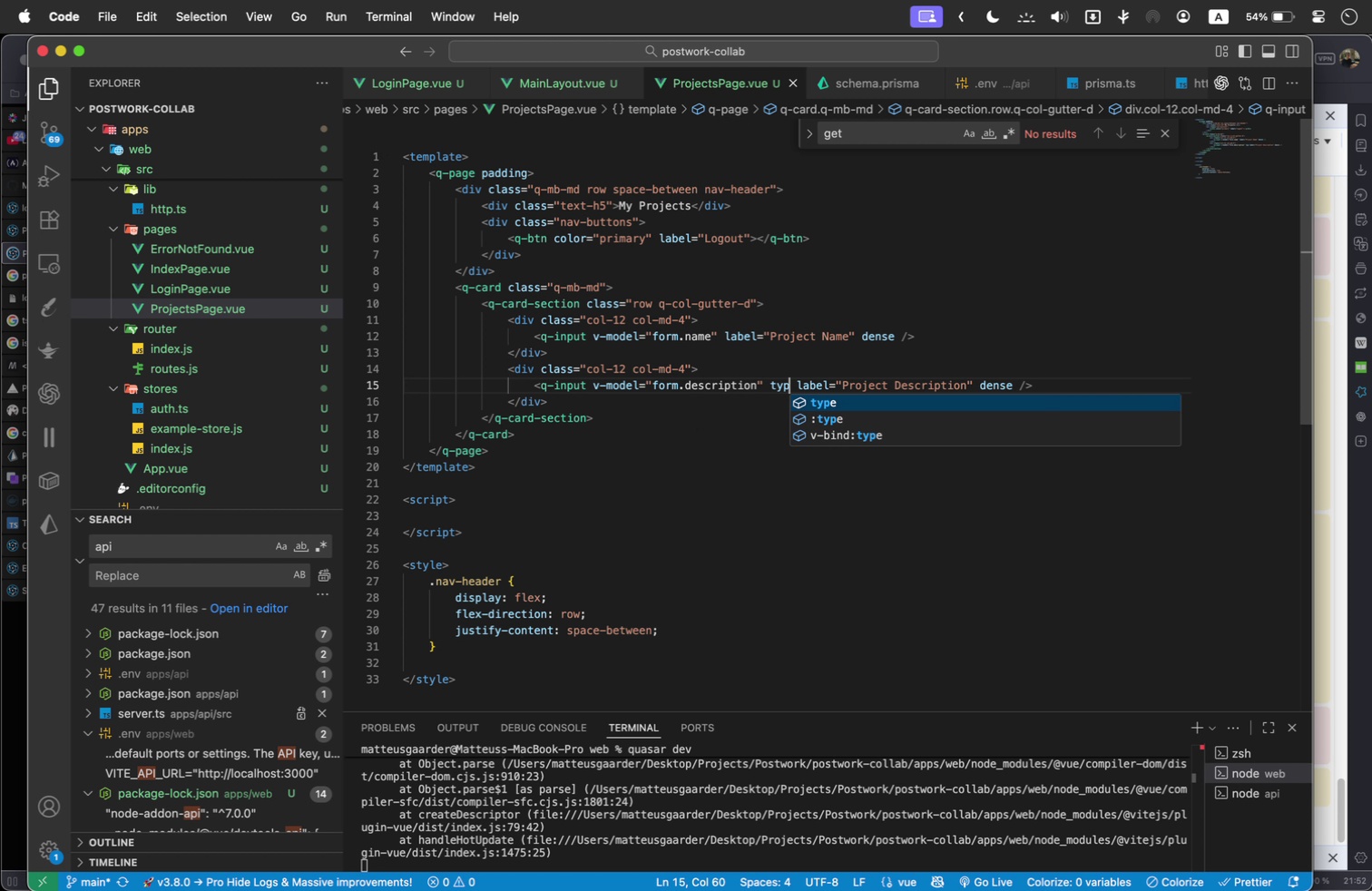 
key(Enter)
 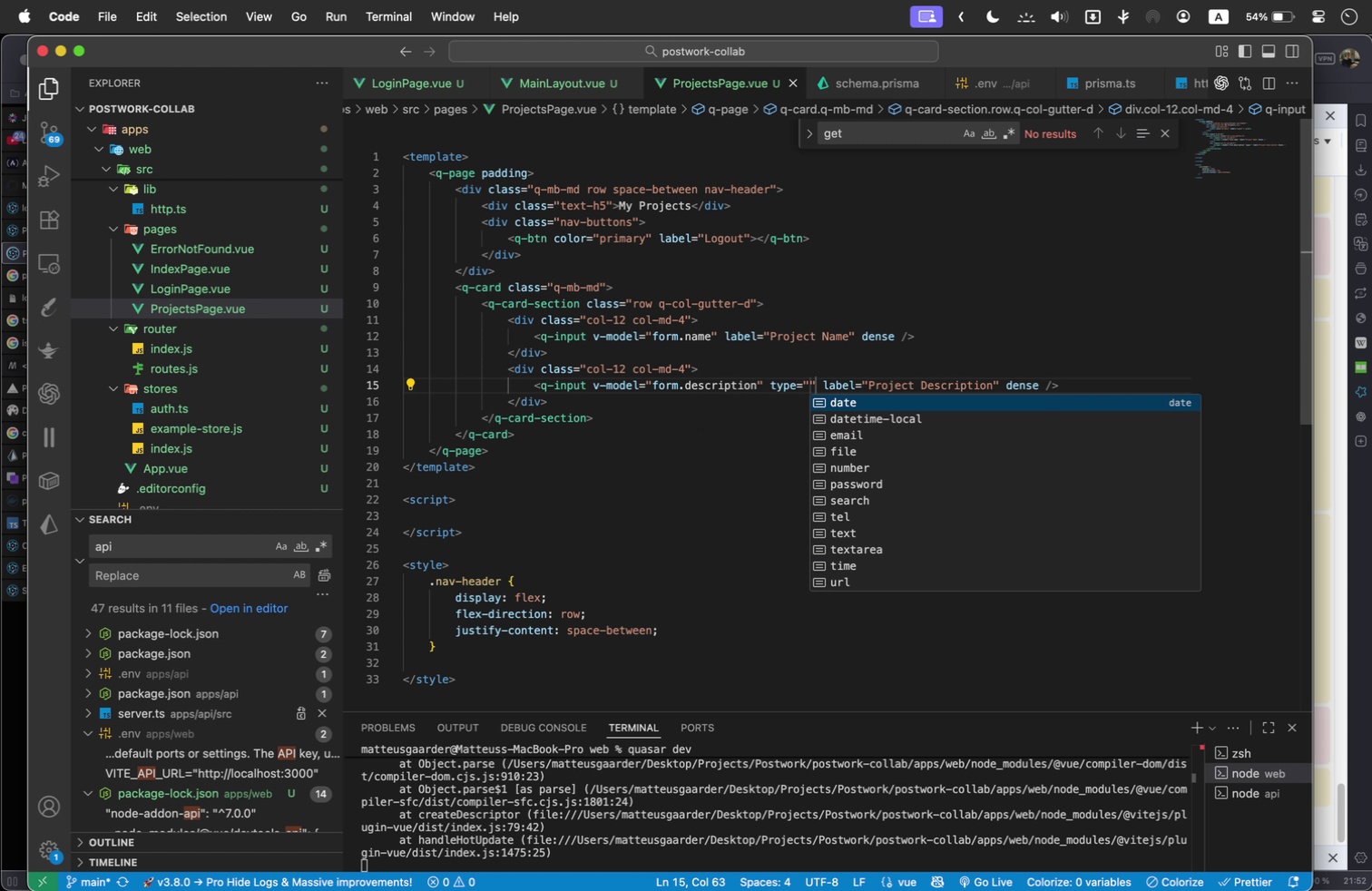 
type(tex)
 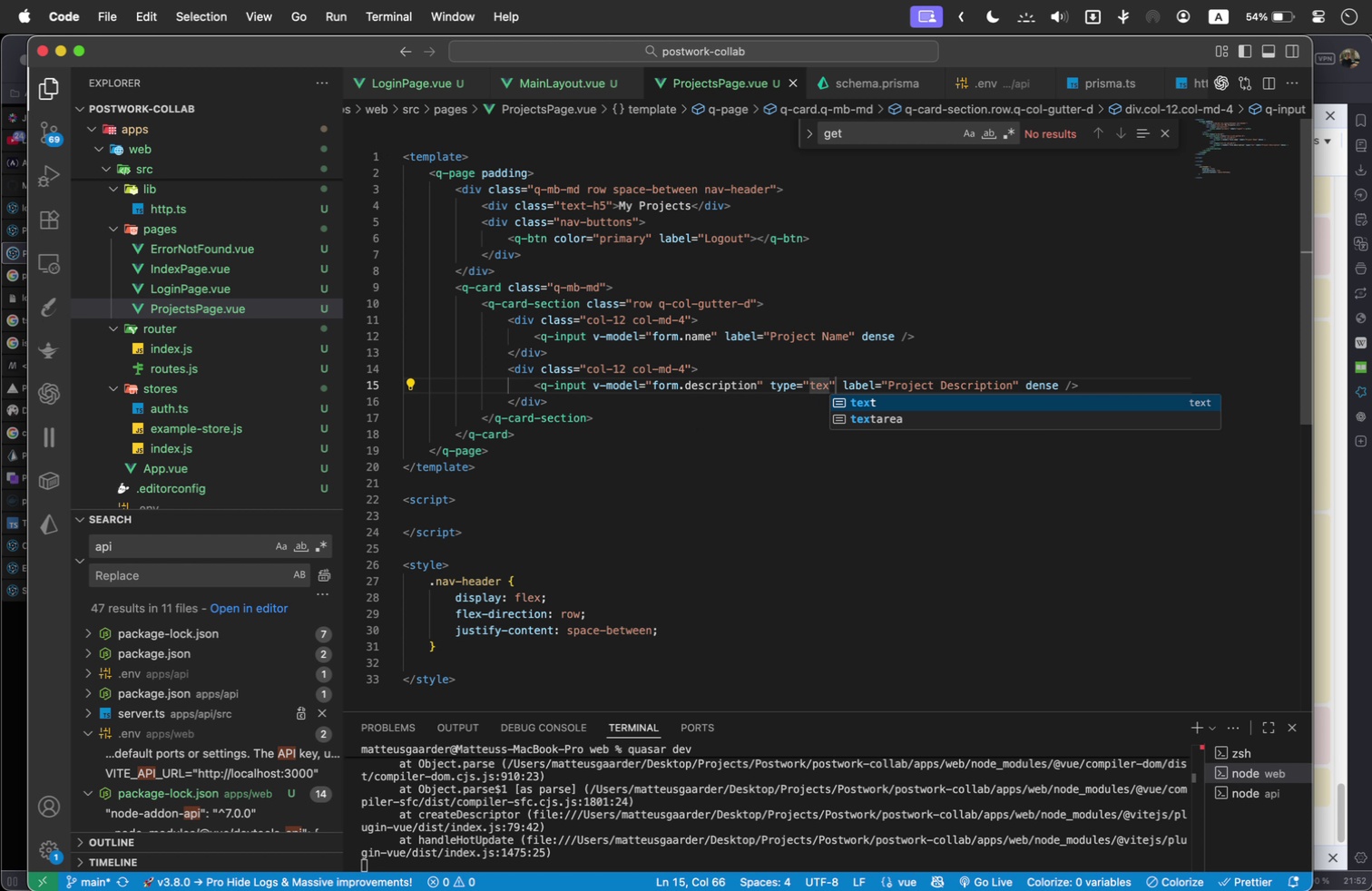 
key(ArrowDown)
 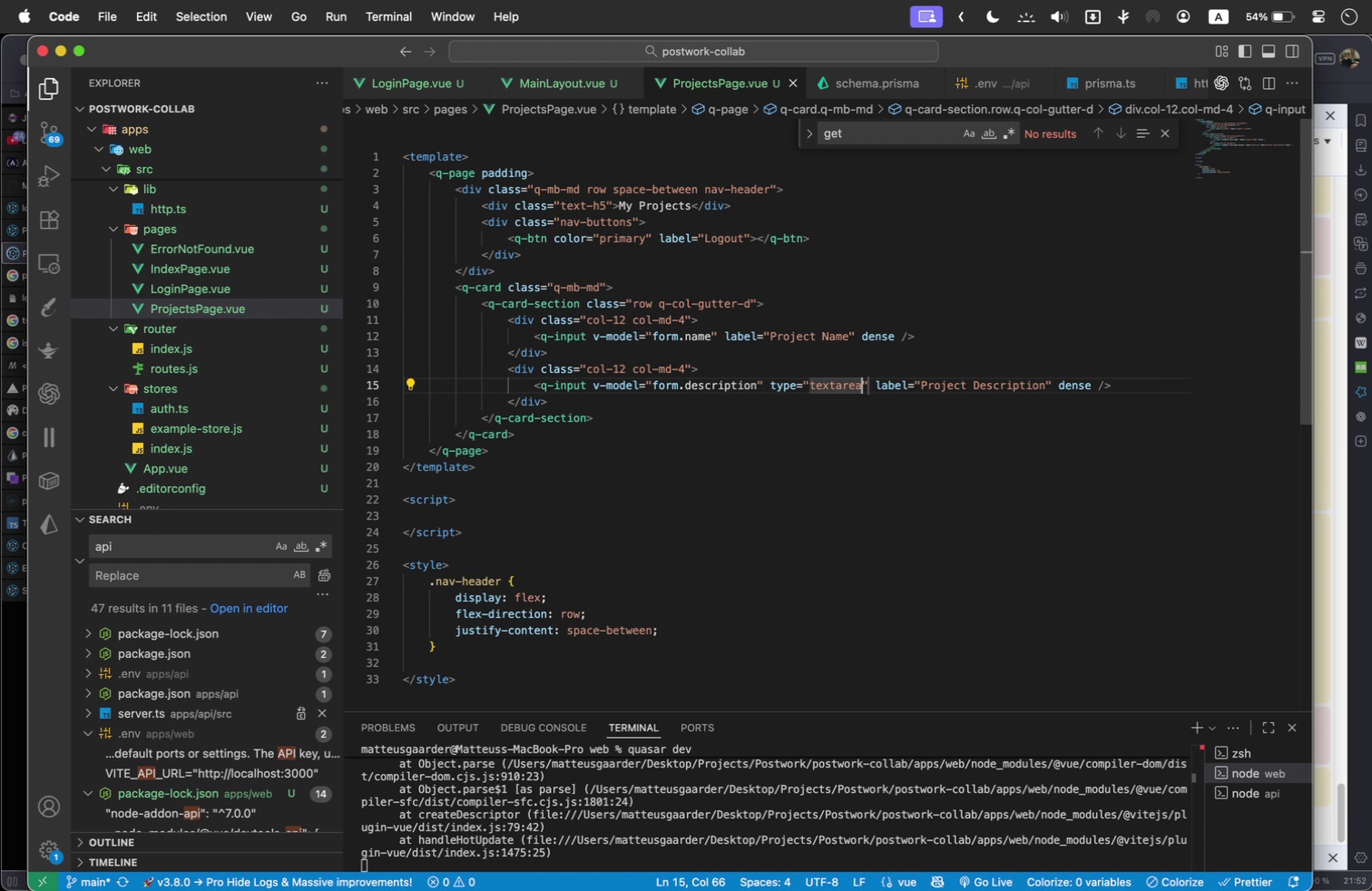 
key(Enter)
 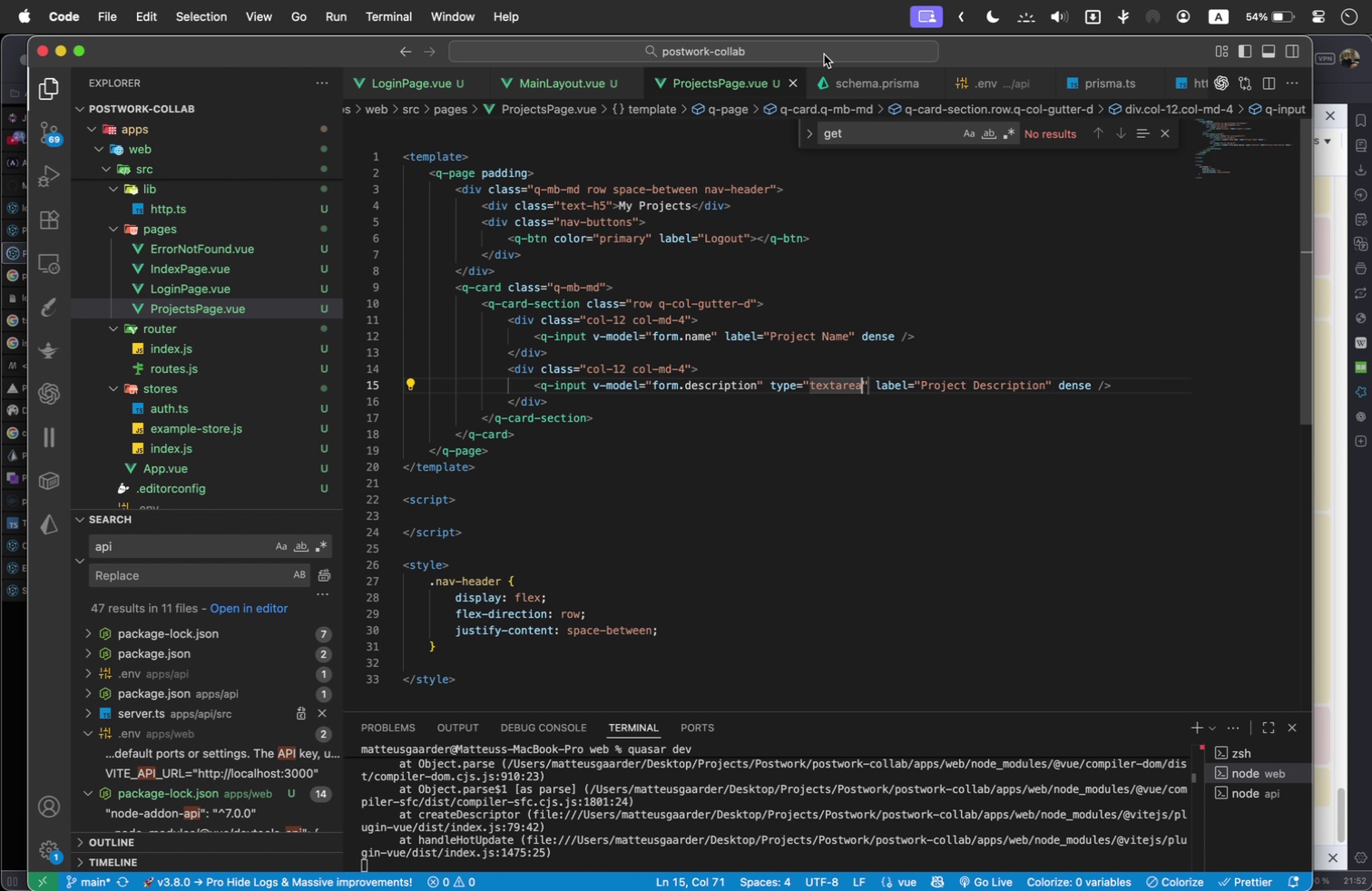 
left_click_drag(start_coordinate=[980, 47], to_coordinate=[998, 322])
 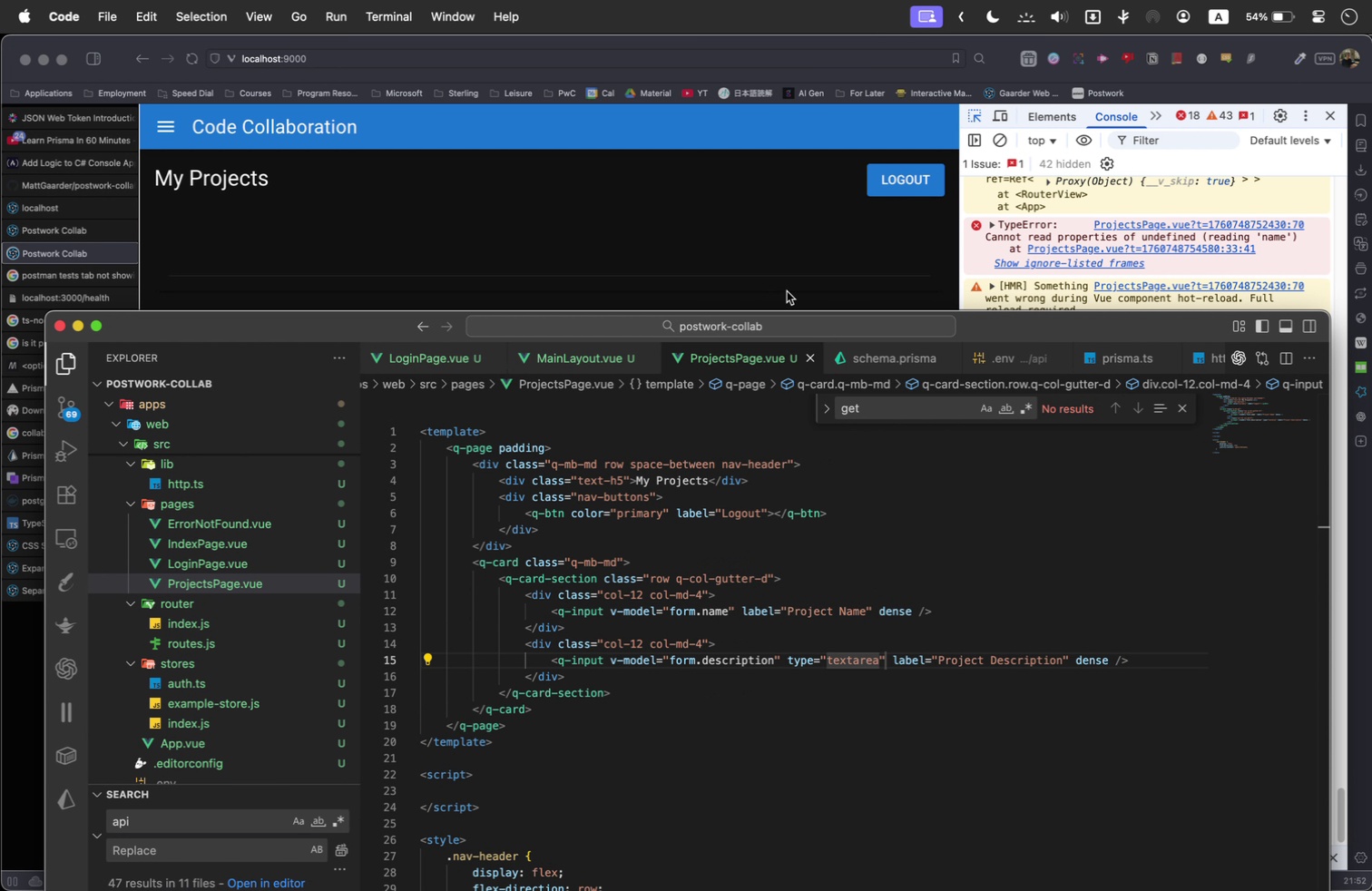 
left_click_drag(start_coordinate=[1042, 327], to_coordinate=[1009, 68])
 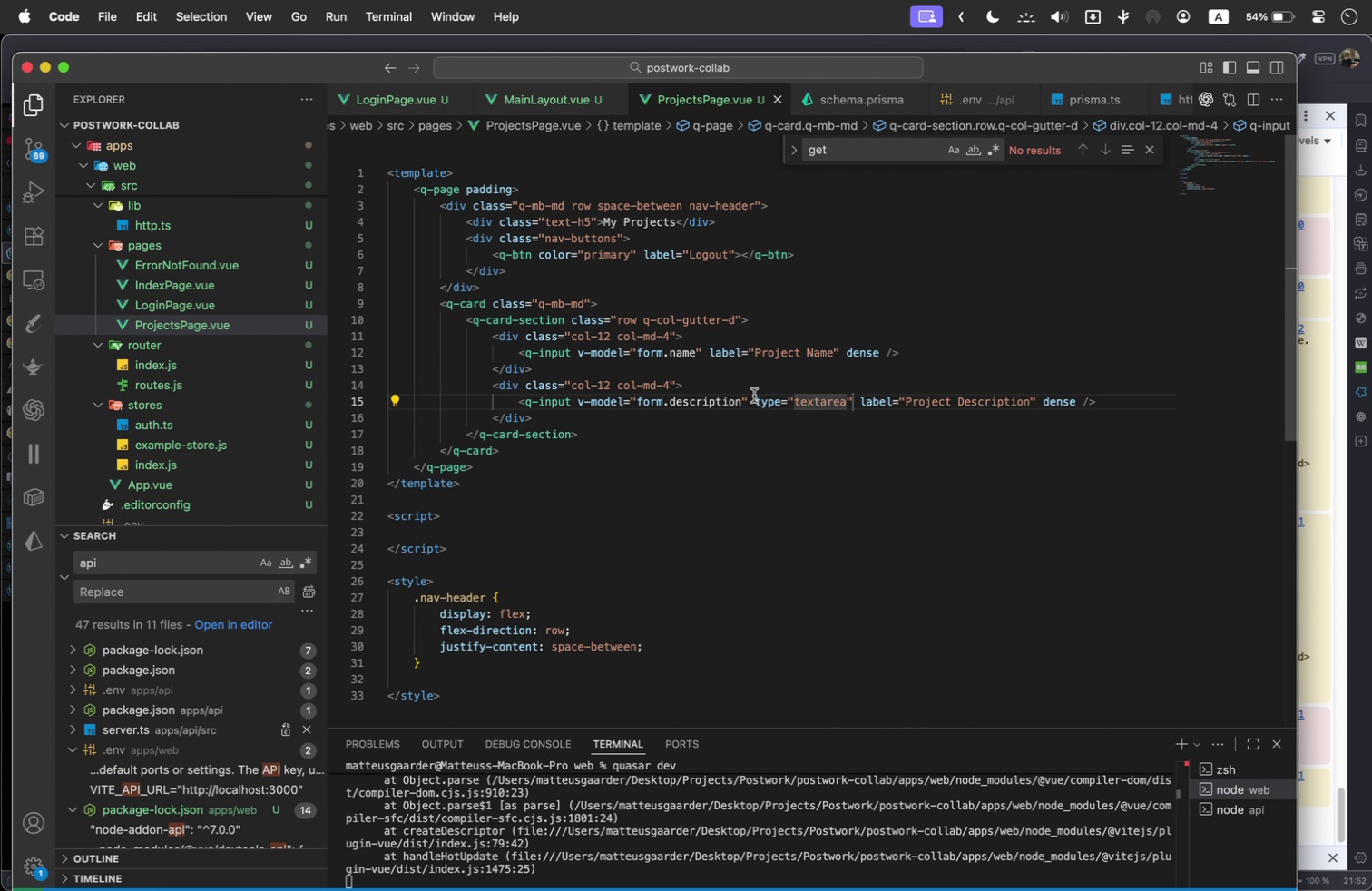 
left_click([754, 397])
 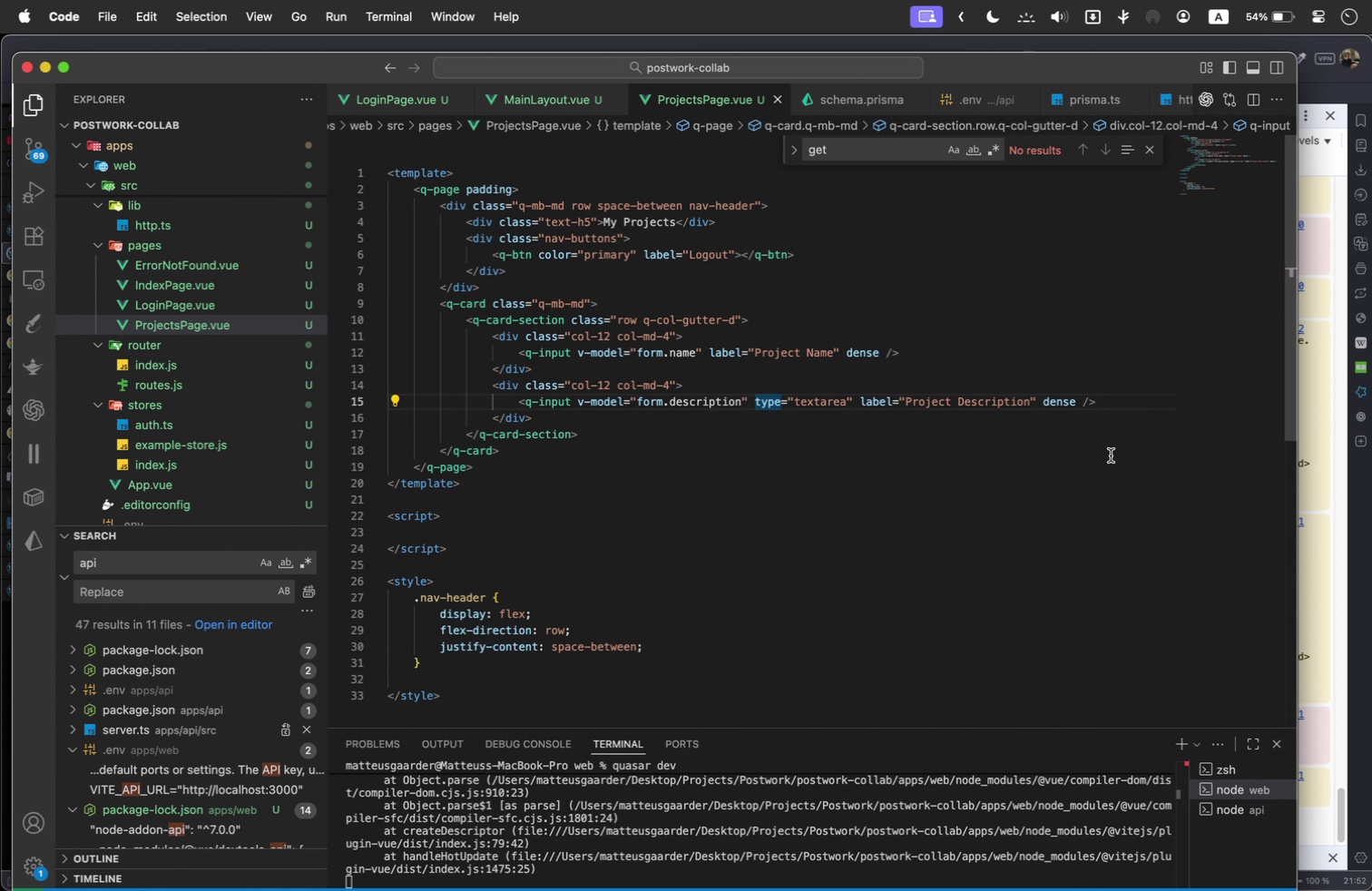 
key(Space)
 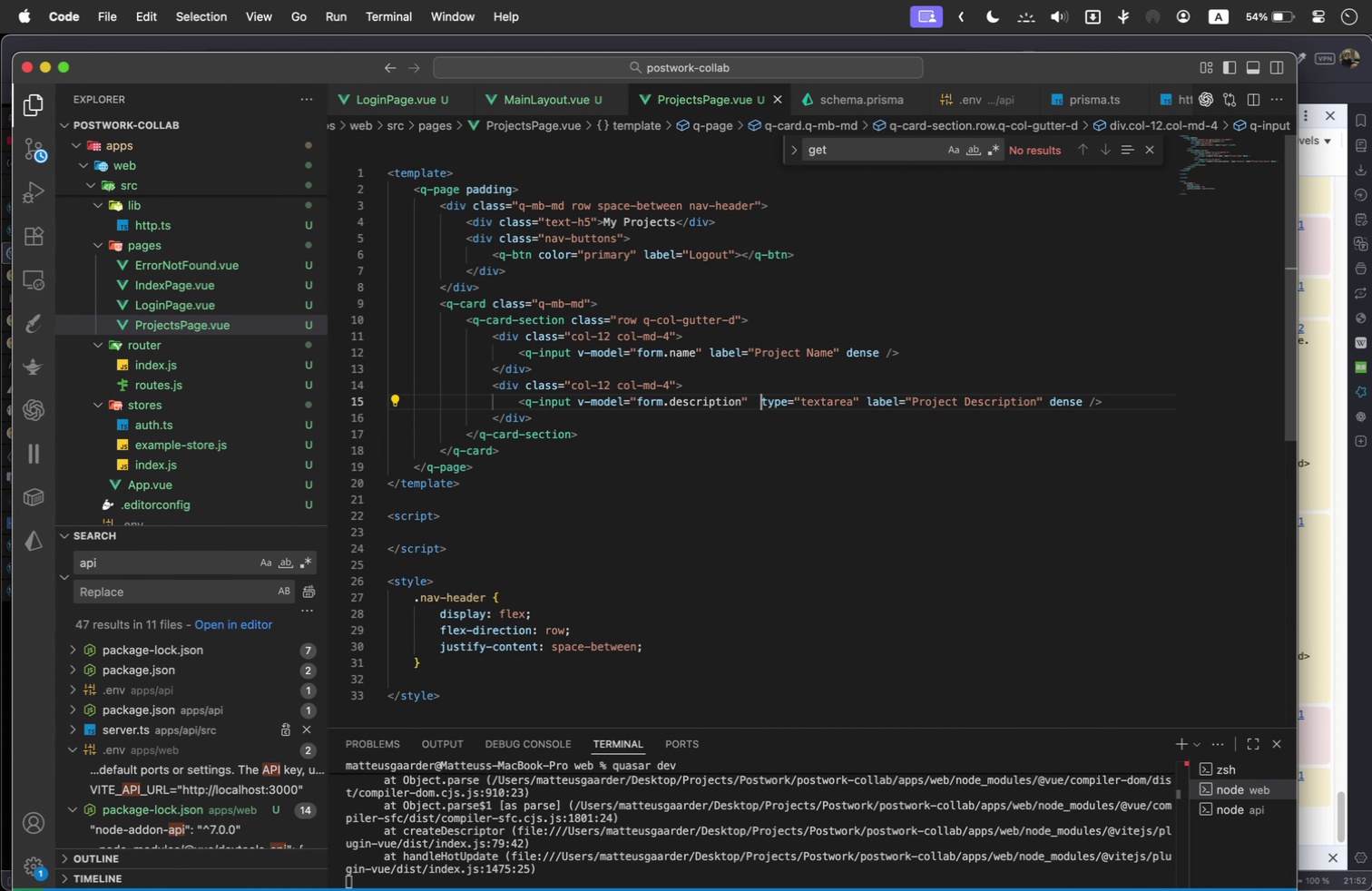 
type(de)
key(Backspace)
key(Backspace)
key(Backspace)
 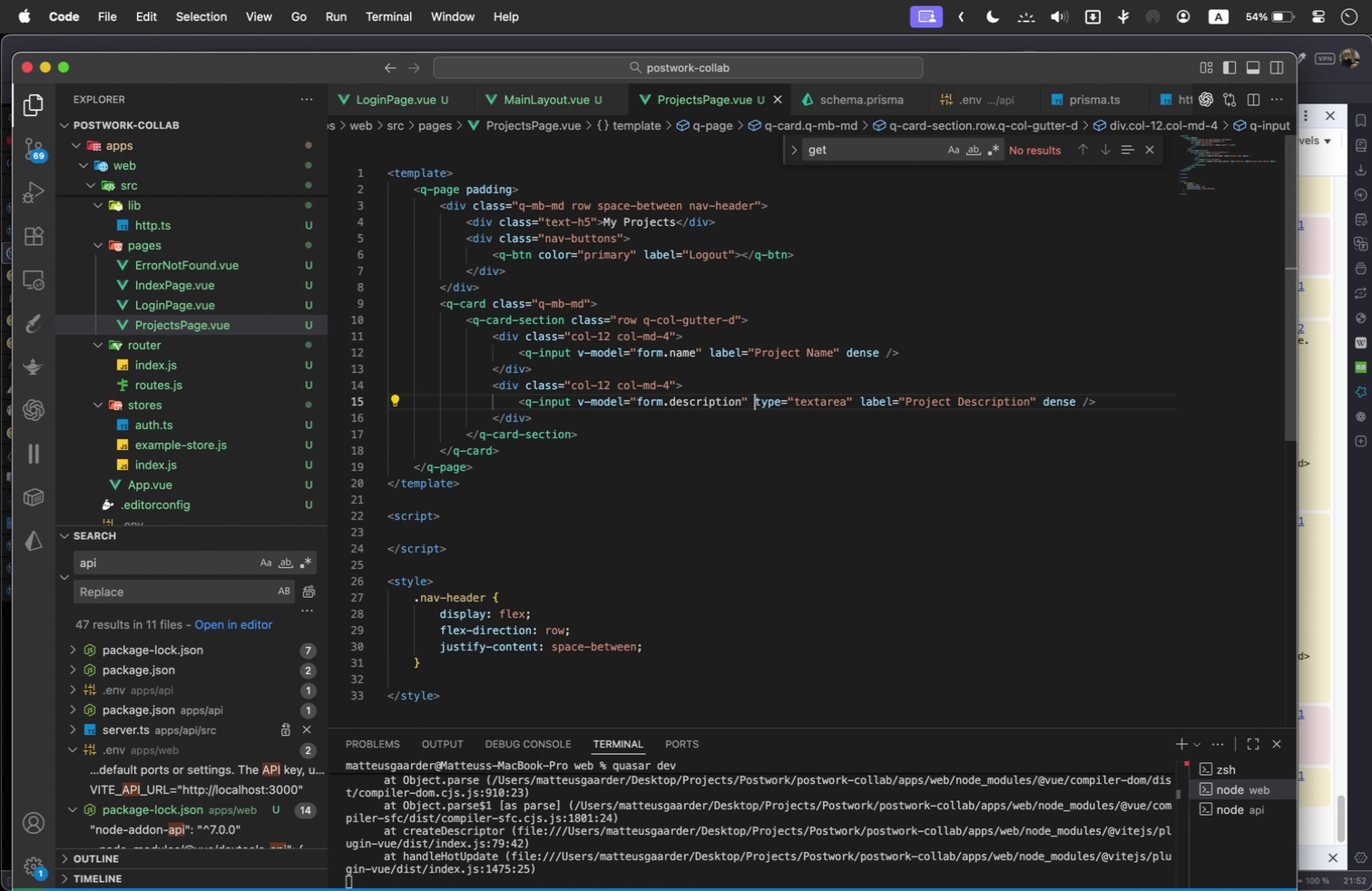 
key(ArrowLeft)
 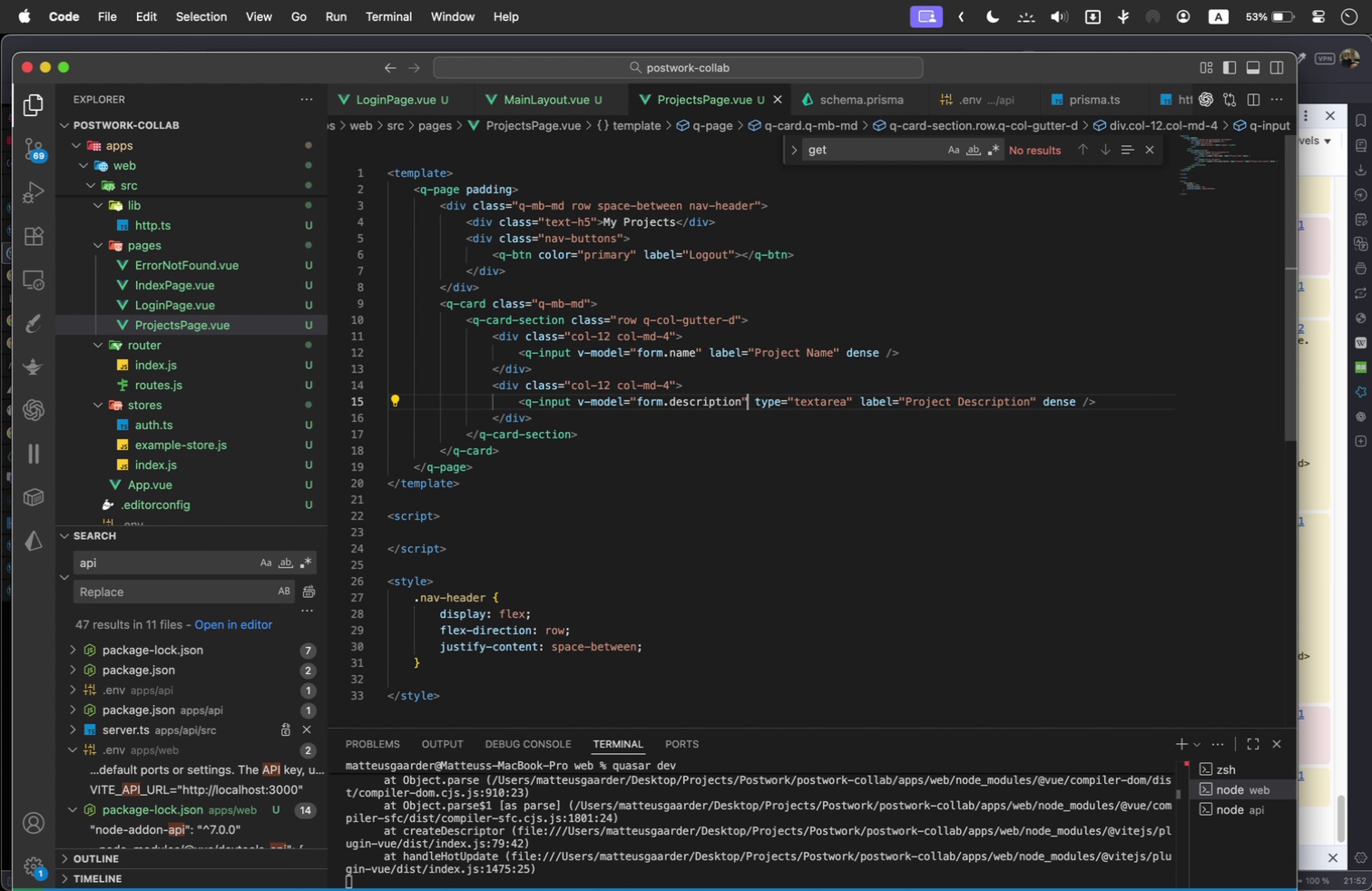 
wait(6.77)
 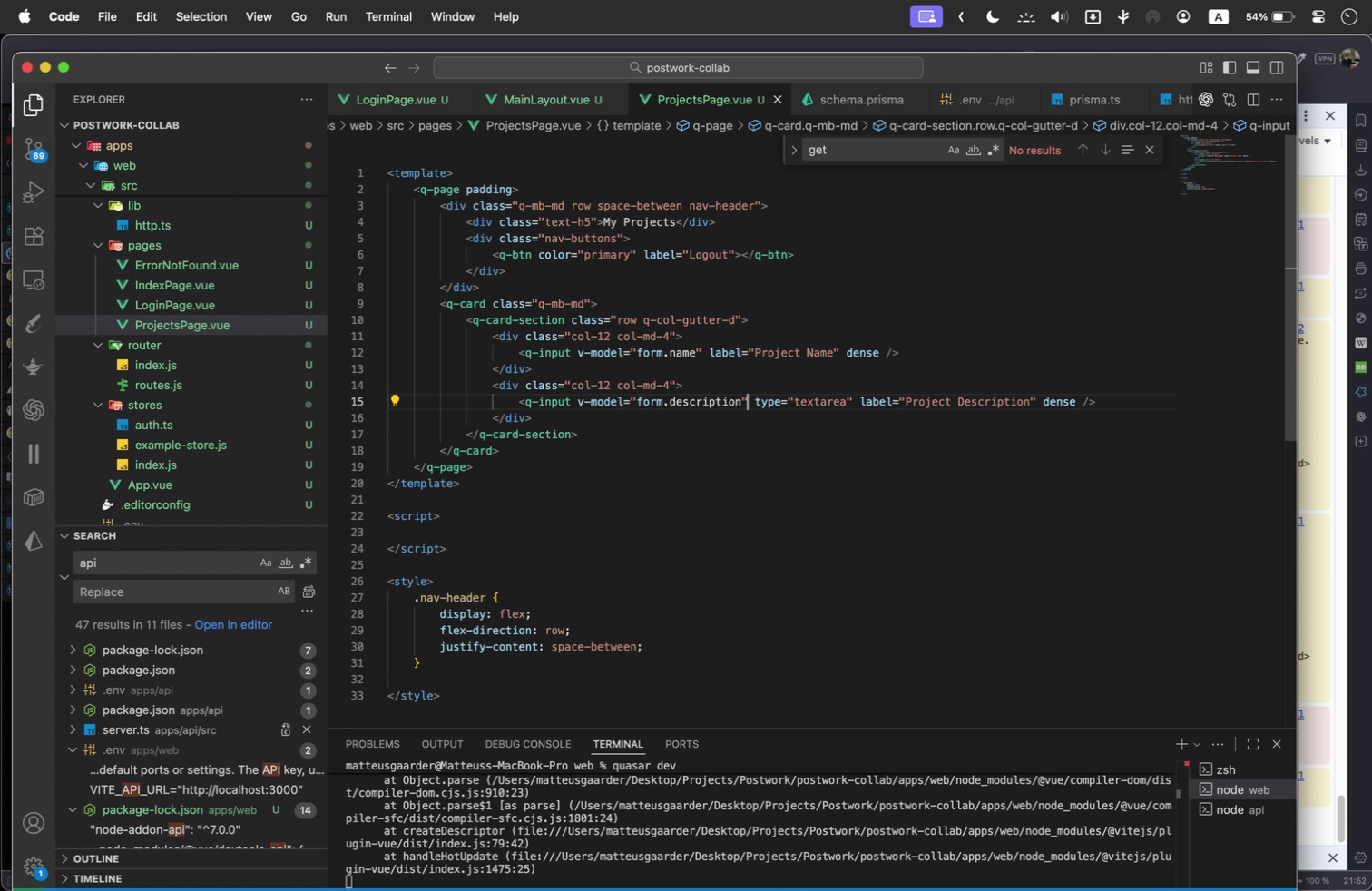 
left_click([544, 416])
 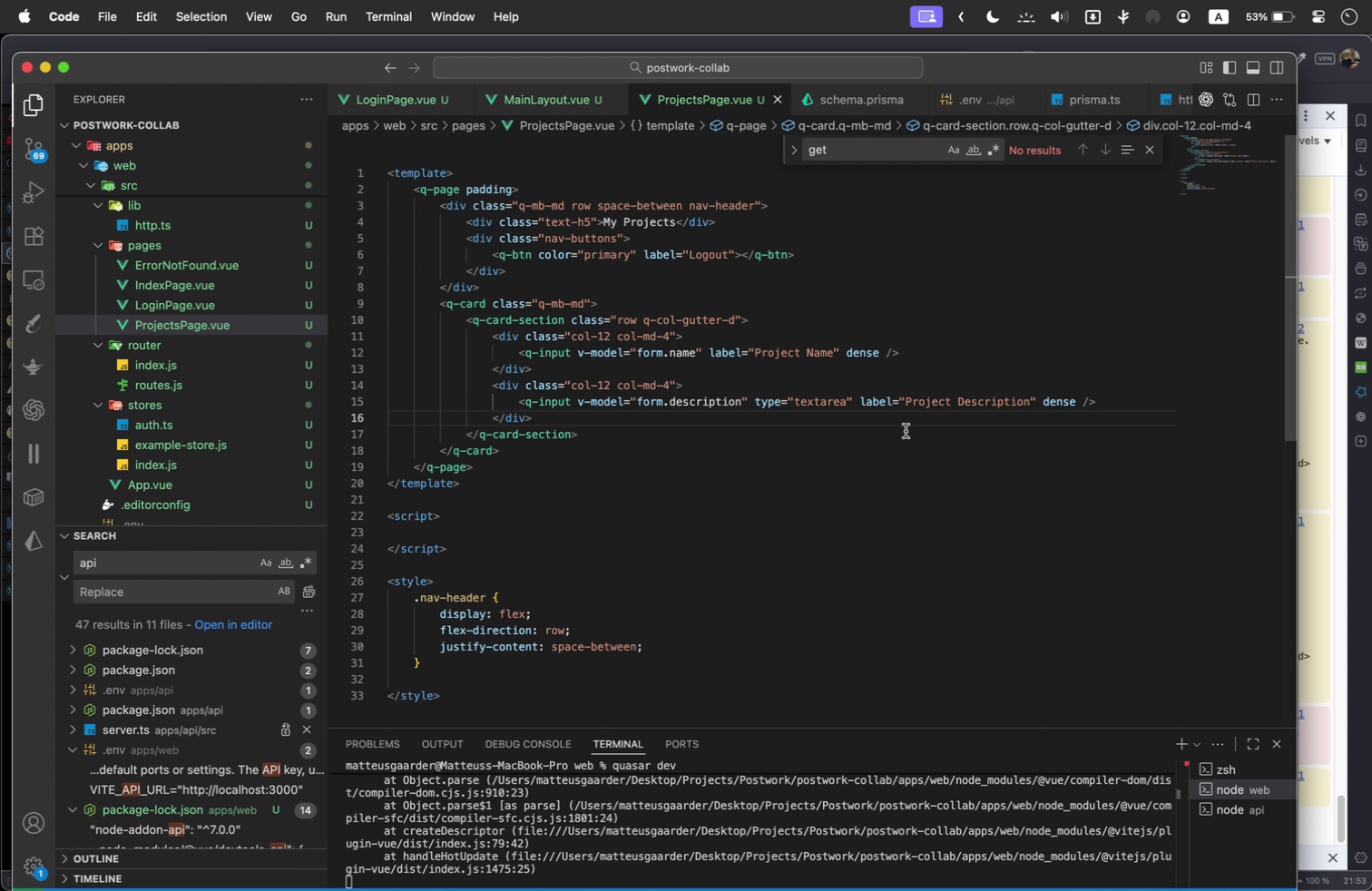 
key(Enter)
 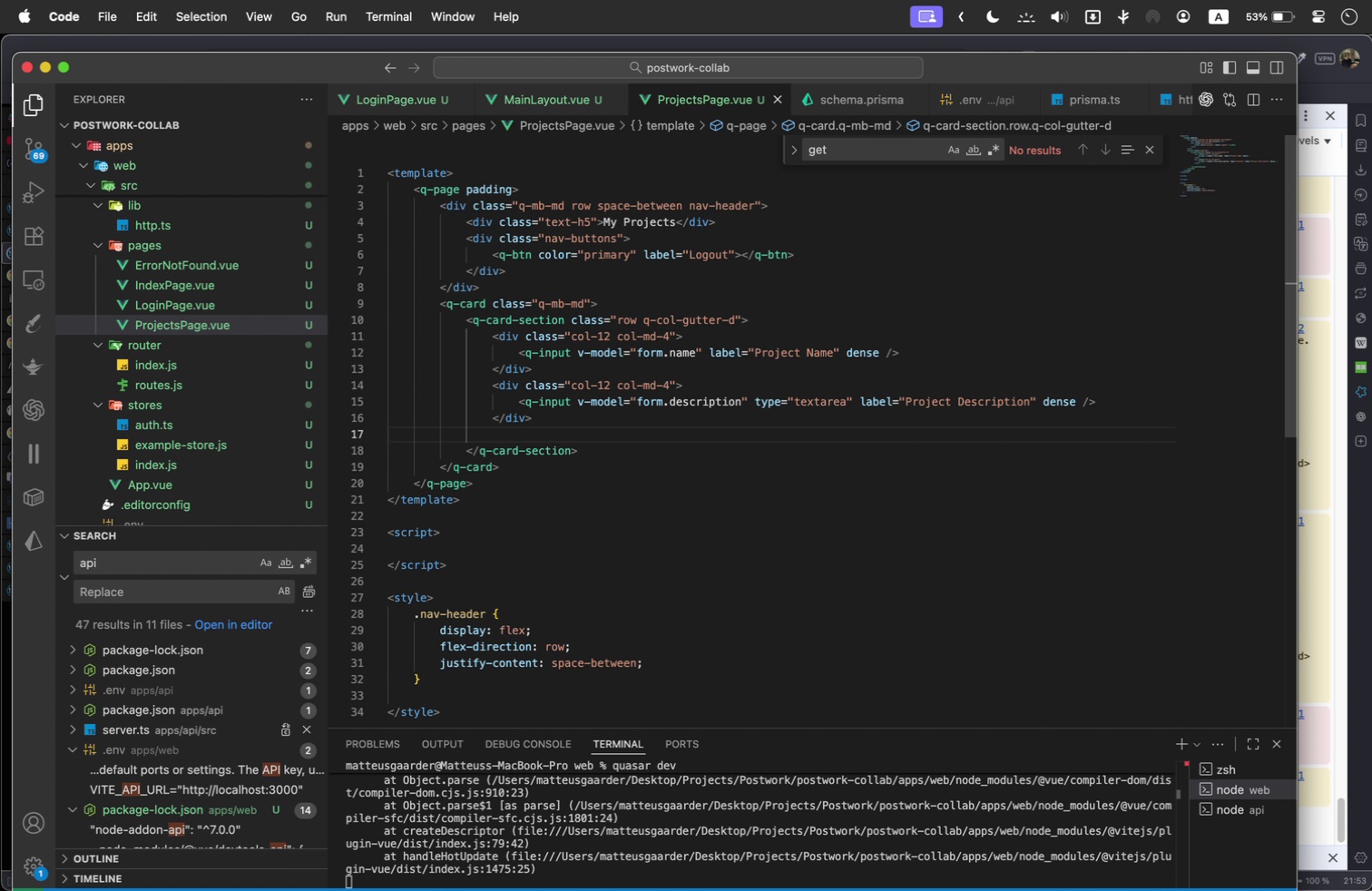 
key(Backspace)
 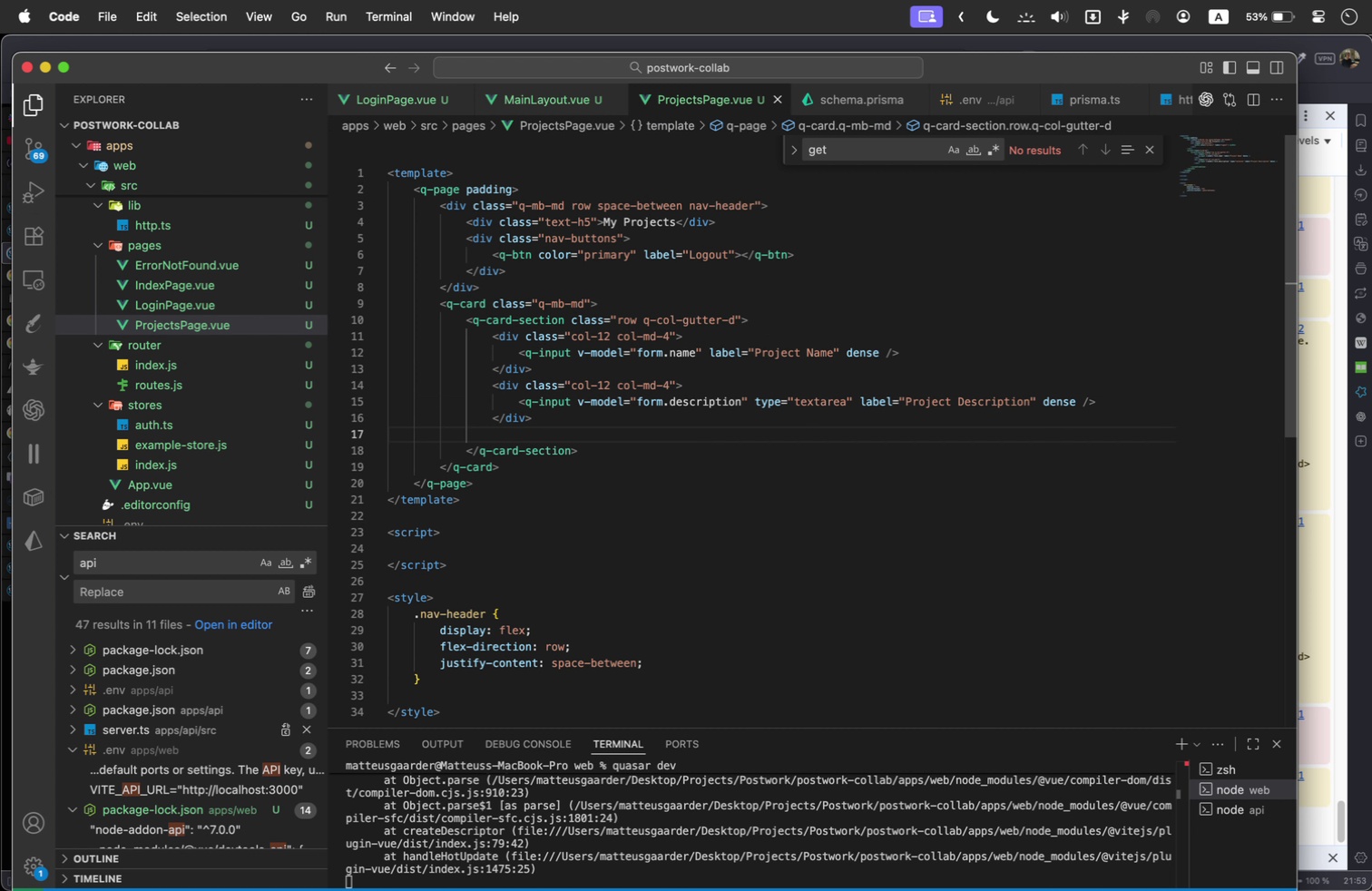 
key(Backspace)
 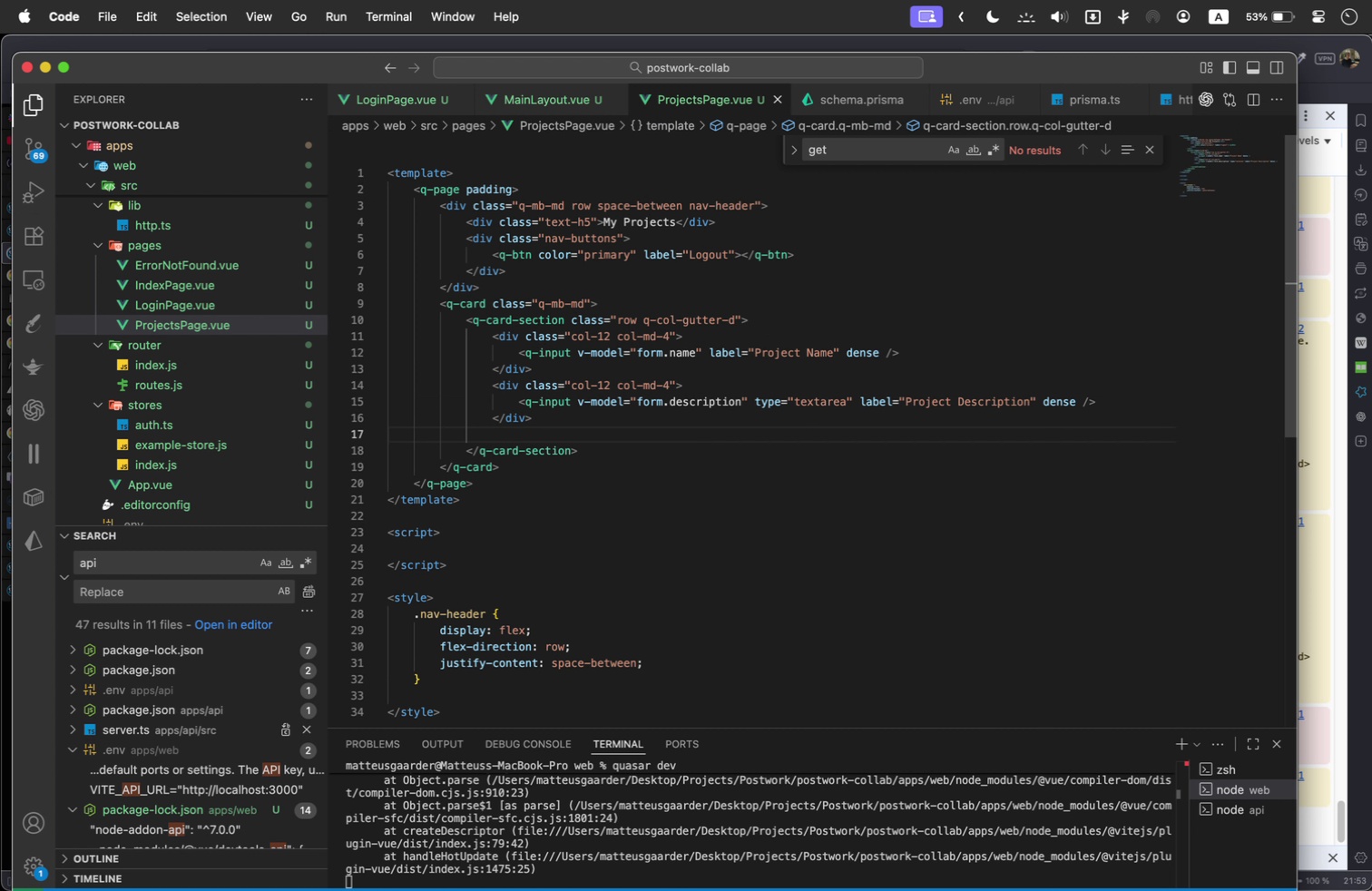 
key(Backspace)
 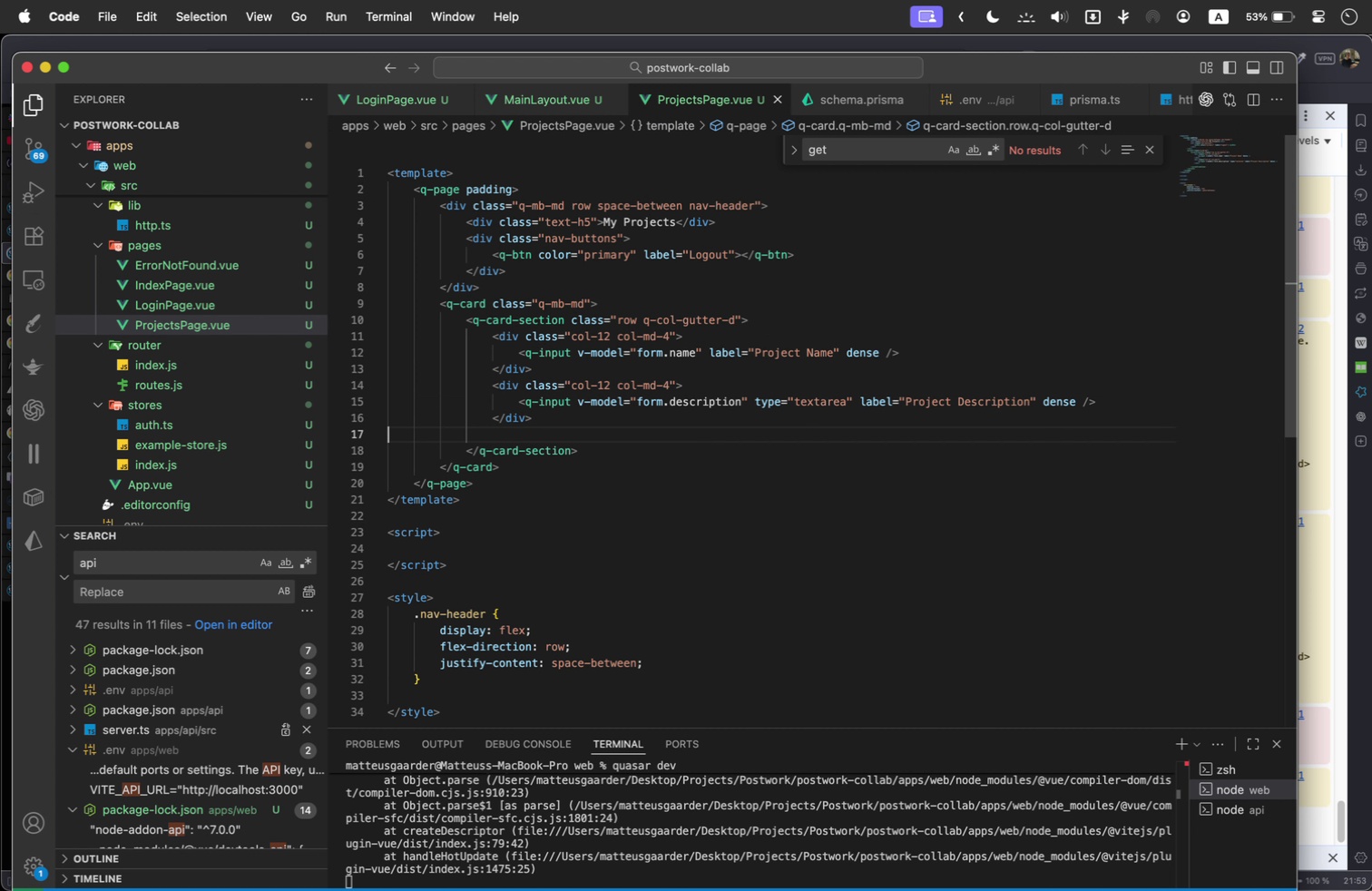 
key(Backspace)
 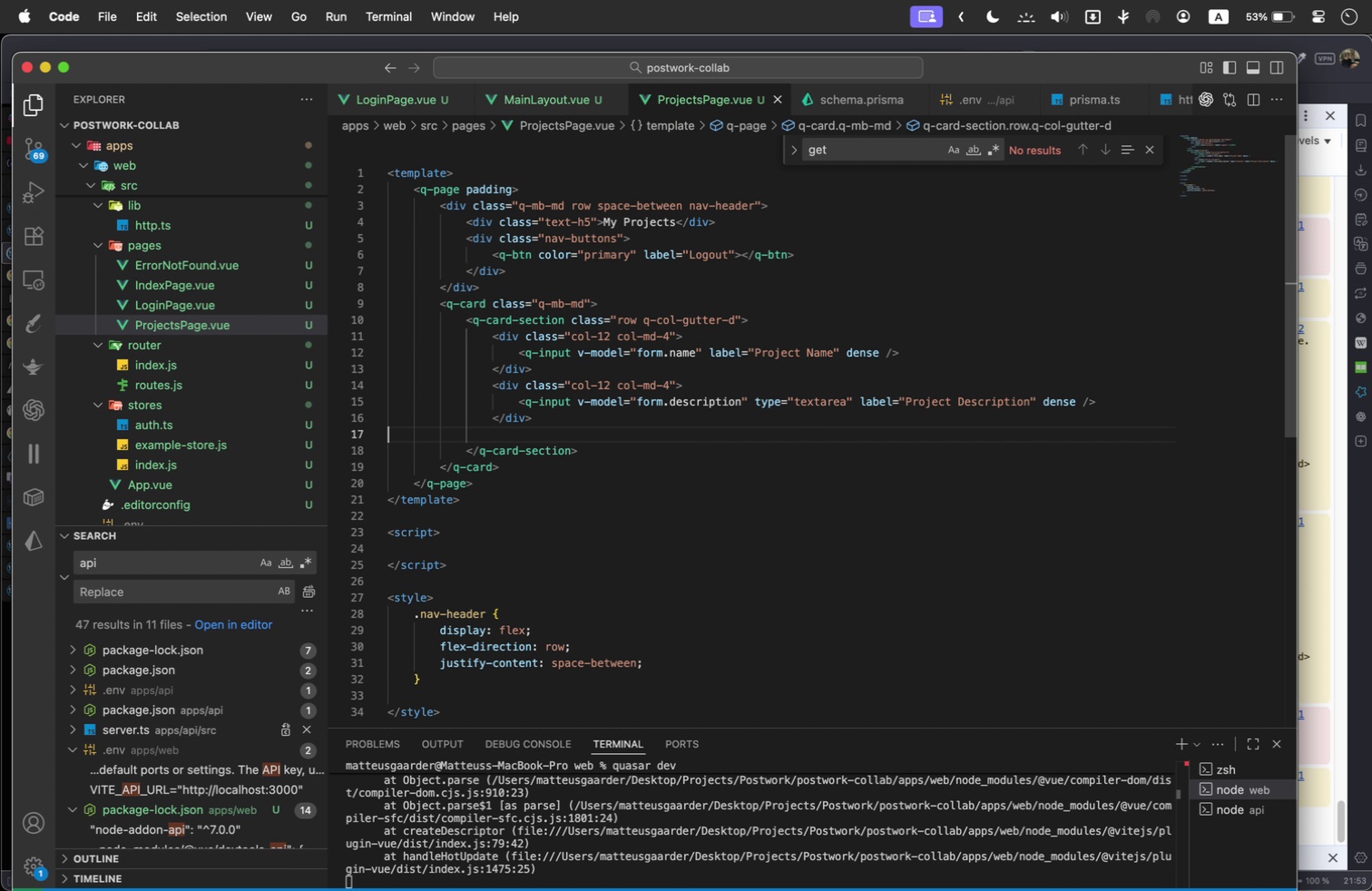 
key(Backspace)
 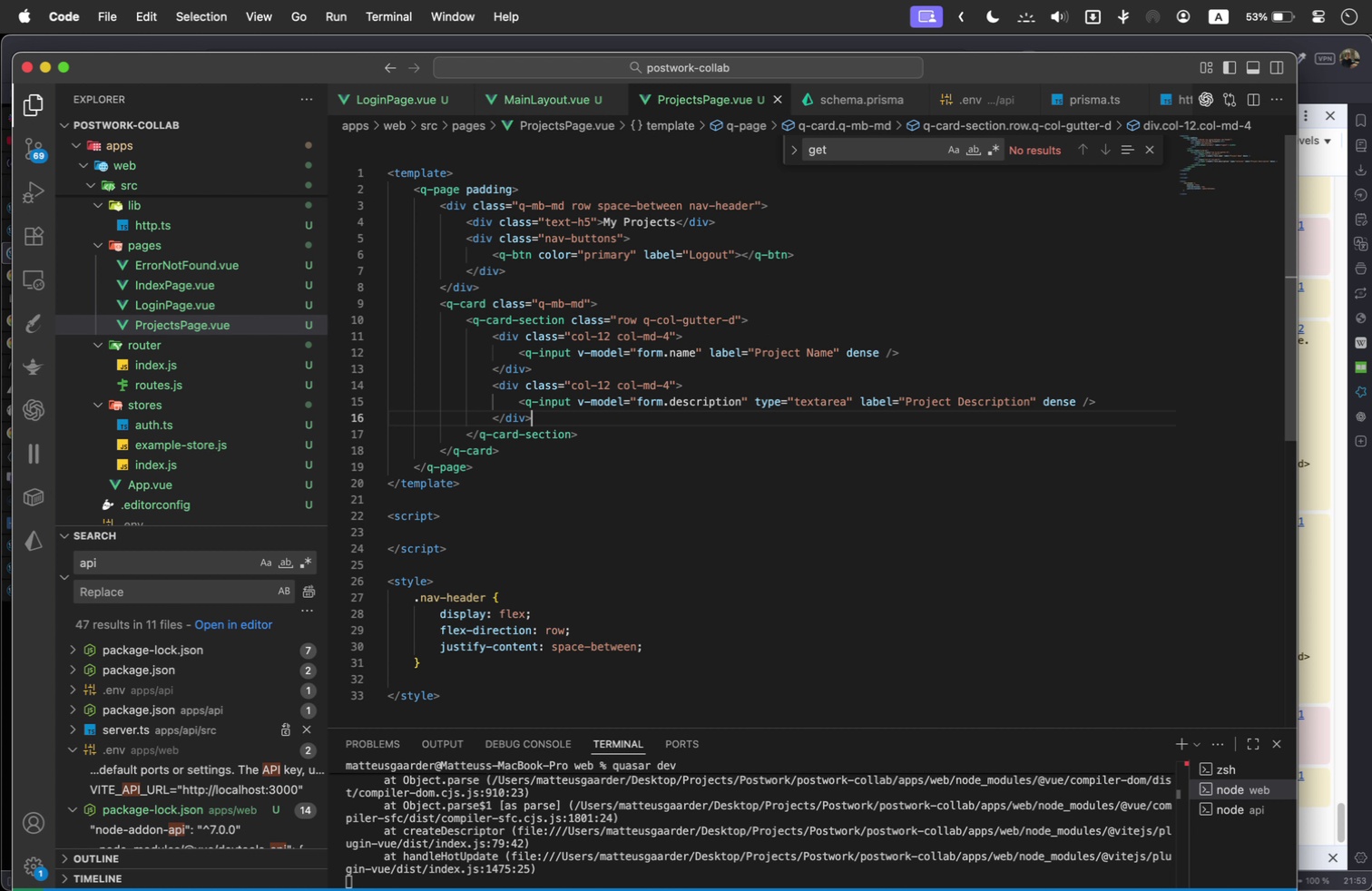 
key(Enter)
 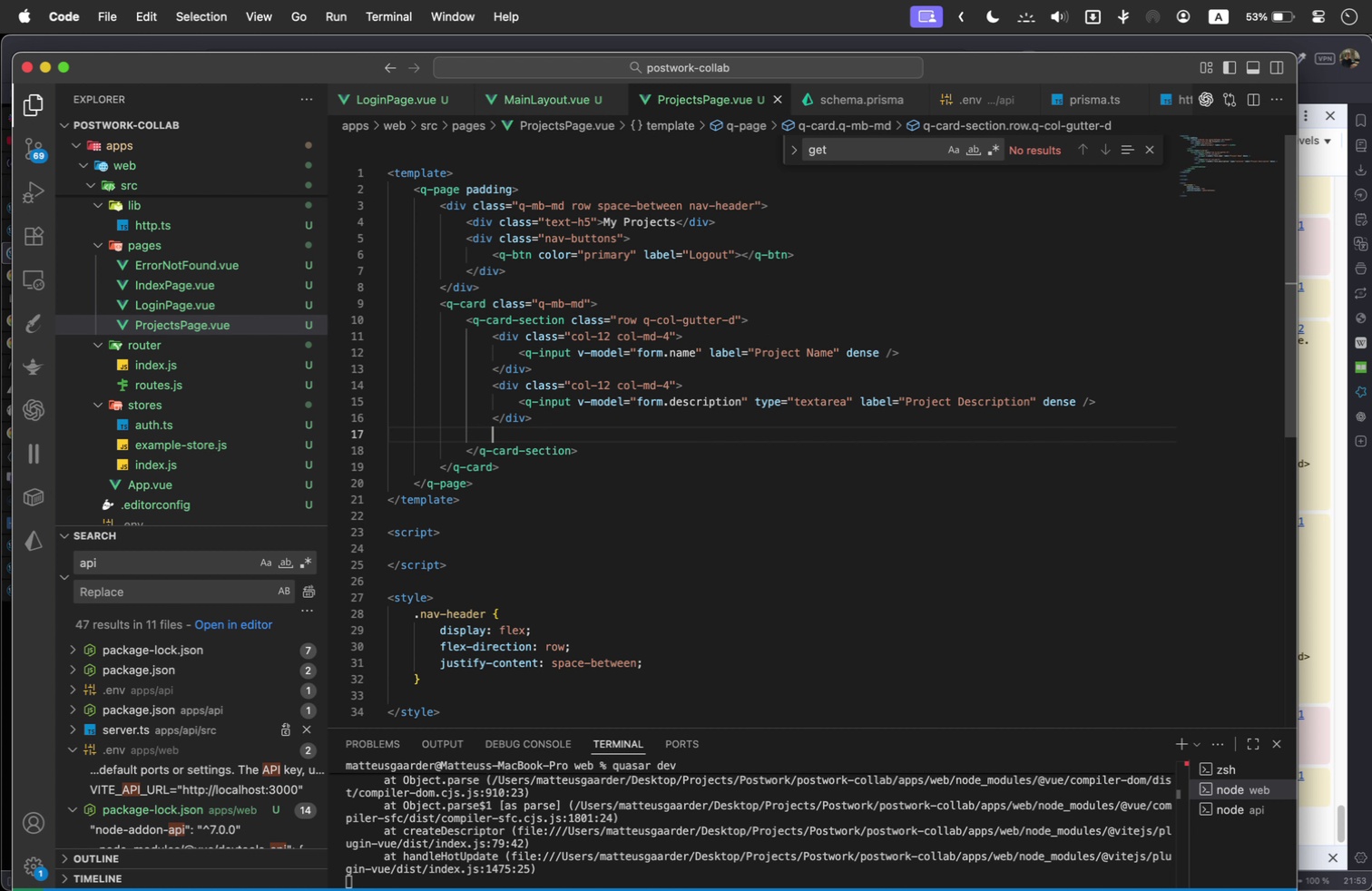 
type(.col-12)
 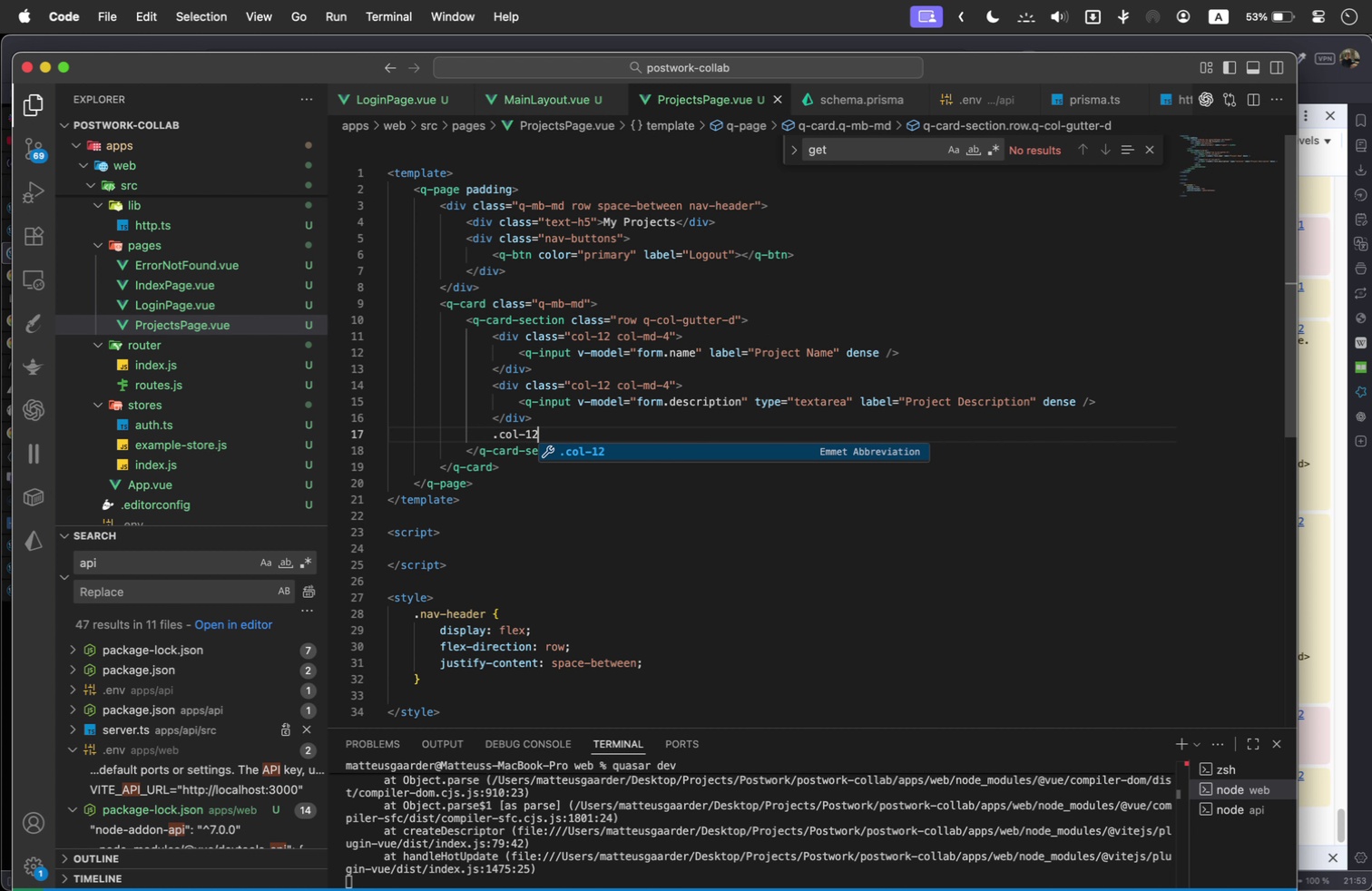 
key(Enter)
 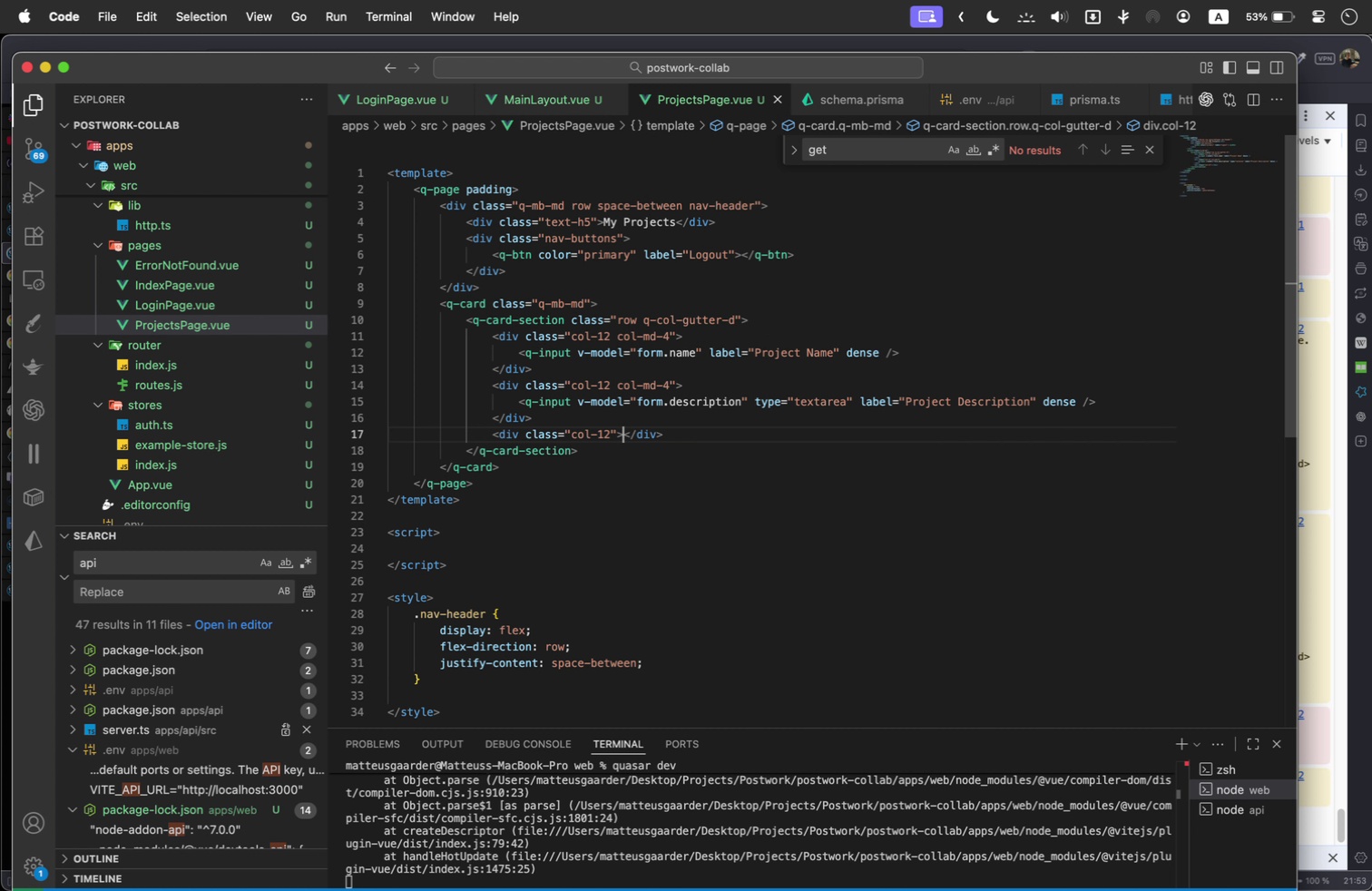 
key(ArrowLeft)
 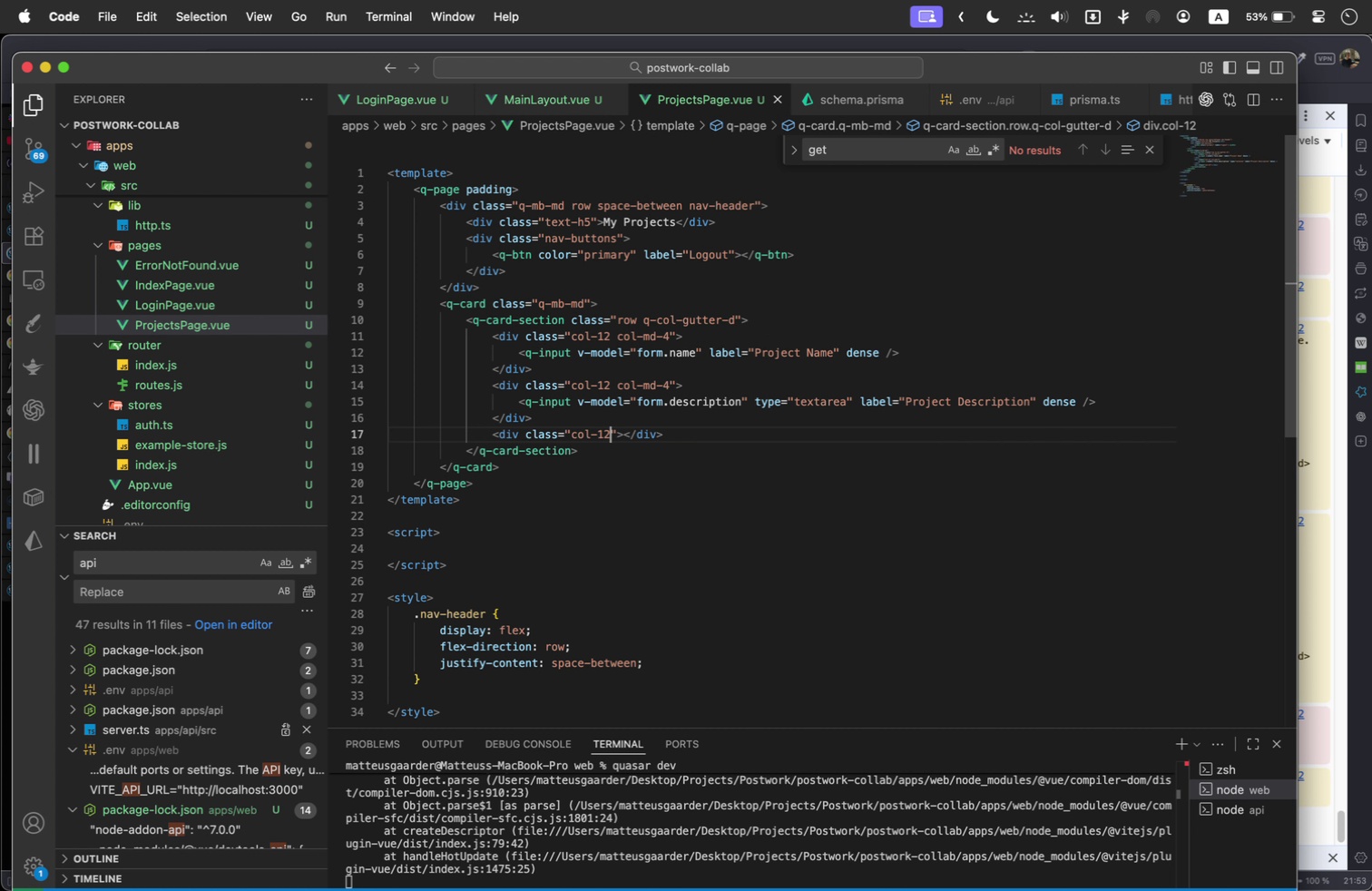 
key(ArrowLeft)
 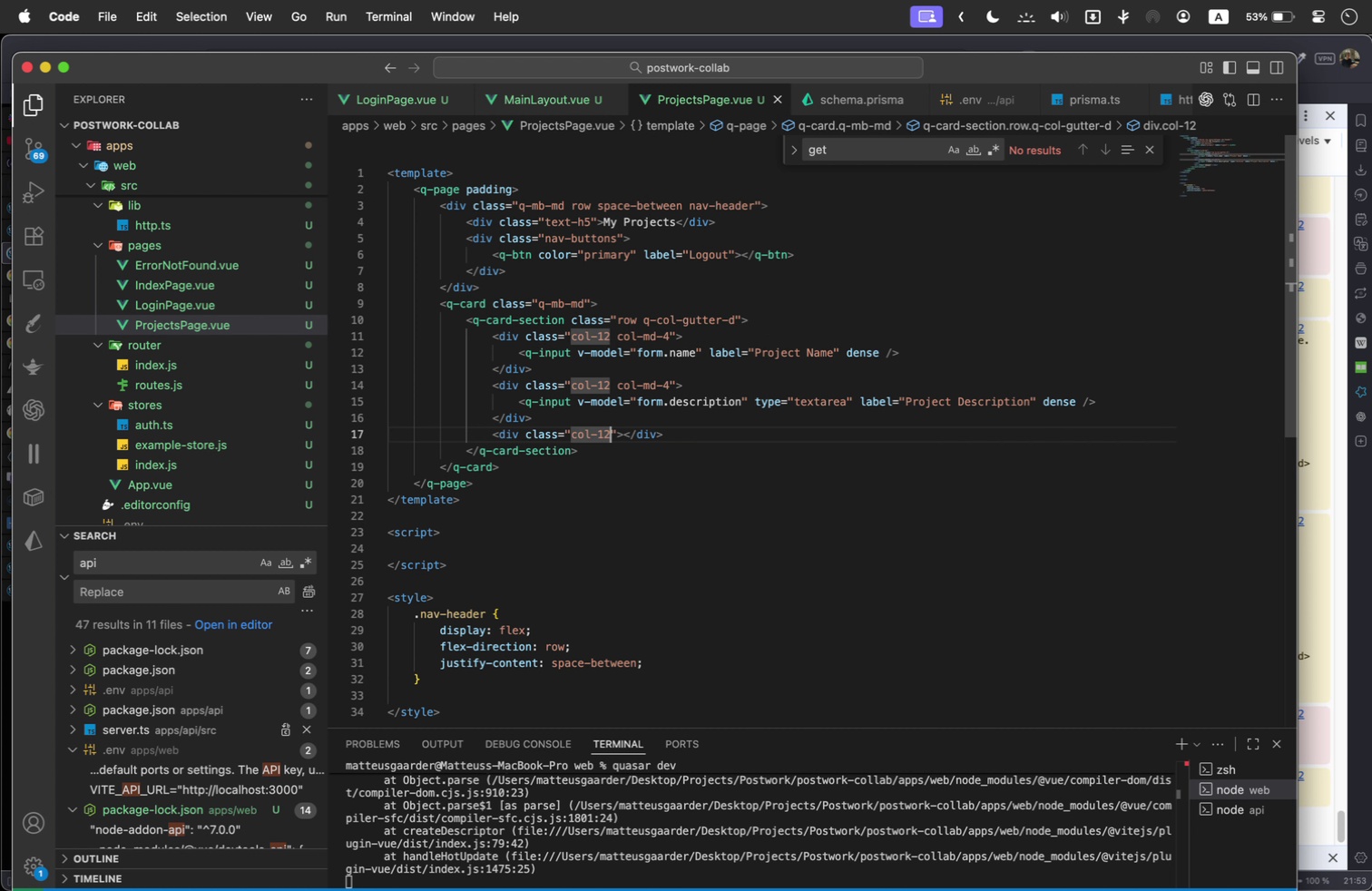 
type( col-md-2 fel)
key(Backspace)
key(Backspace)
type(lex items-end)
 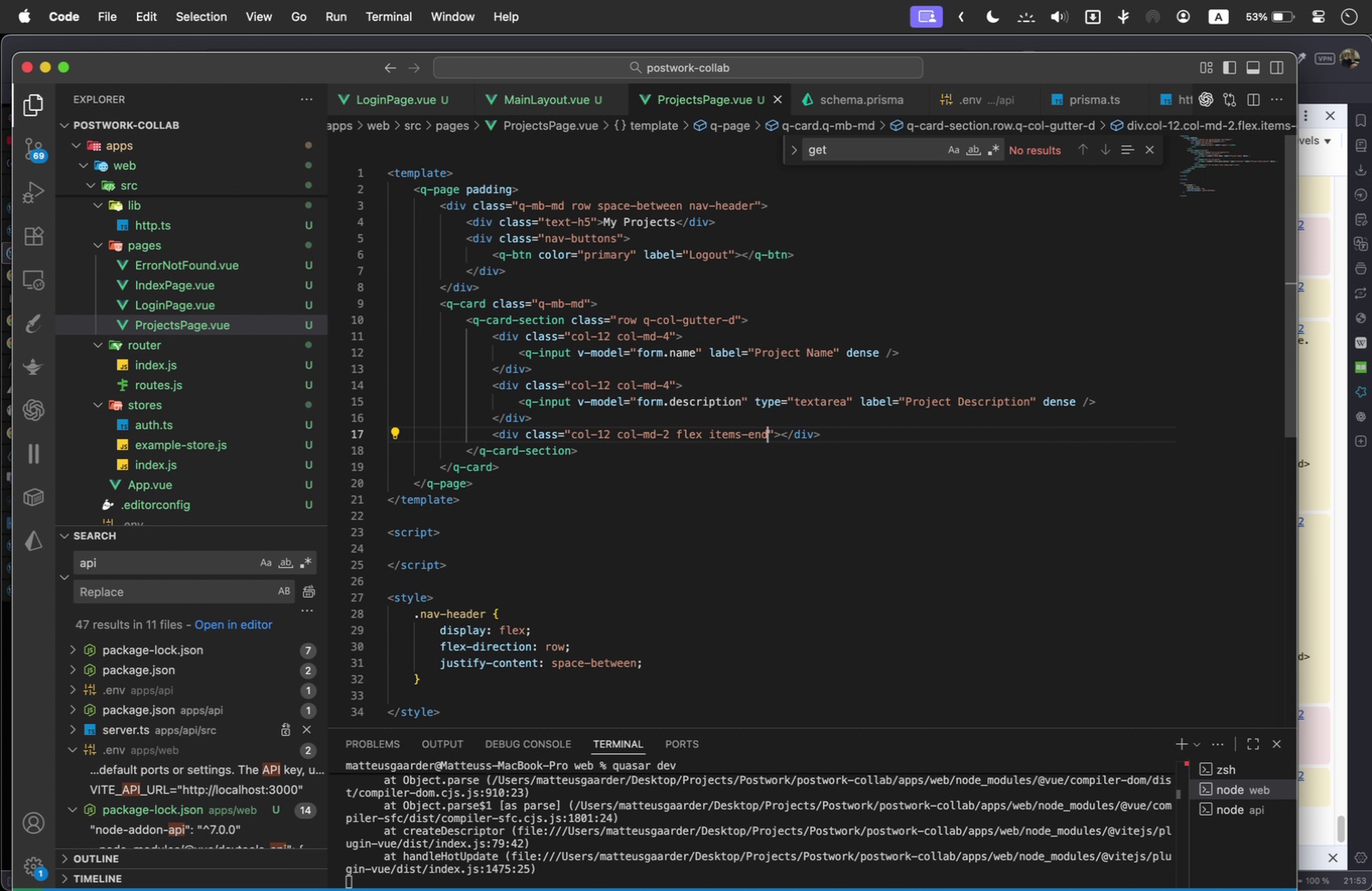 
key(ArrowRight)
 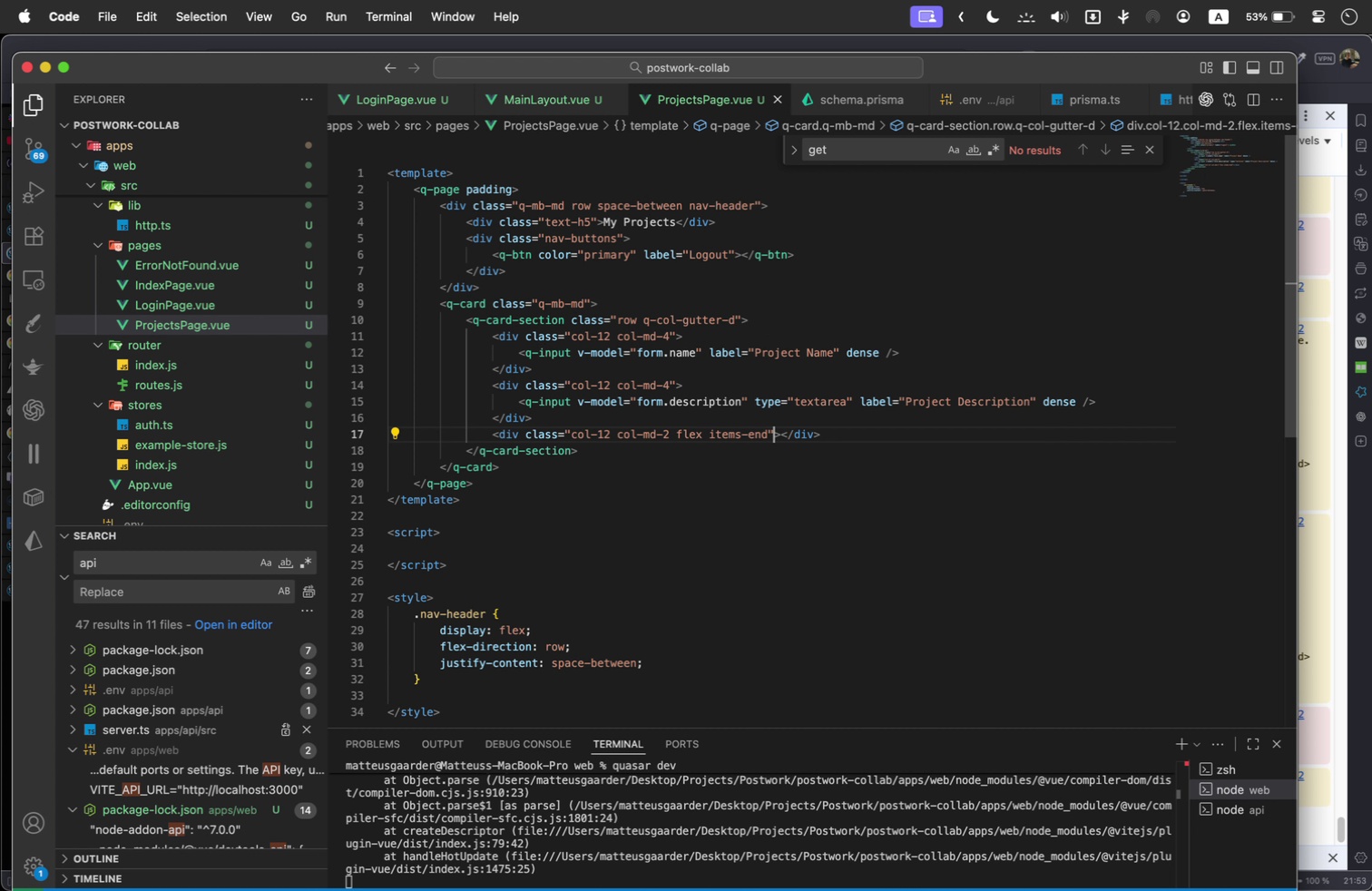 
key(ArrowRight)
 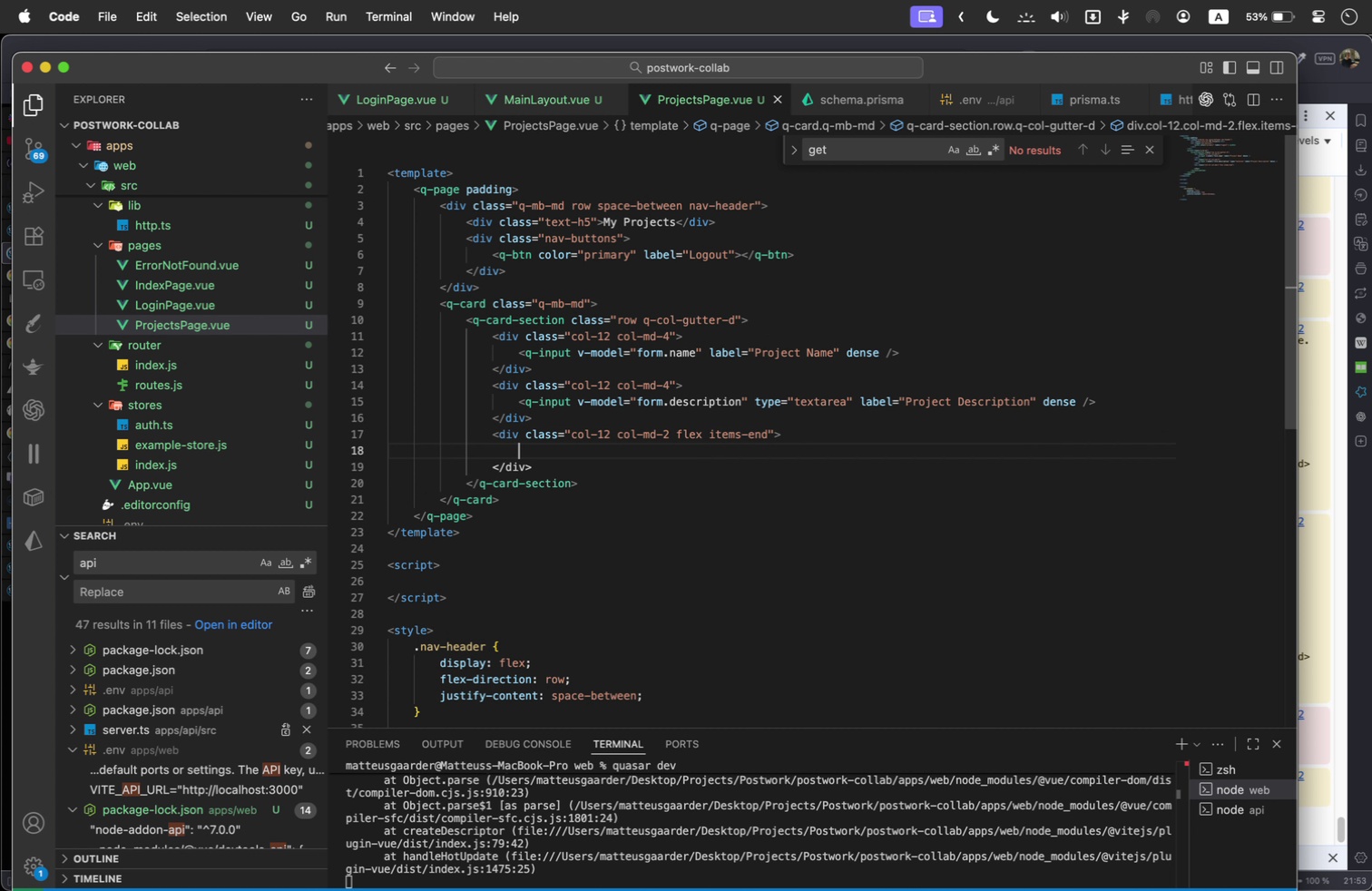 
key(Enter)
 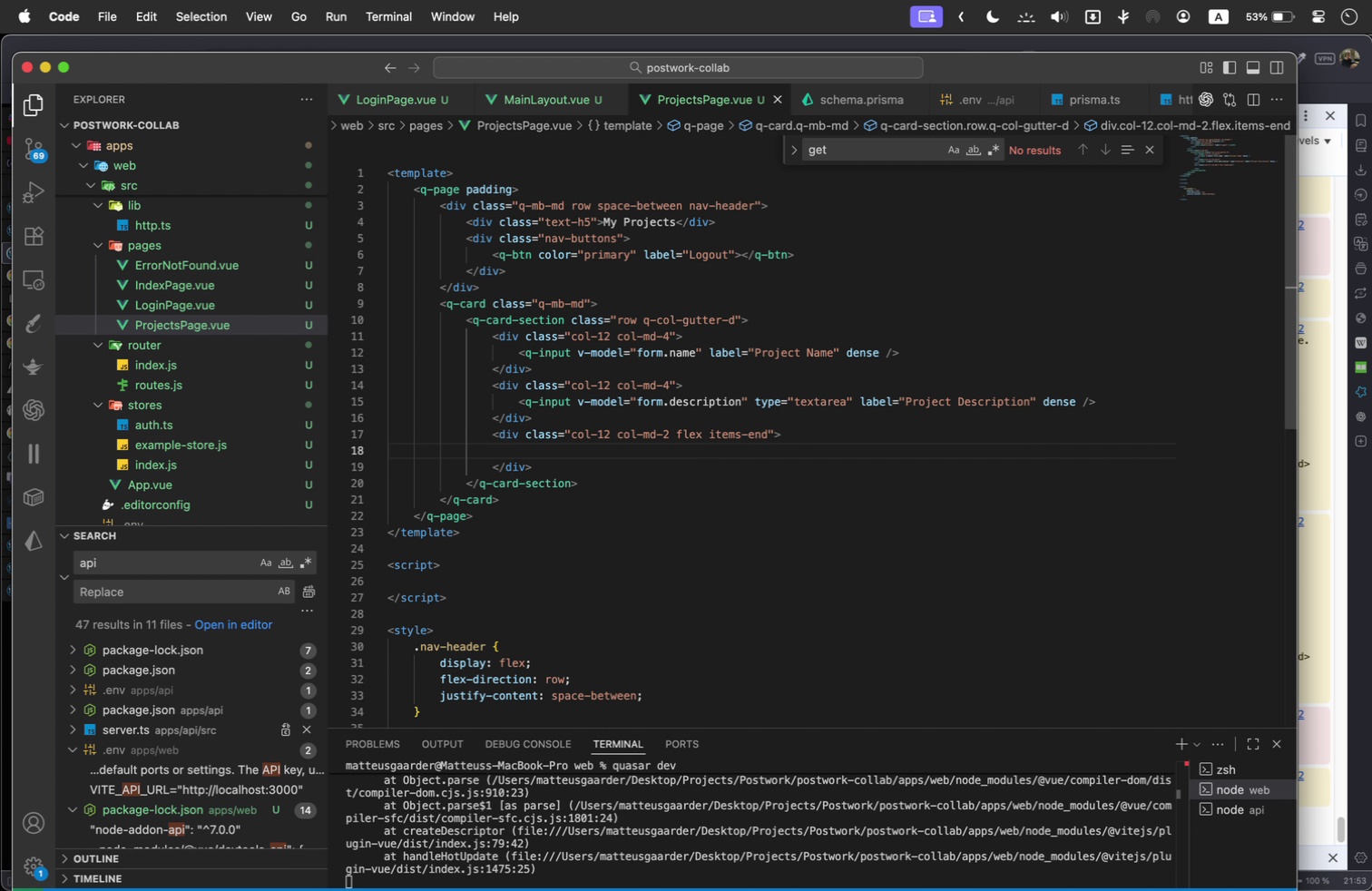 
type(q-bt)
key(Backspace)
type(utton)
 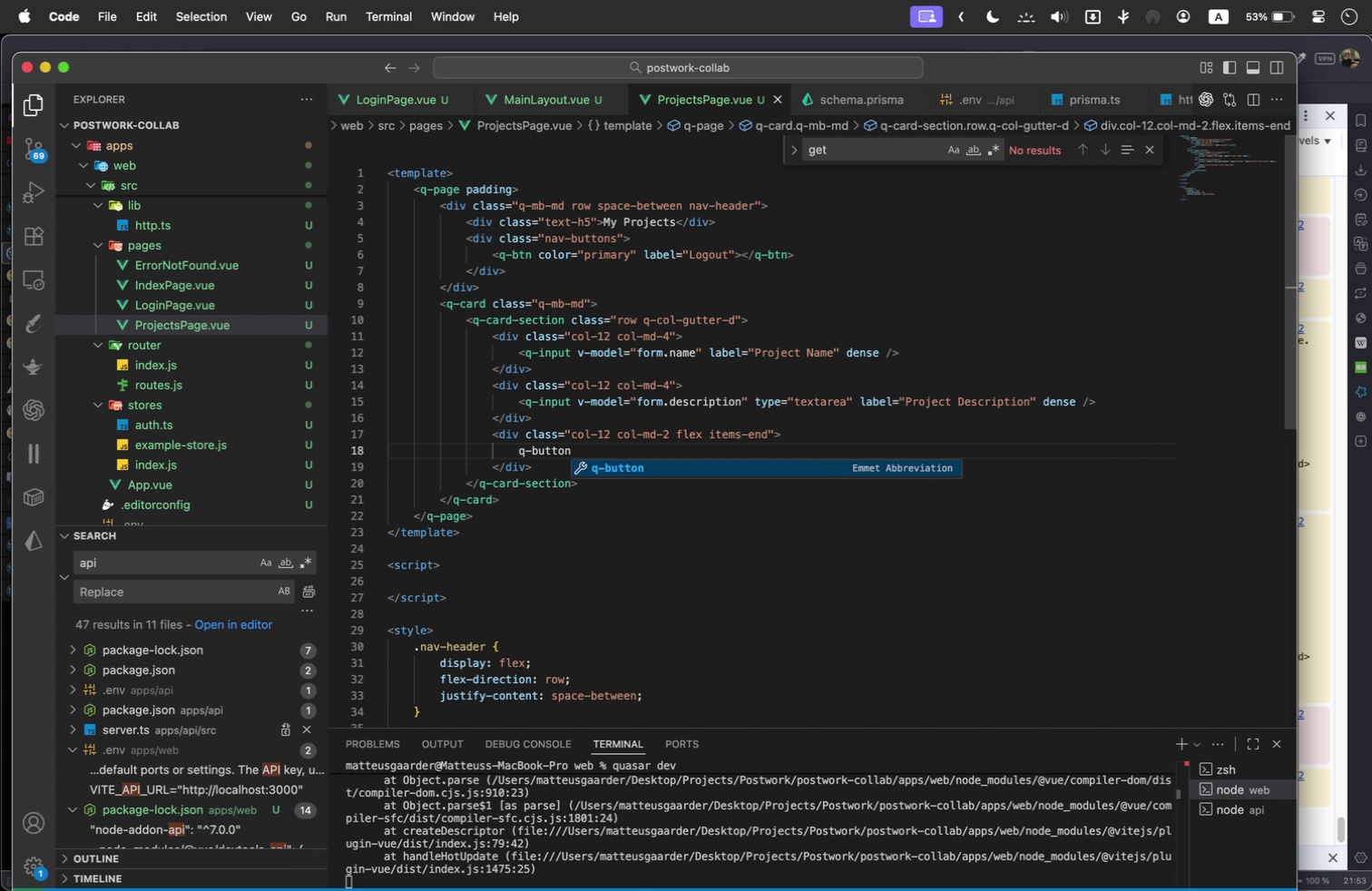 
key(Enter)
 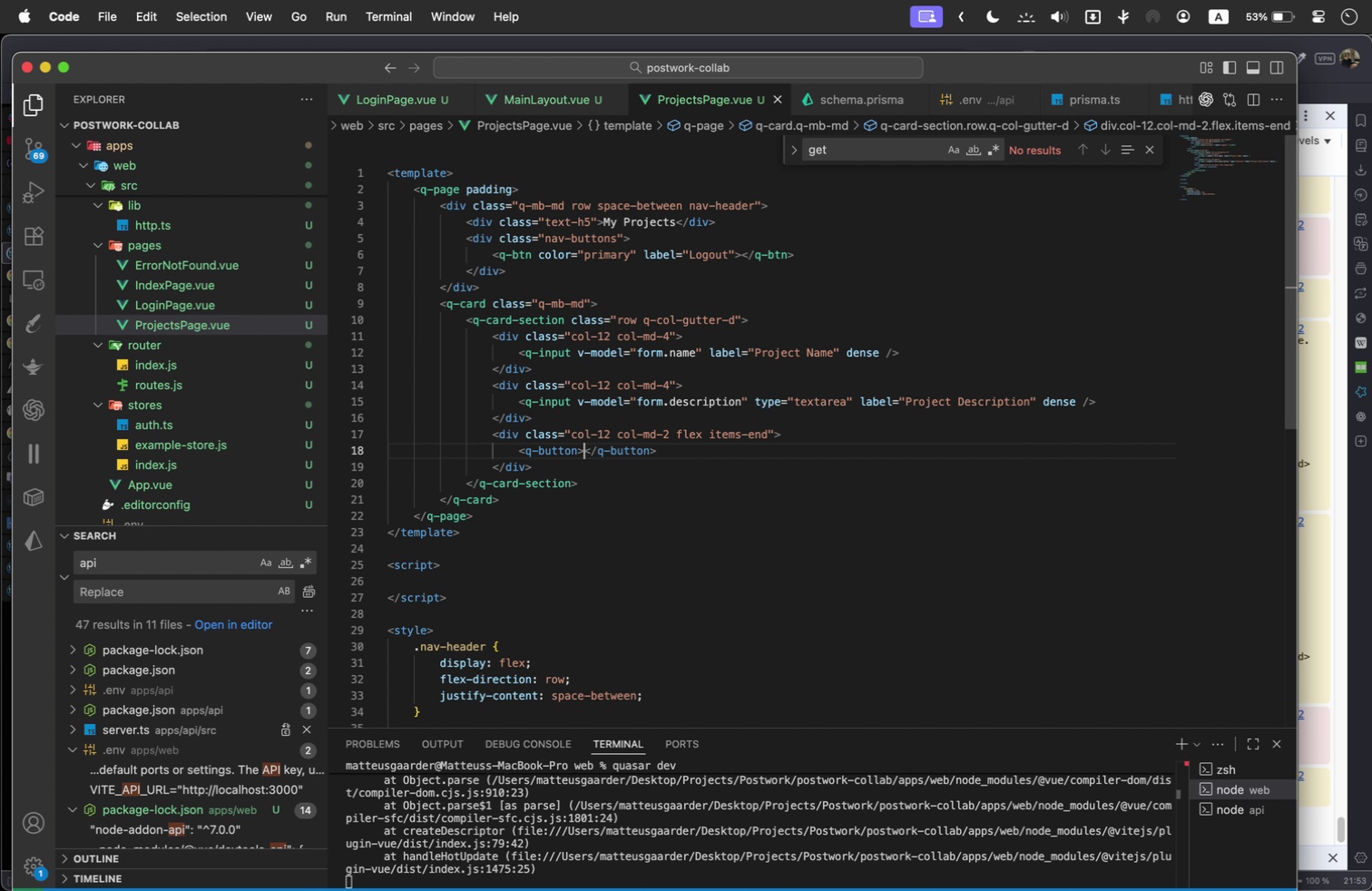 
key(ArrowLeft)
 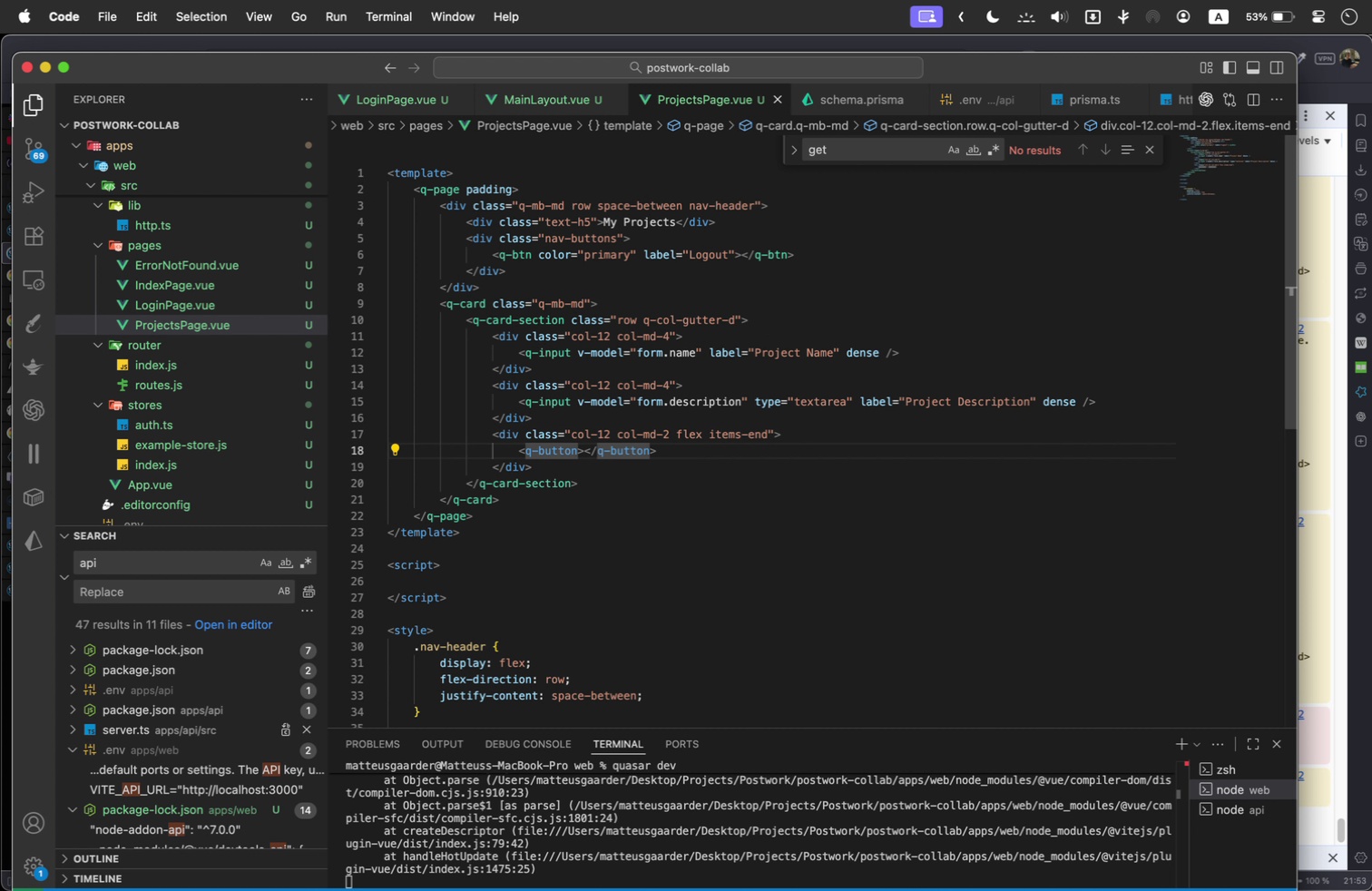 
type( color=pr)
 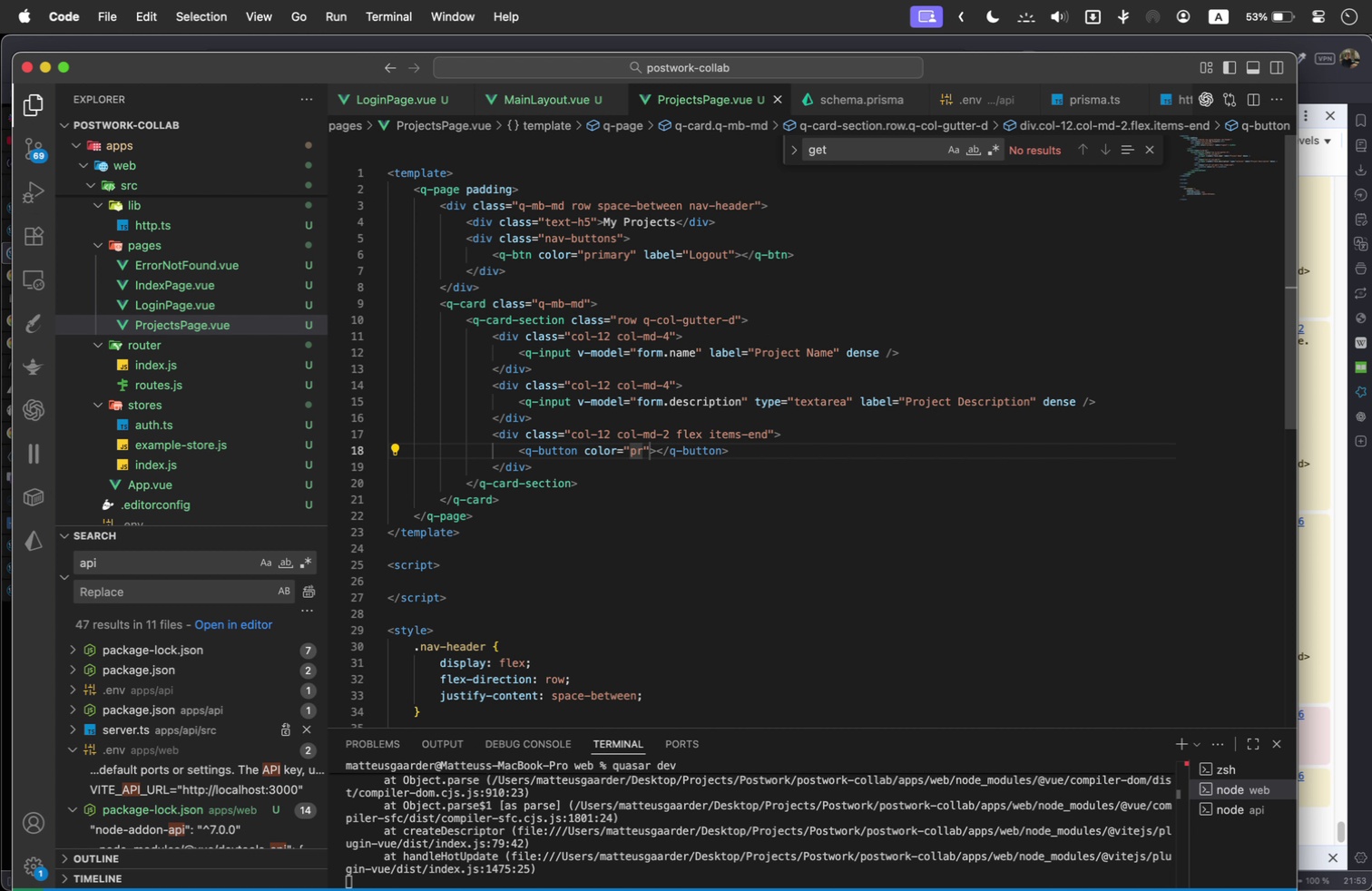 
key(ArrowRight)
 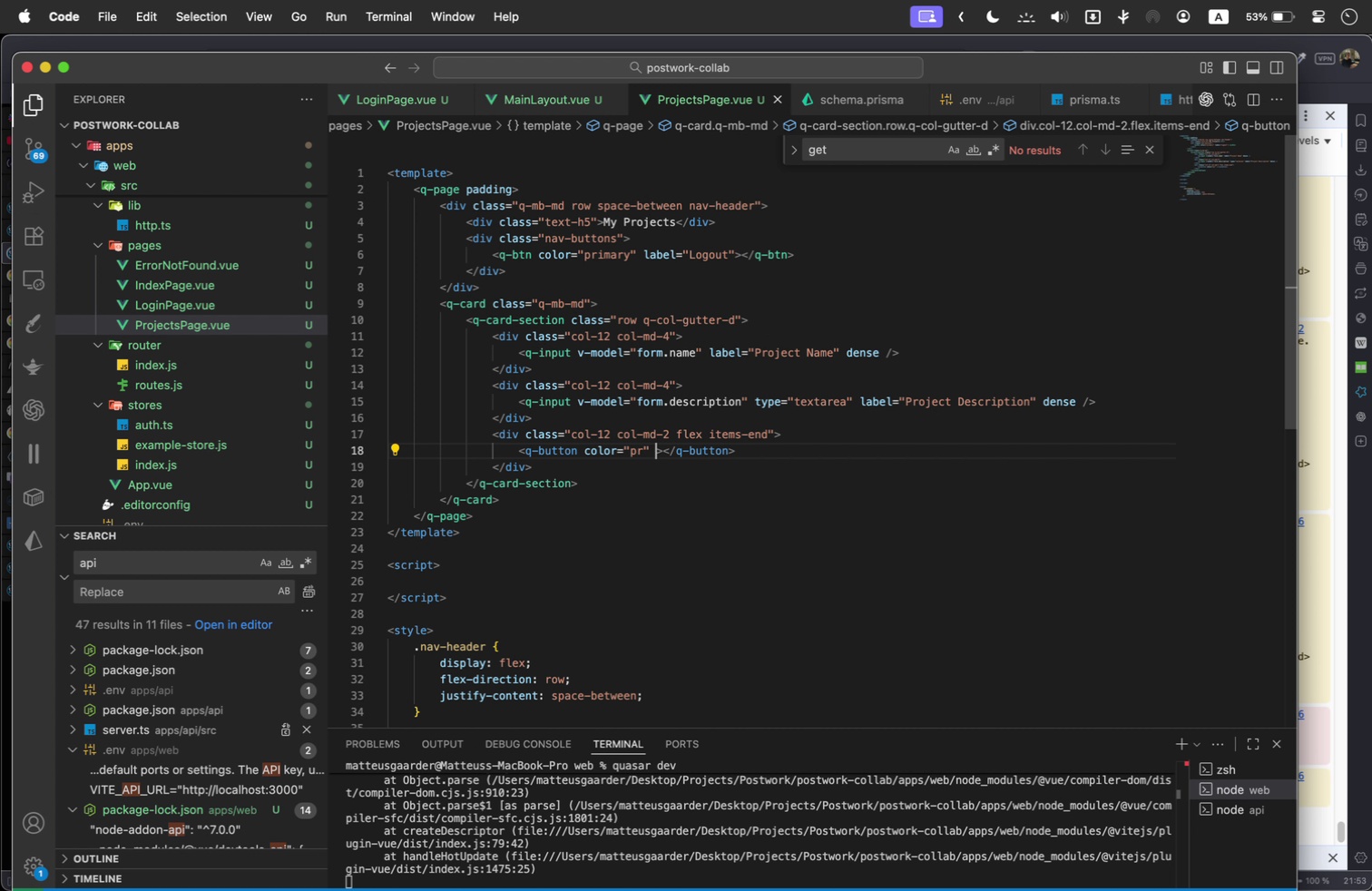 
key(Space)
 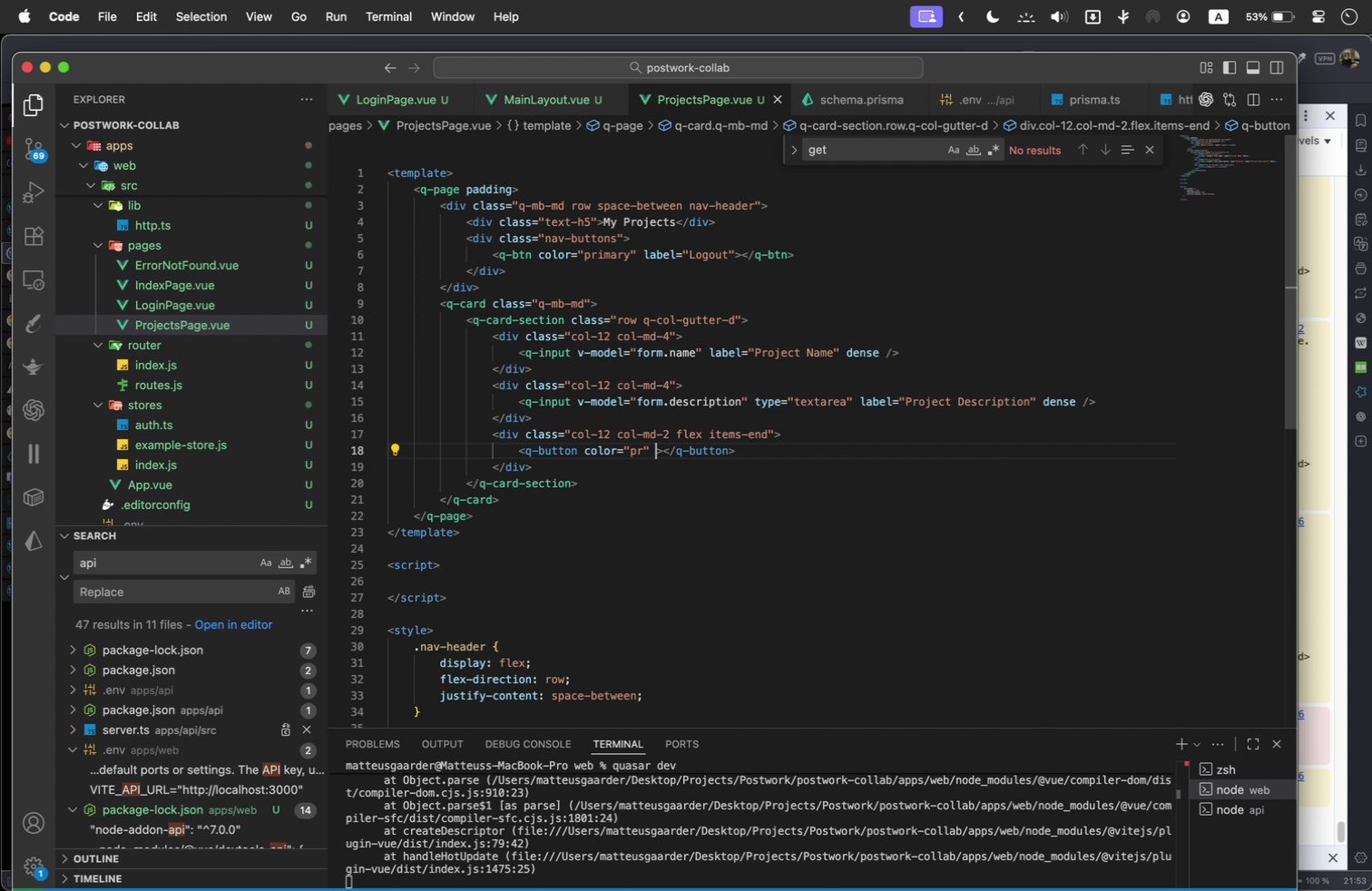 
key(Slash)
 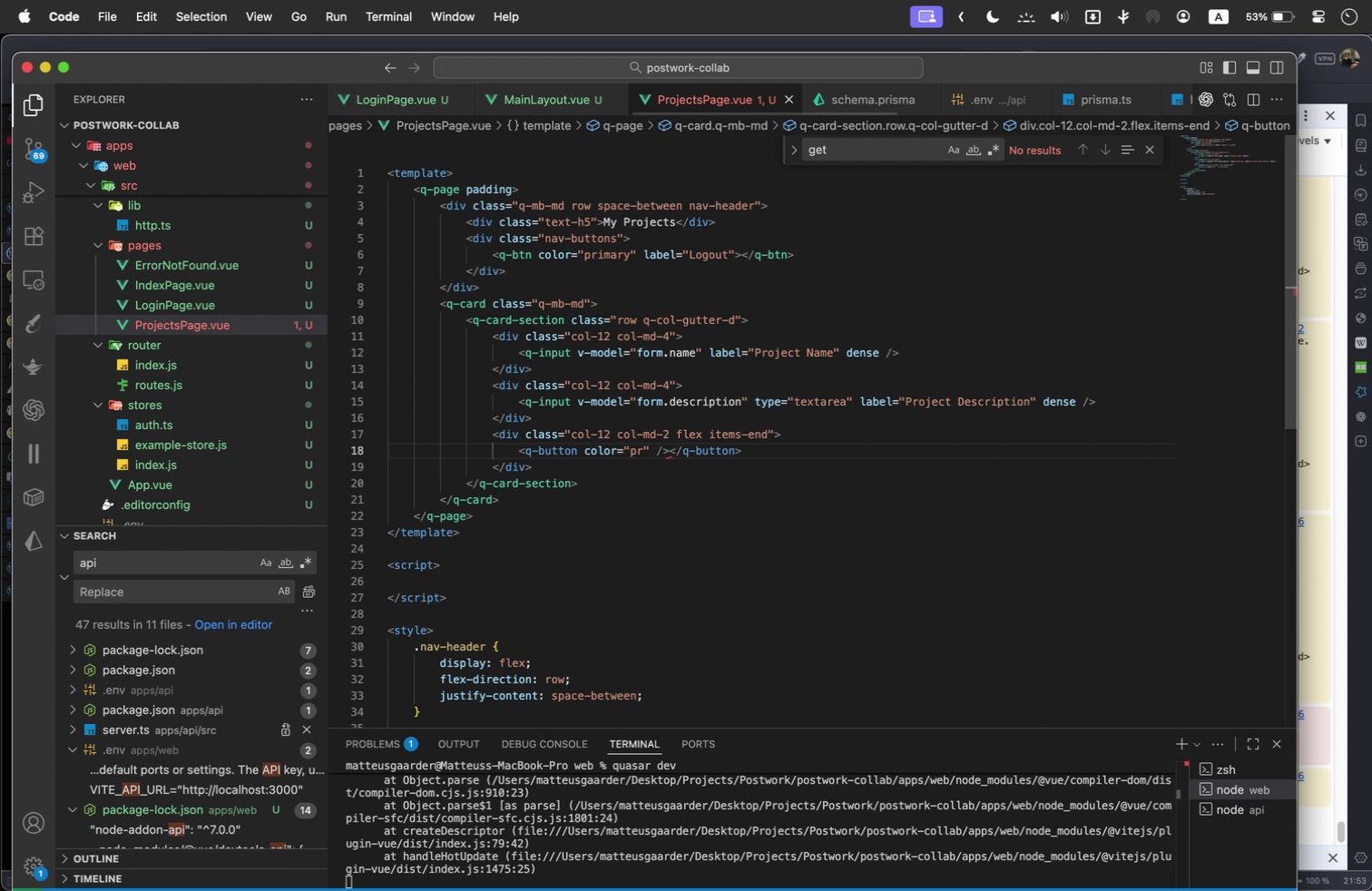 
key(ArrowRight)
 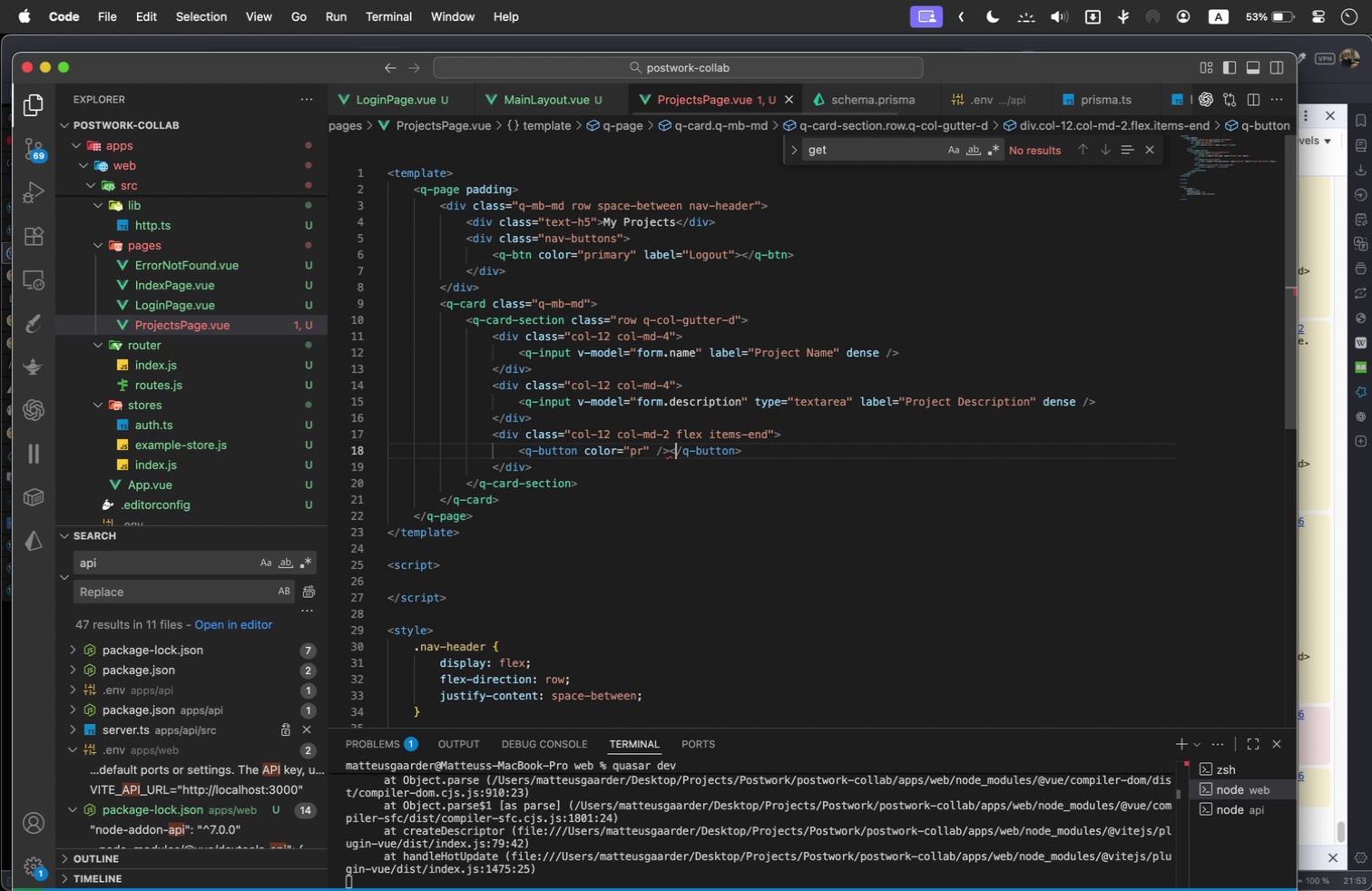 
key(ArrowRight)
 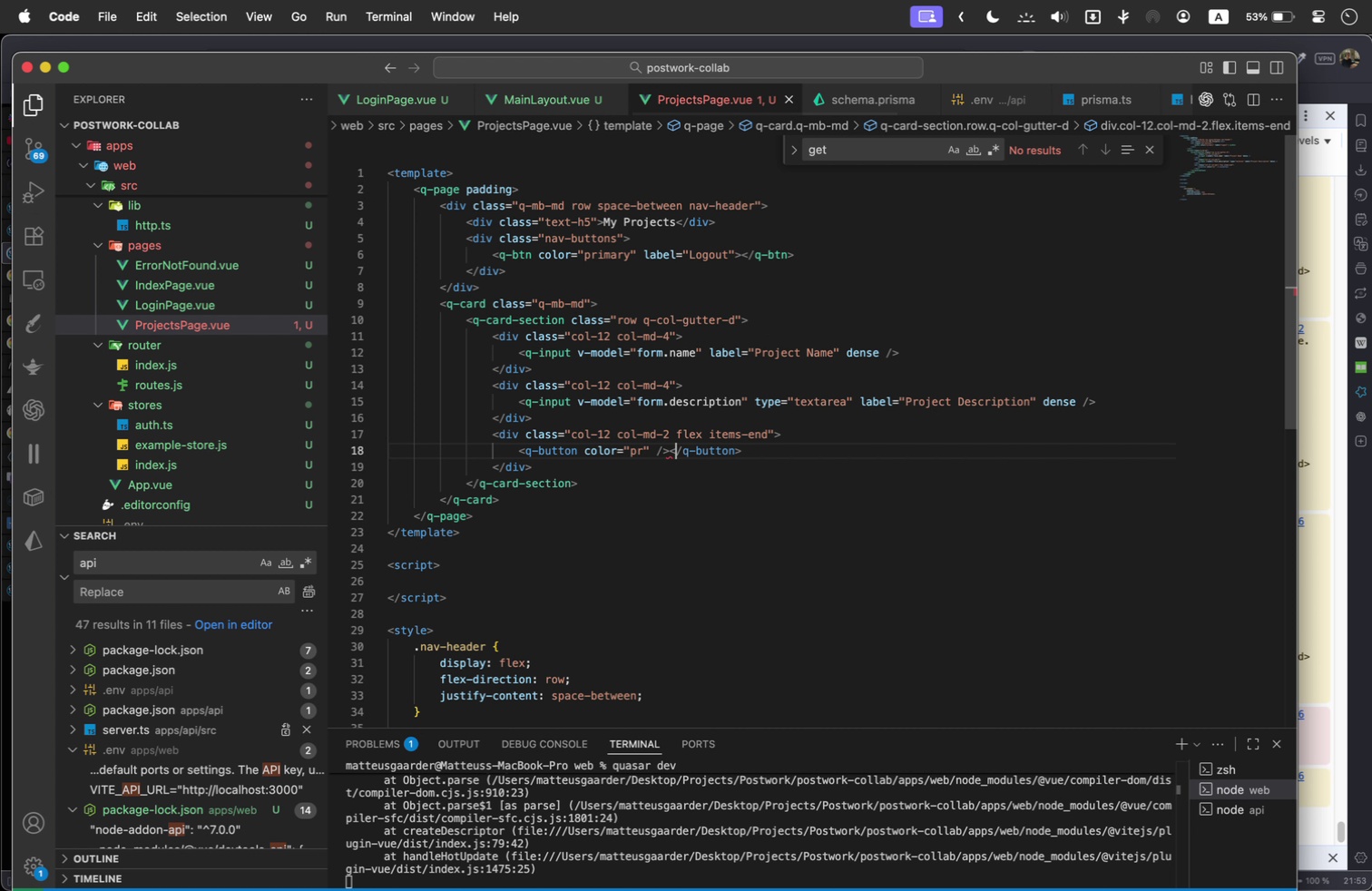 
key(ArrowLeft)
 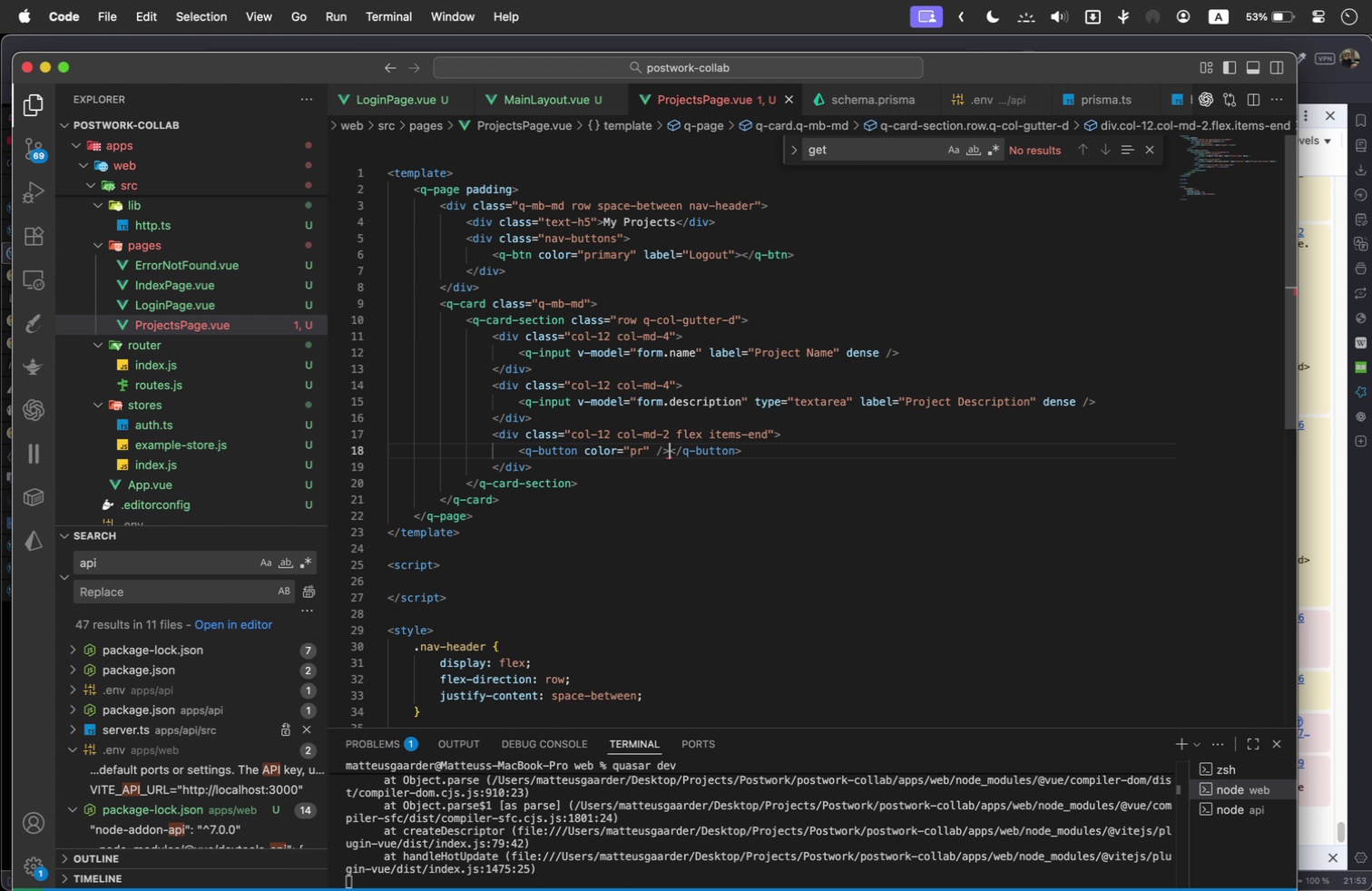 
hold_key(key=ArrowRight, duration=0.7)
 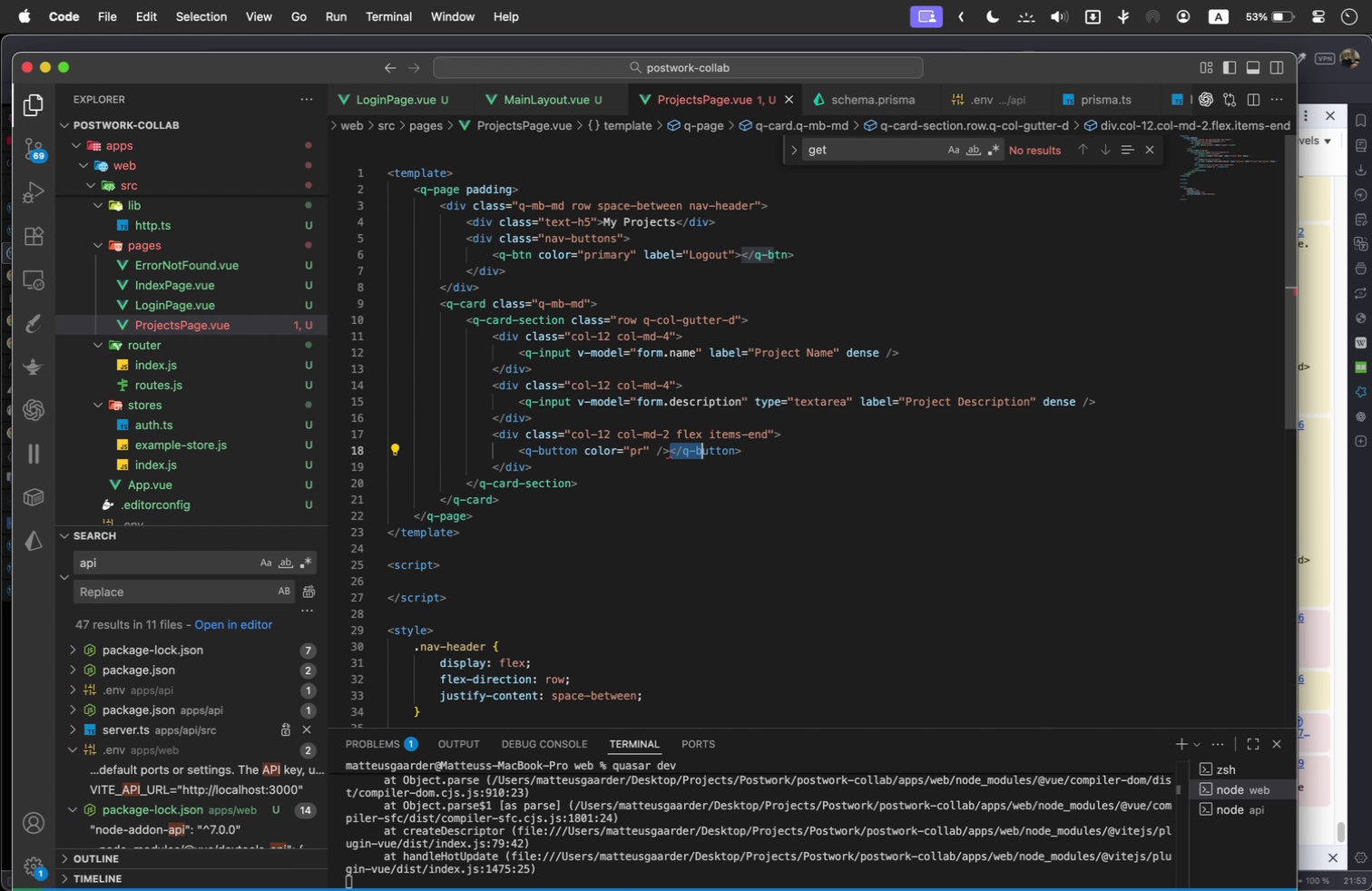 
key(Shift+ArrowRight)
 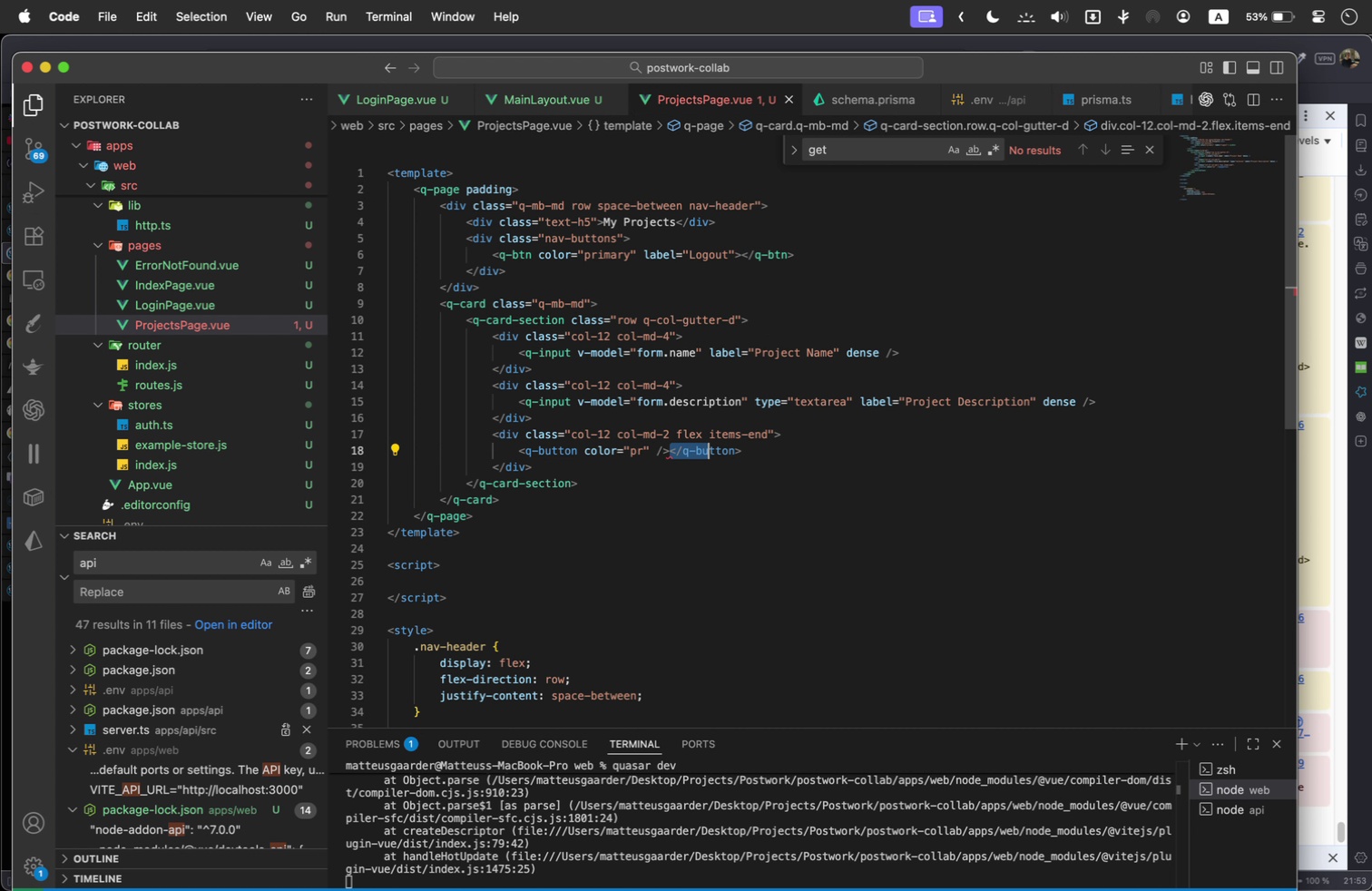 
key(Shift+ArrowRight)
 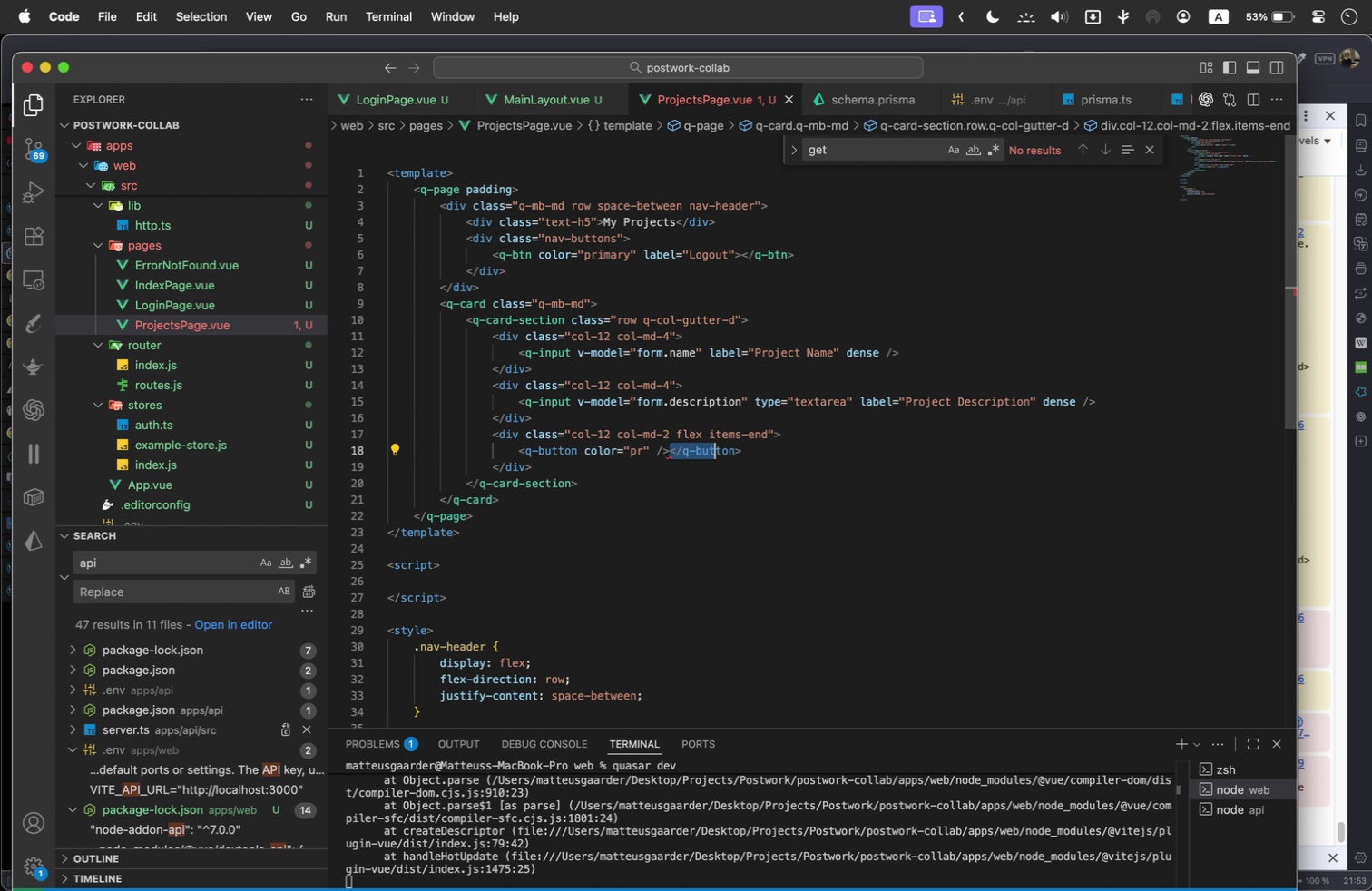 
key(Shift+ArrowRight)
 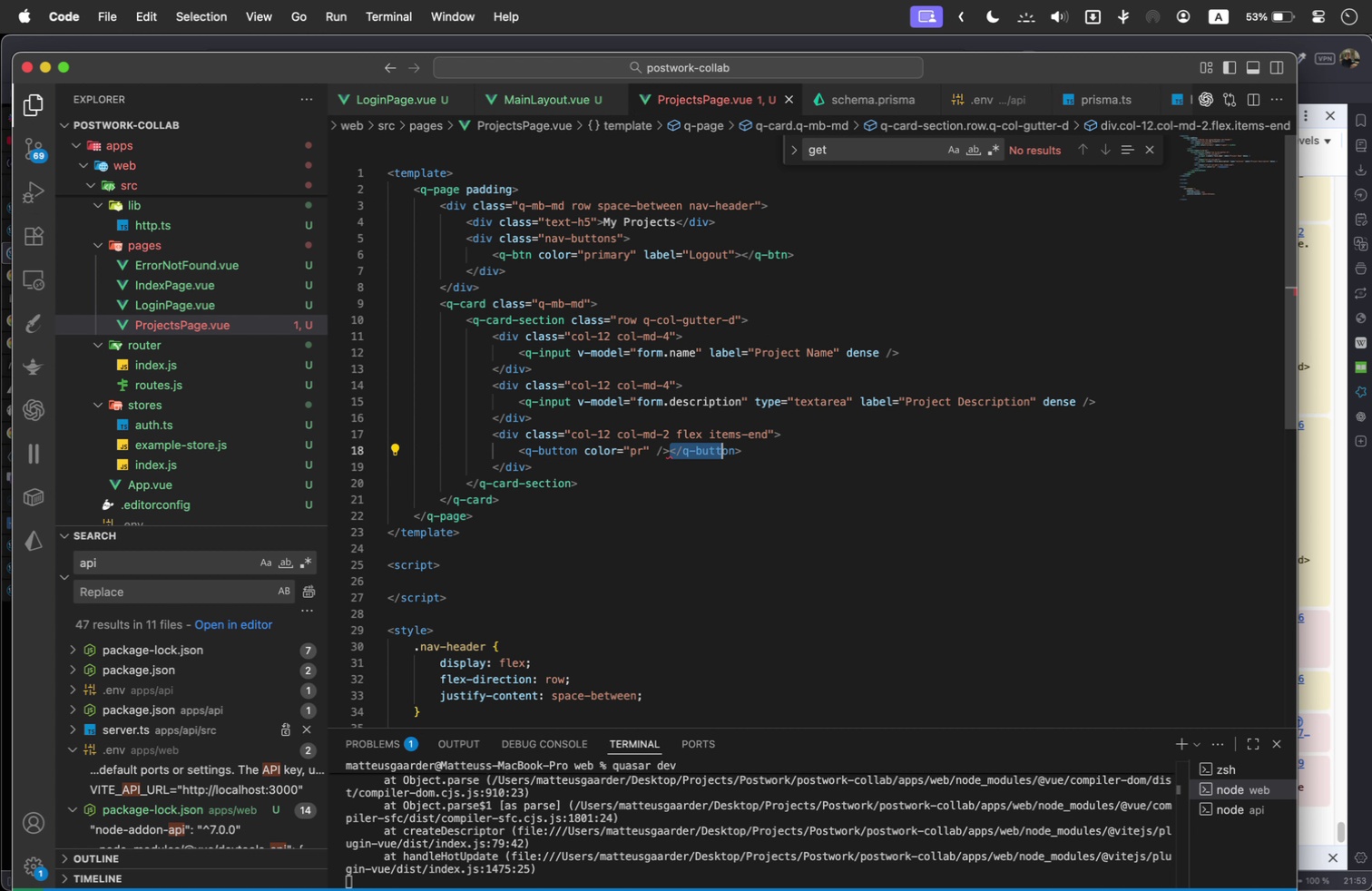 
key(Shift+ArrowRight)
 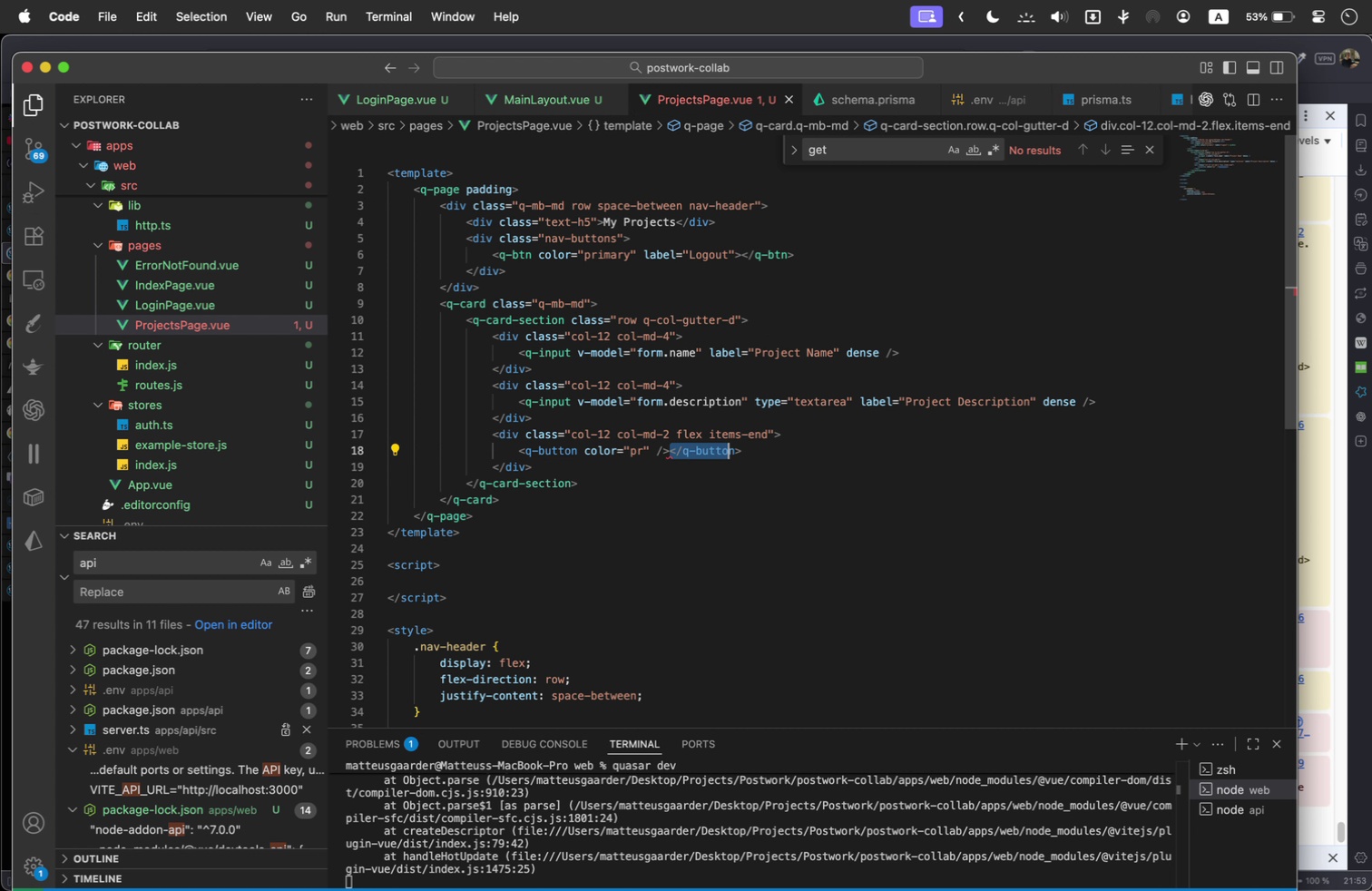 
key(Shift+ArrowRight)
 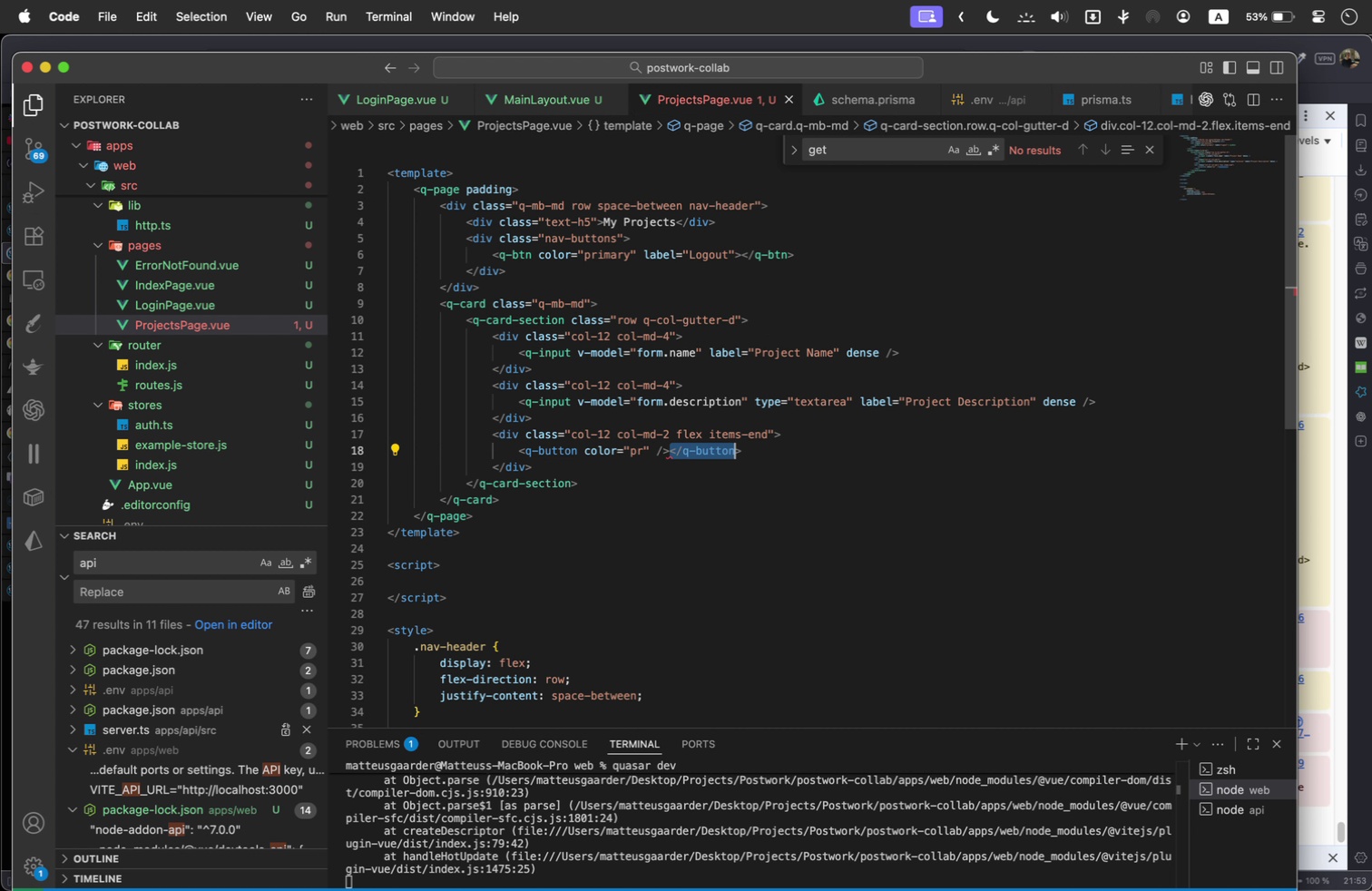 
key(Shift+ArrowRight)
 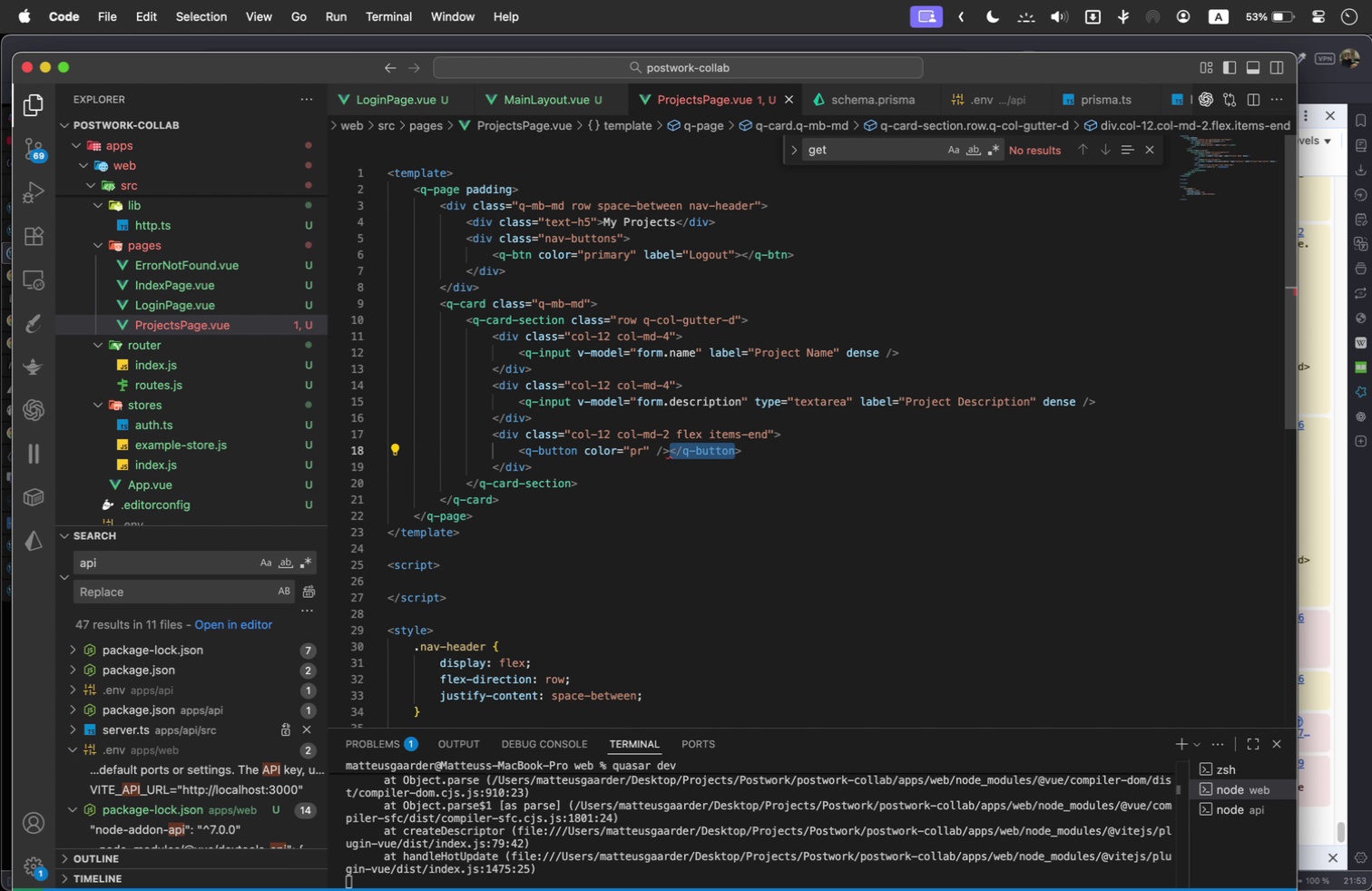 
key(Shift+ArrowRight)
 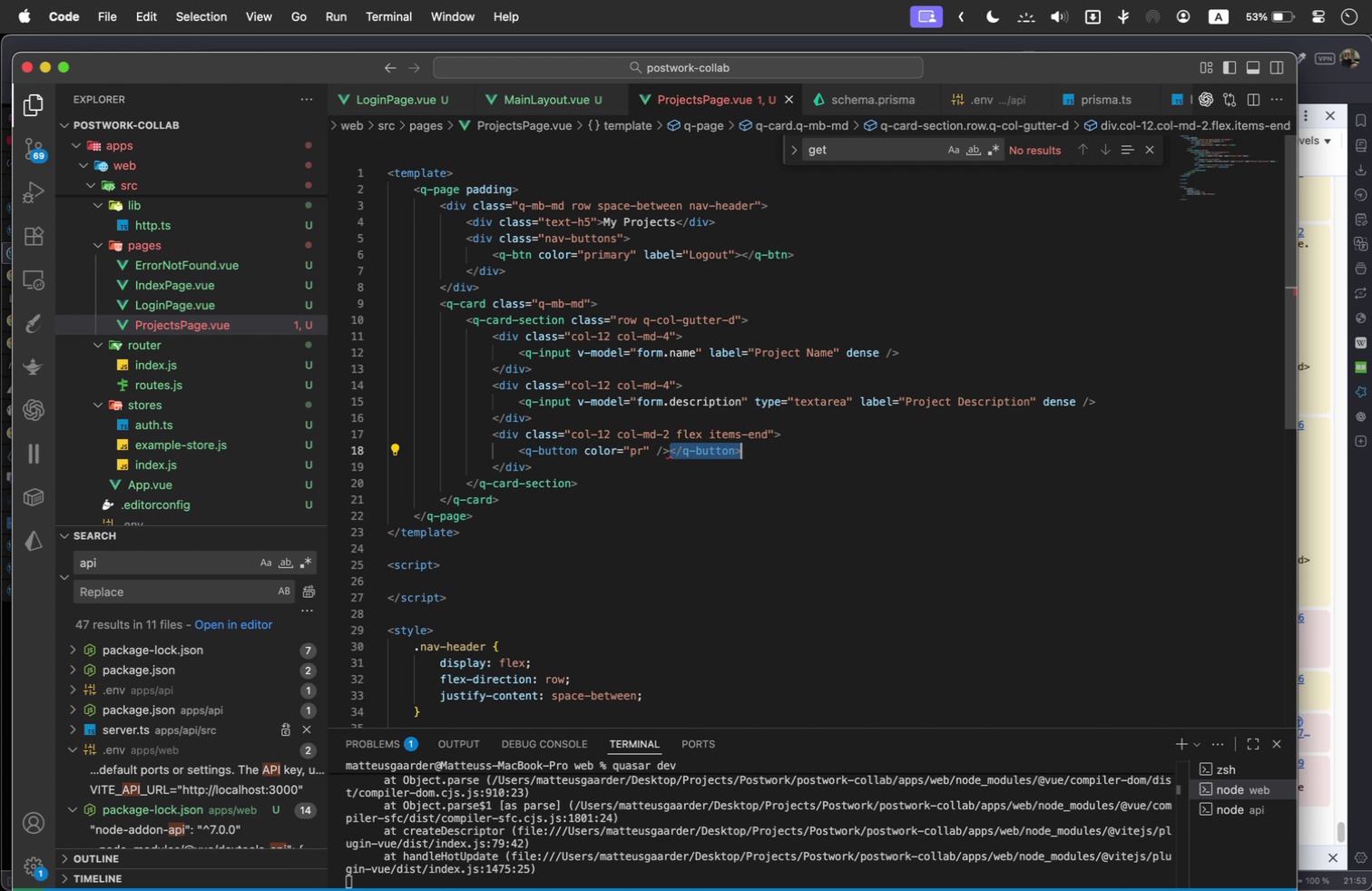 
key(Backspace)
 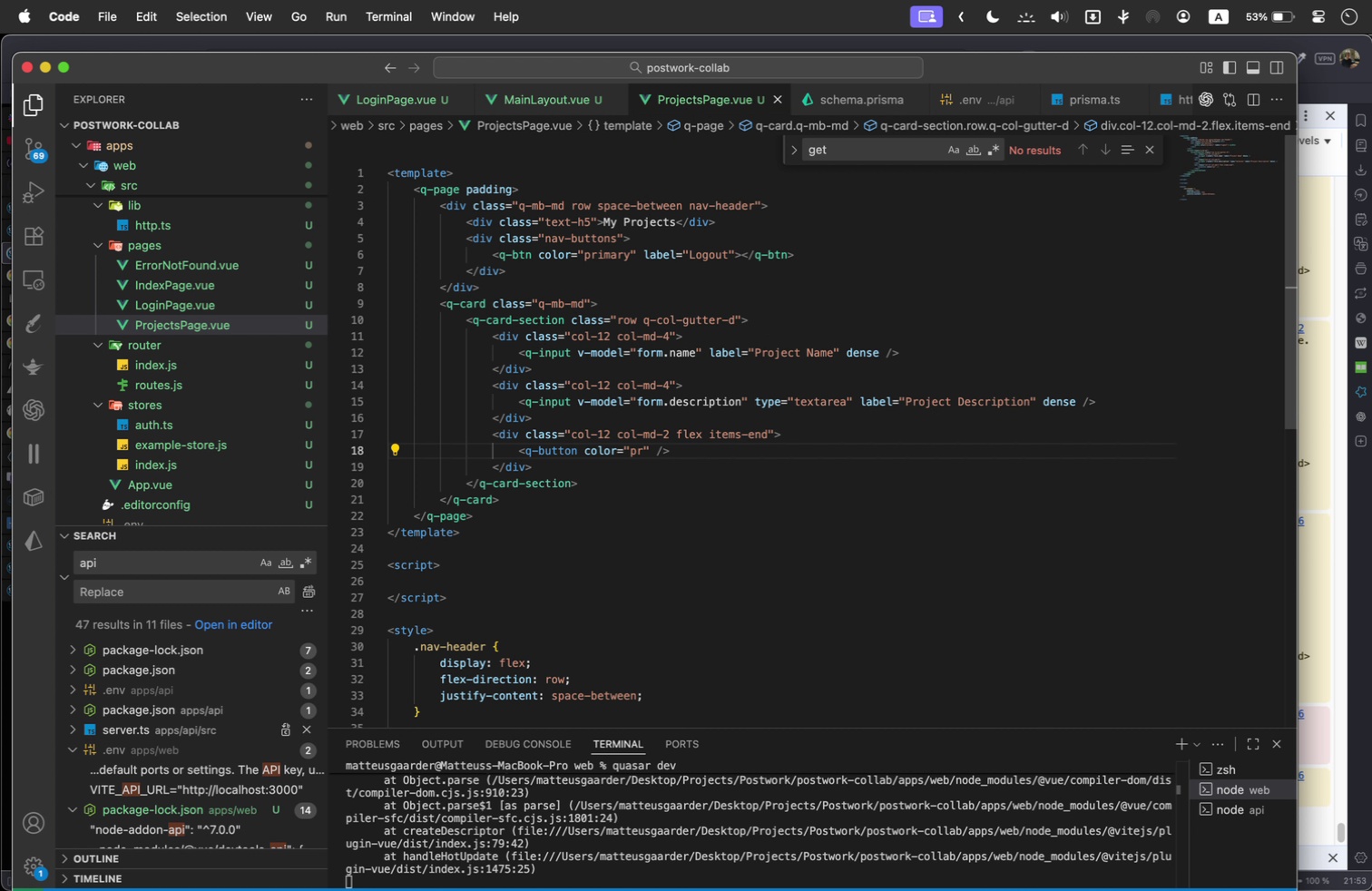 
mouse_move([538, 461])
 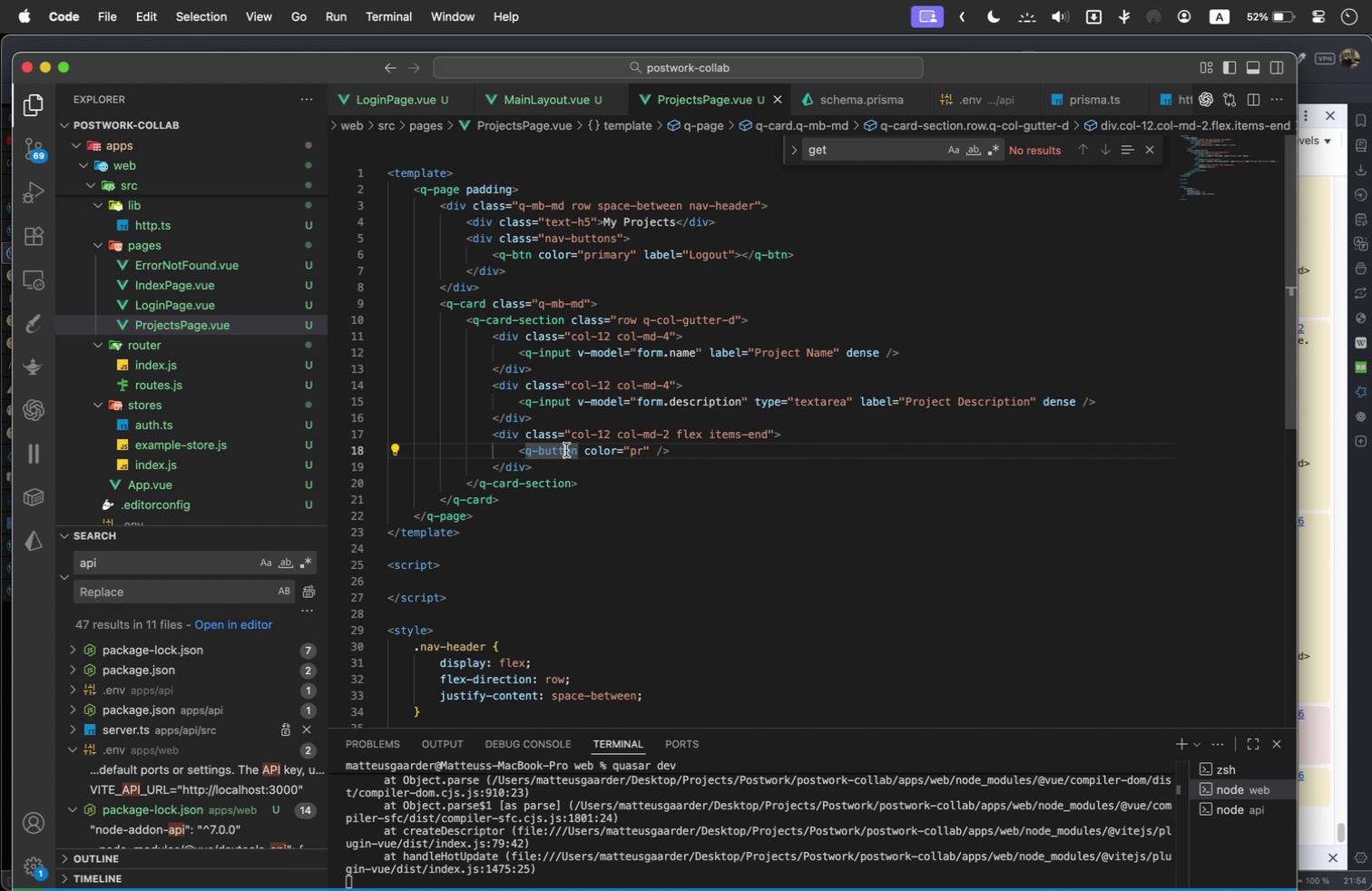 
double_click([566, 450])
 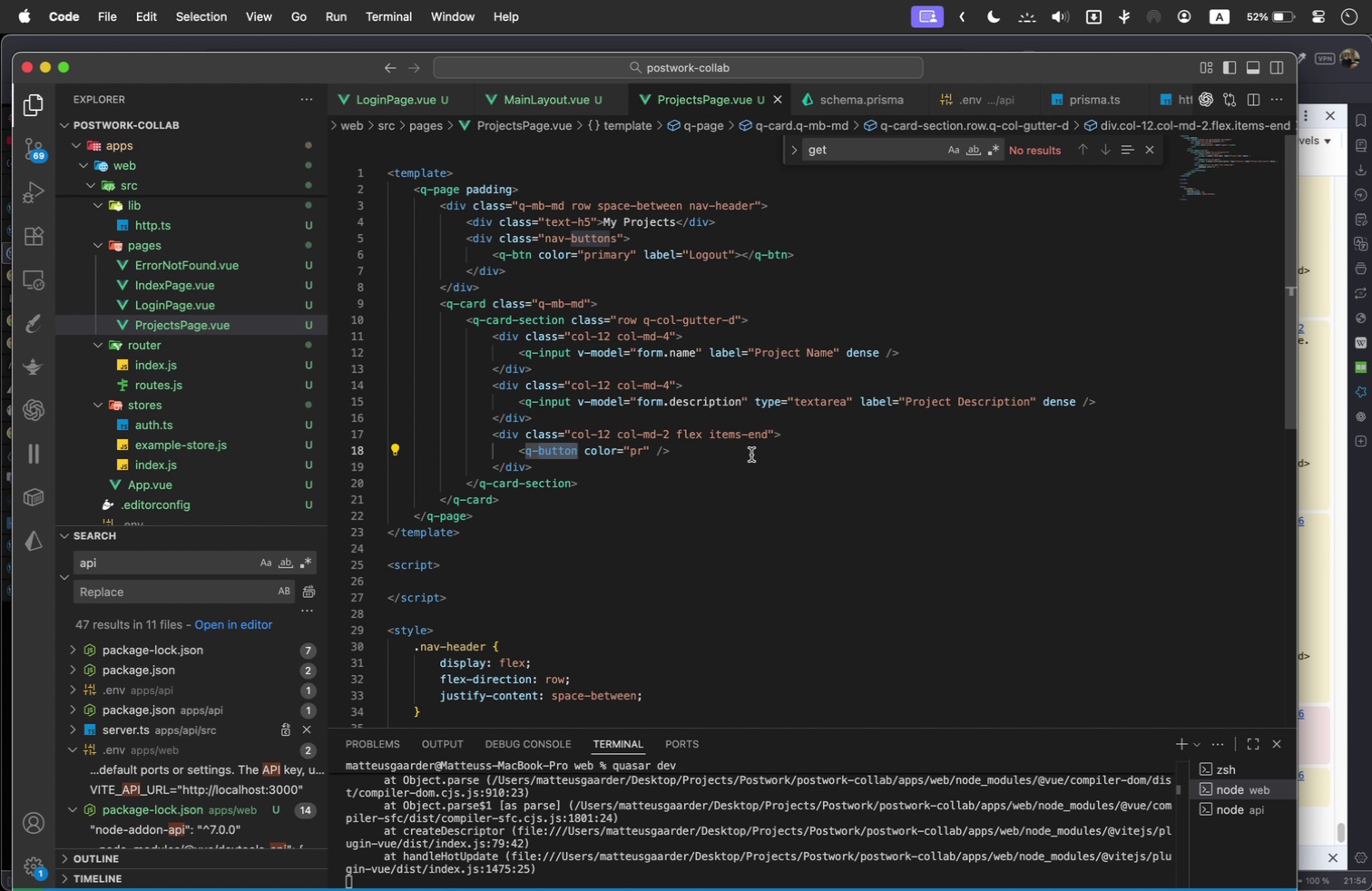 
type(btn)
 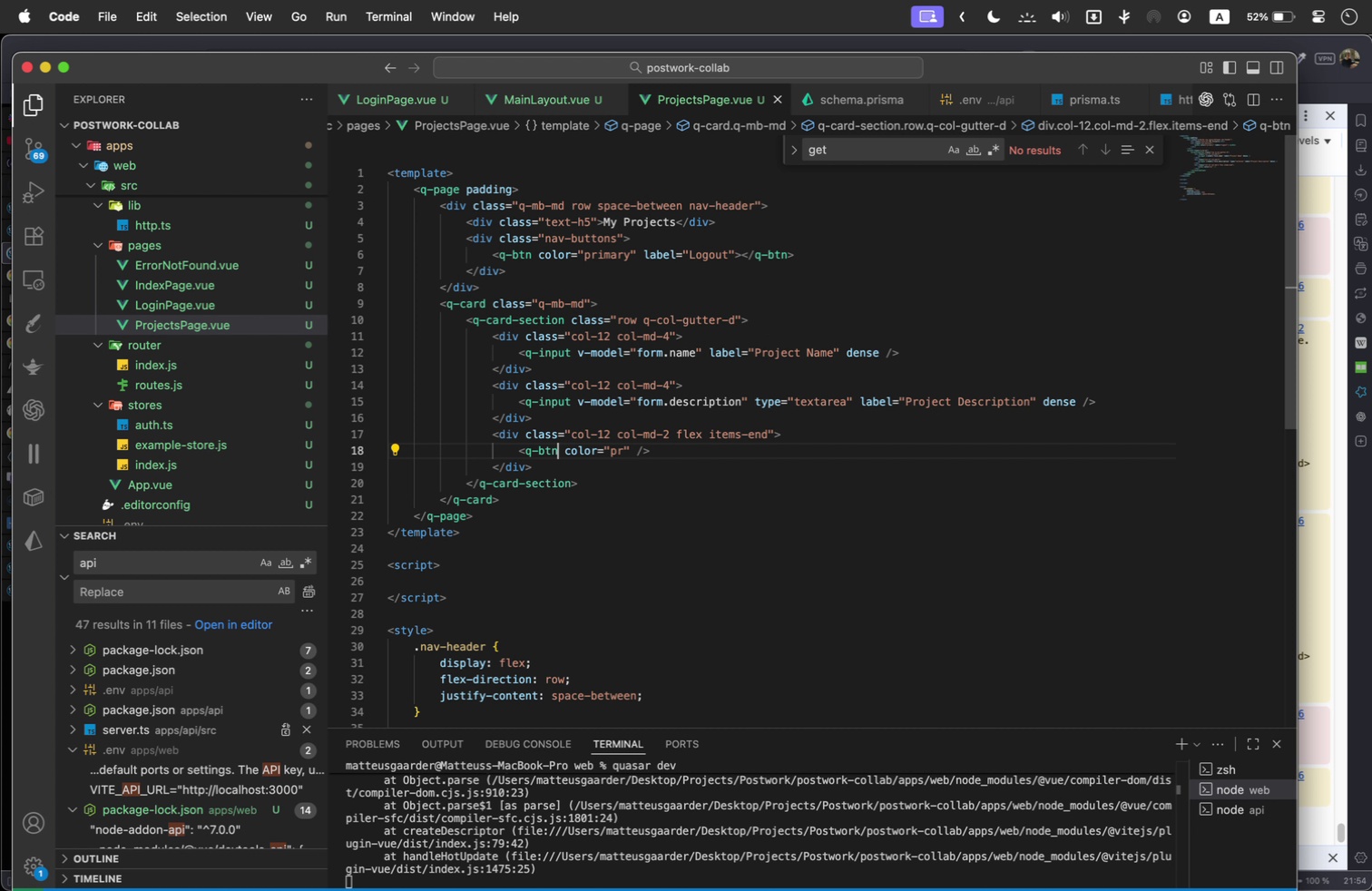 
hold_key(key=ArrowRight, duration=1.18)
 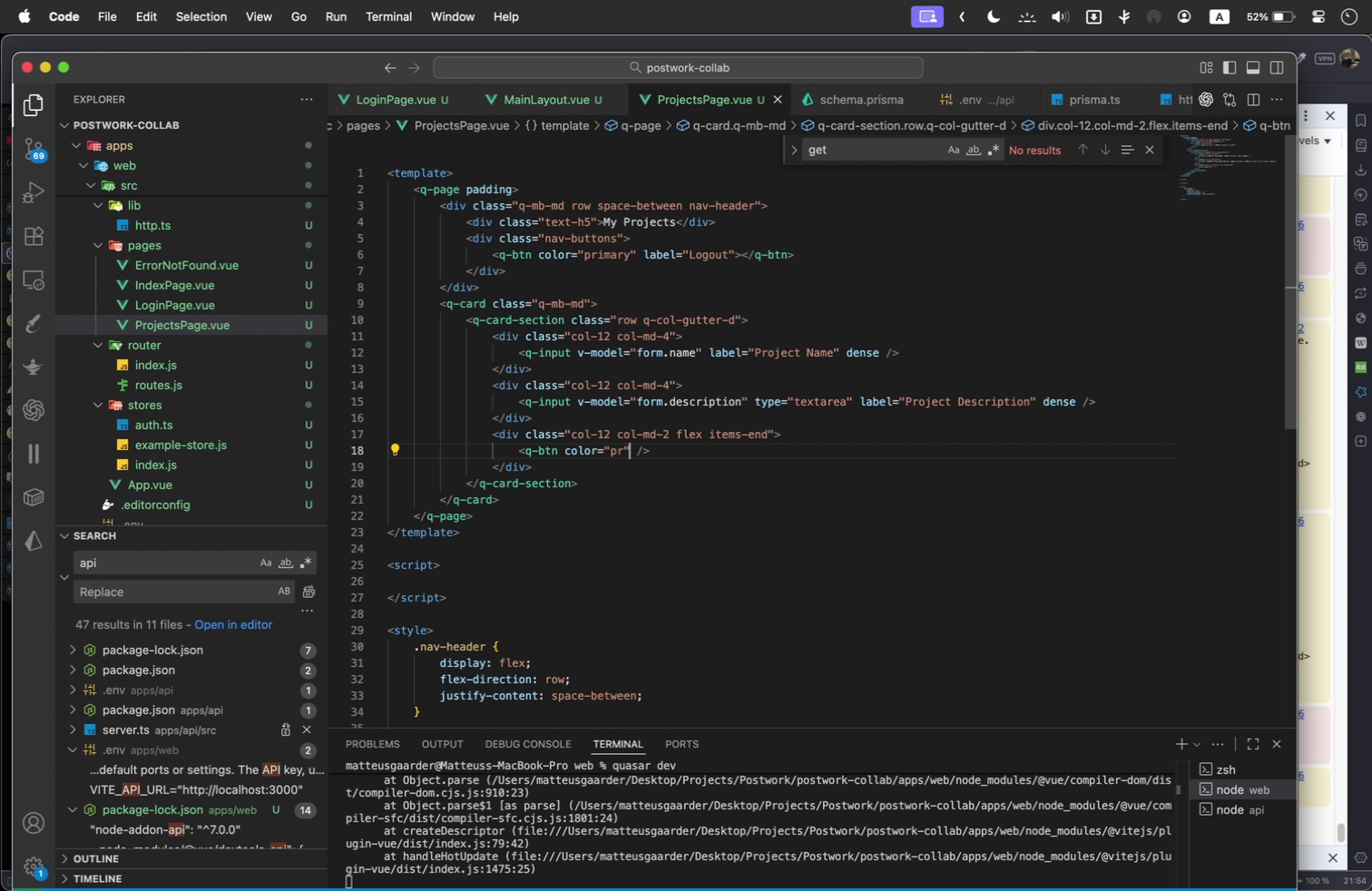 
key(ArrowRight)
 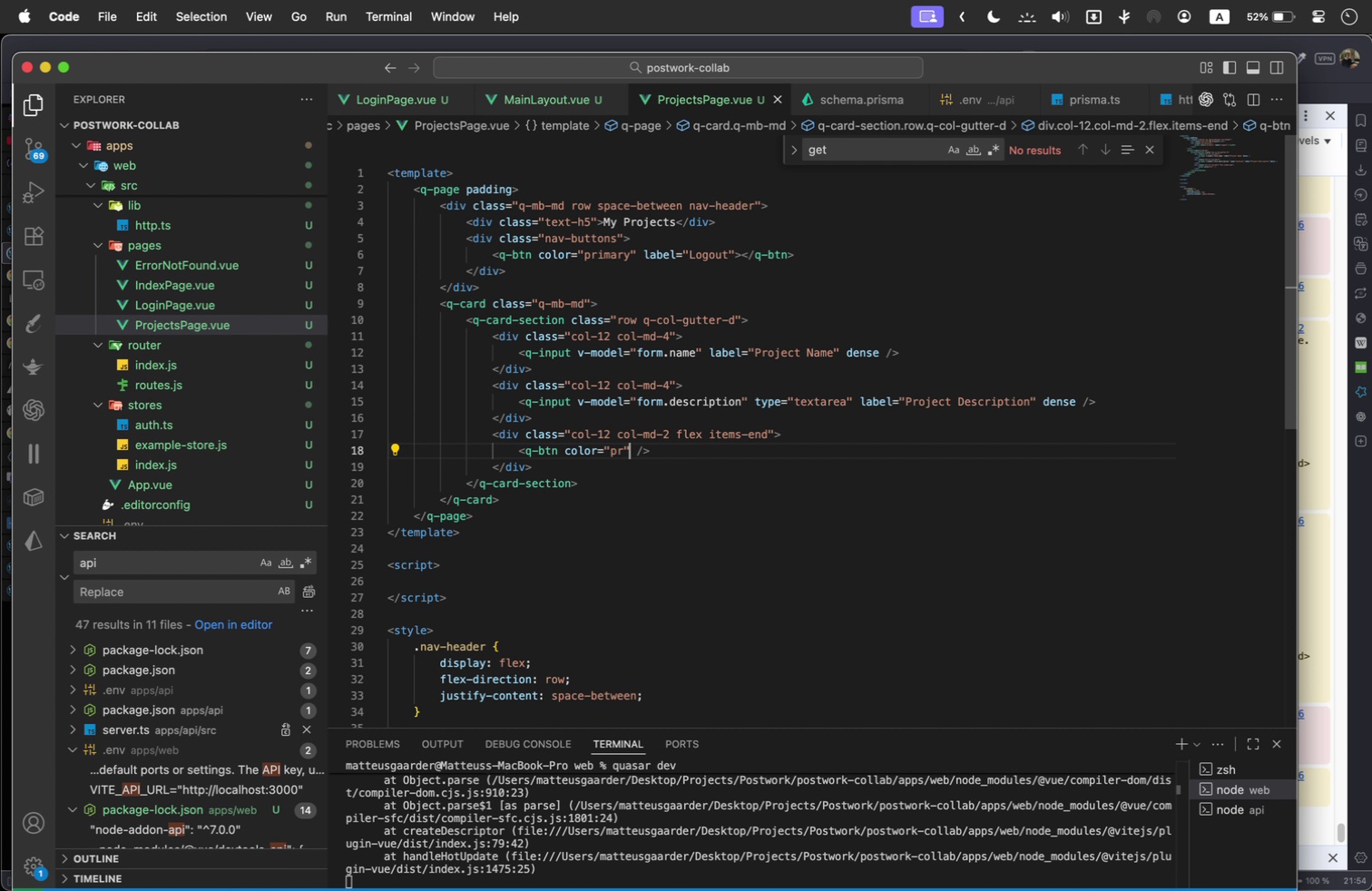 
key(ArrowLeft)
 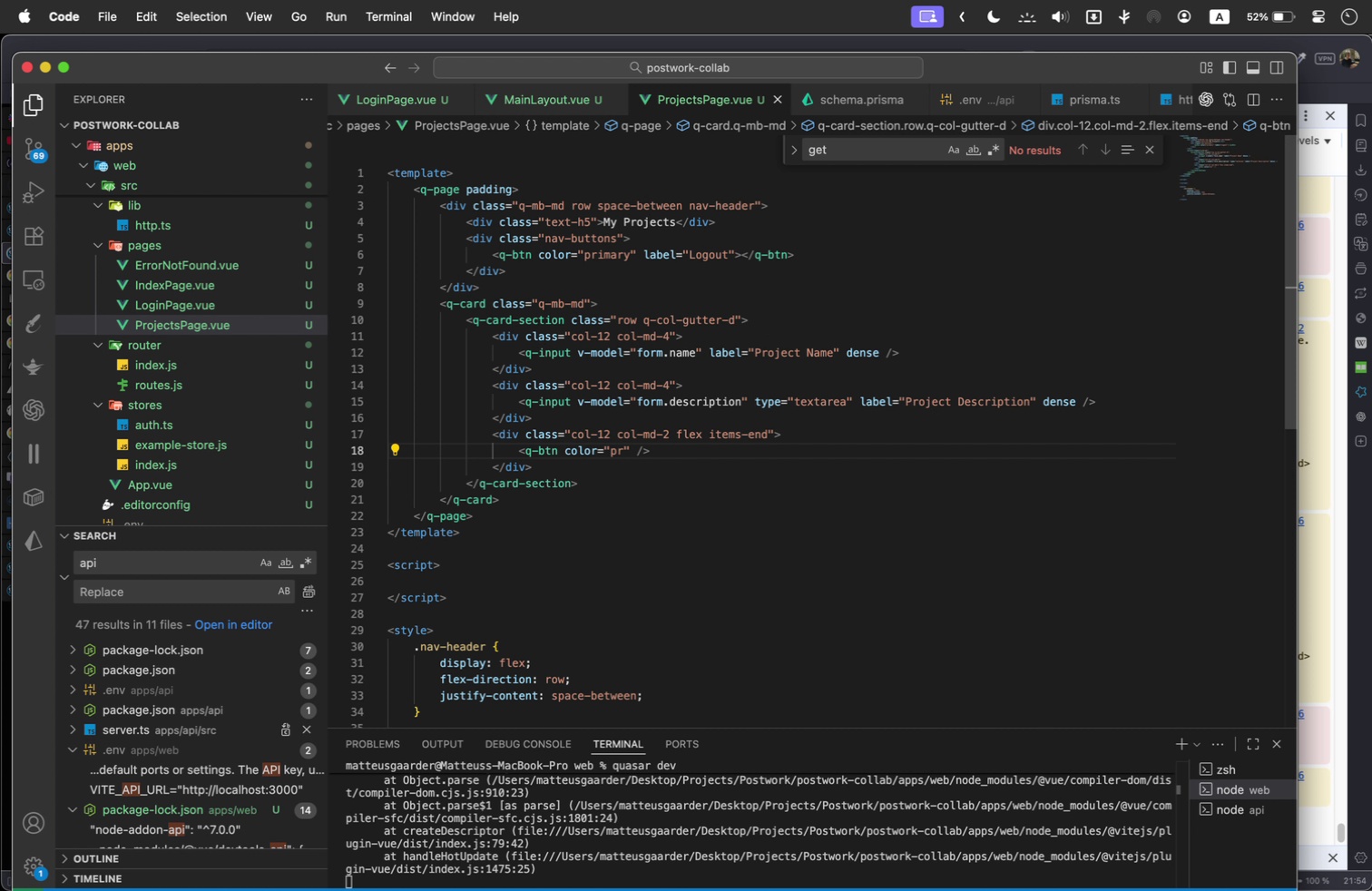 
type(imary)
 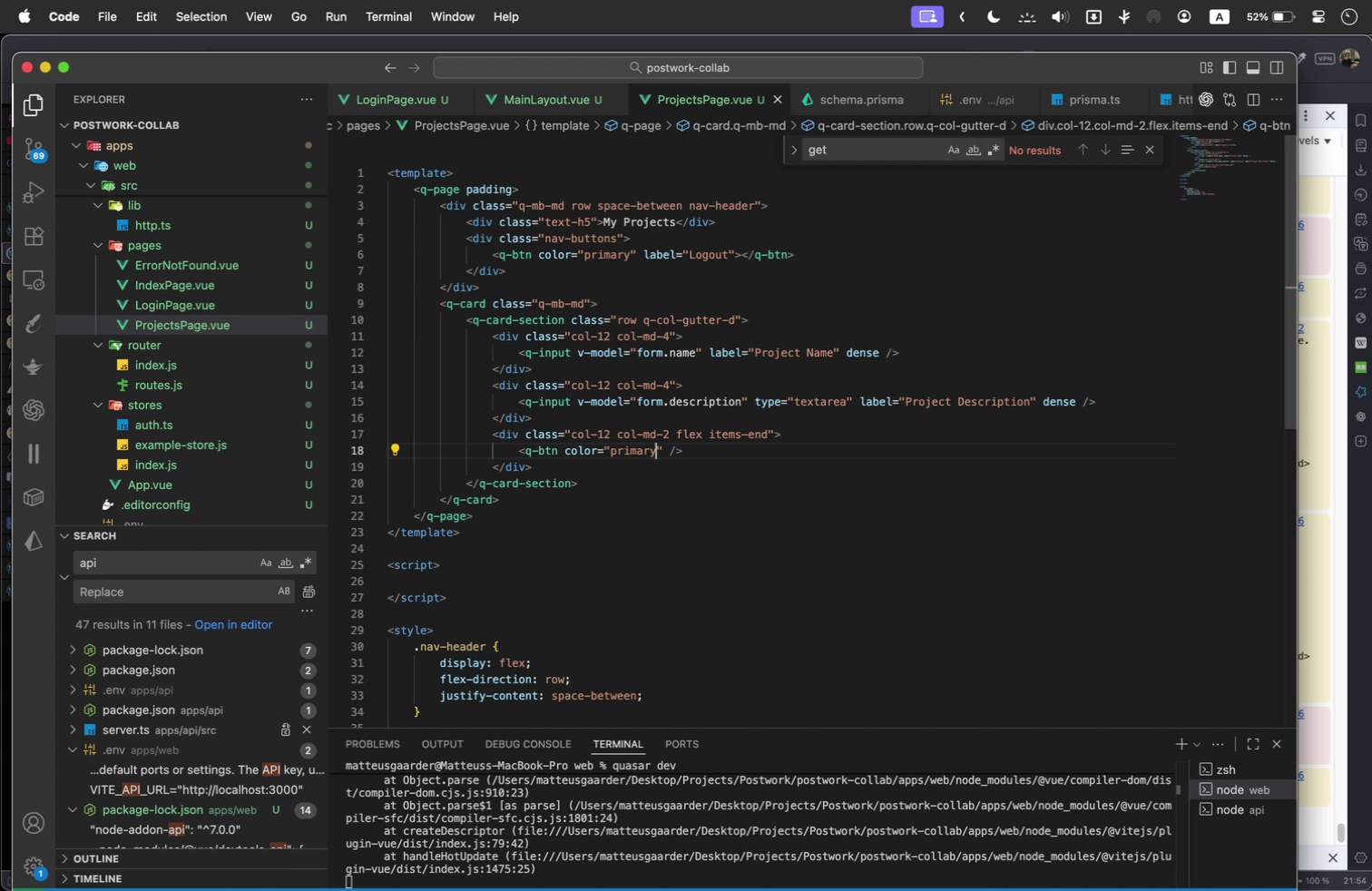 
key(ArrowRight)
 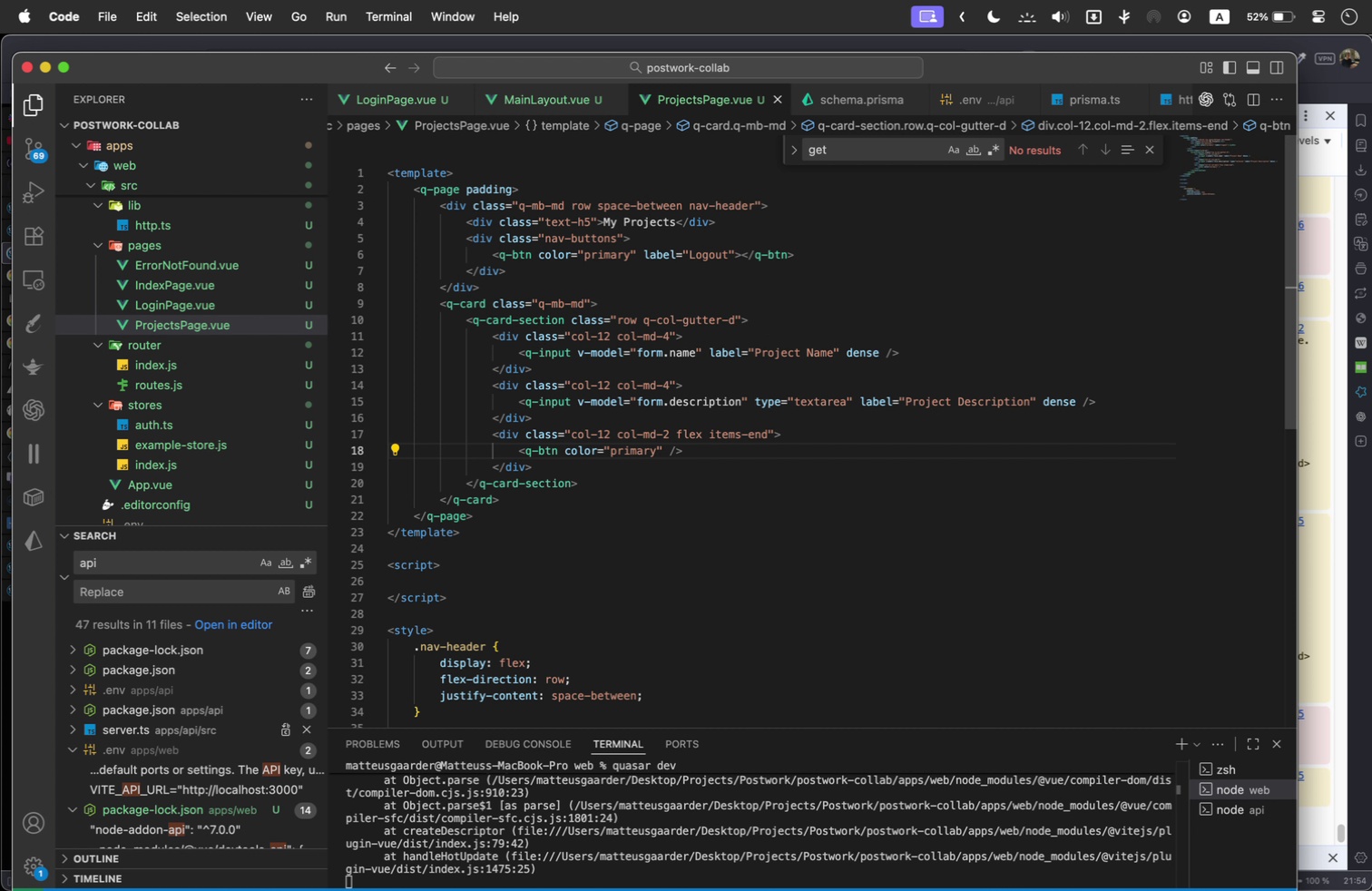 
type( la)
 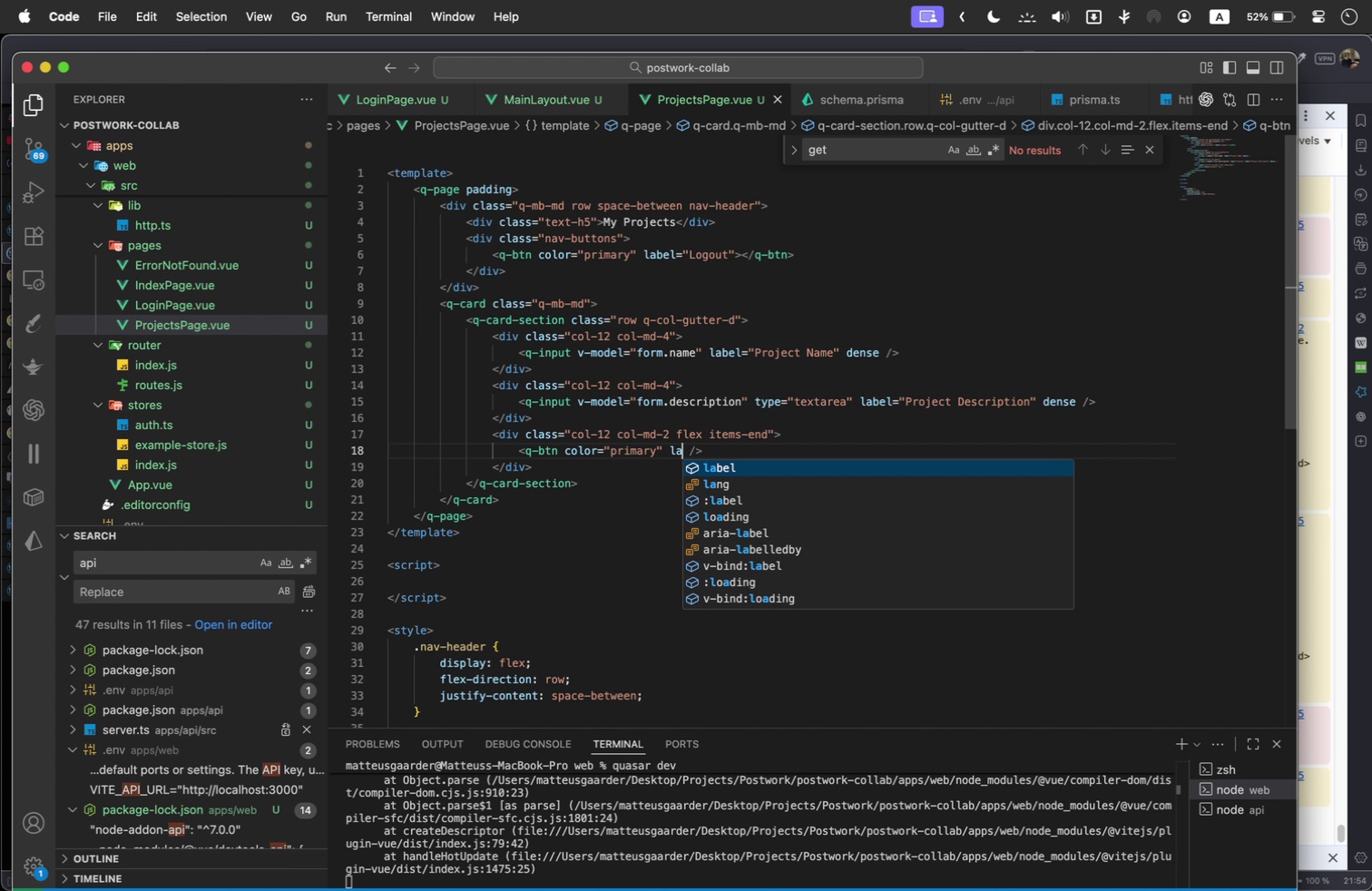 
key(Enter)
 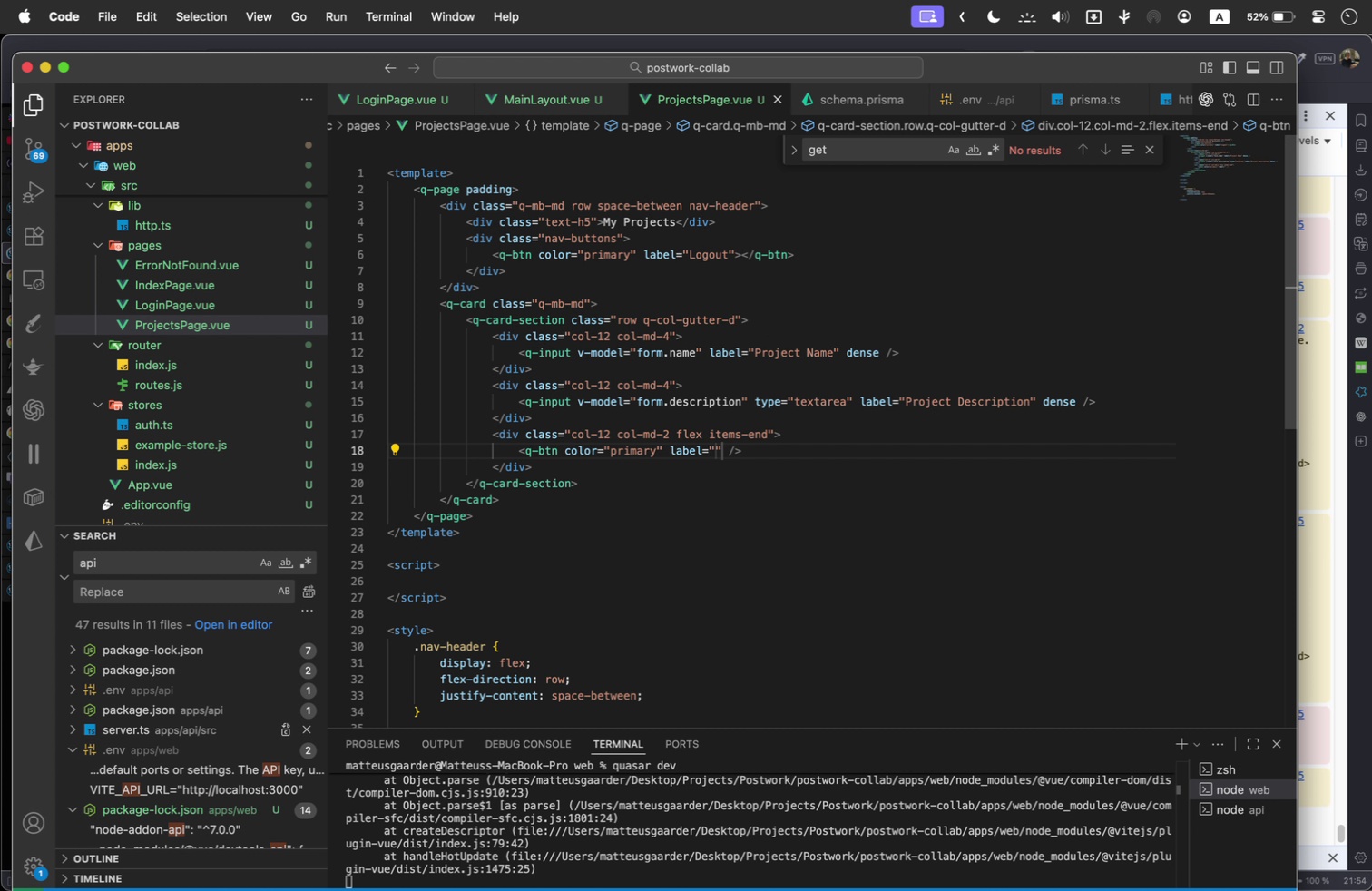 
type(Create)
 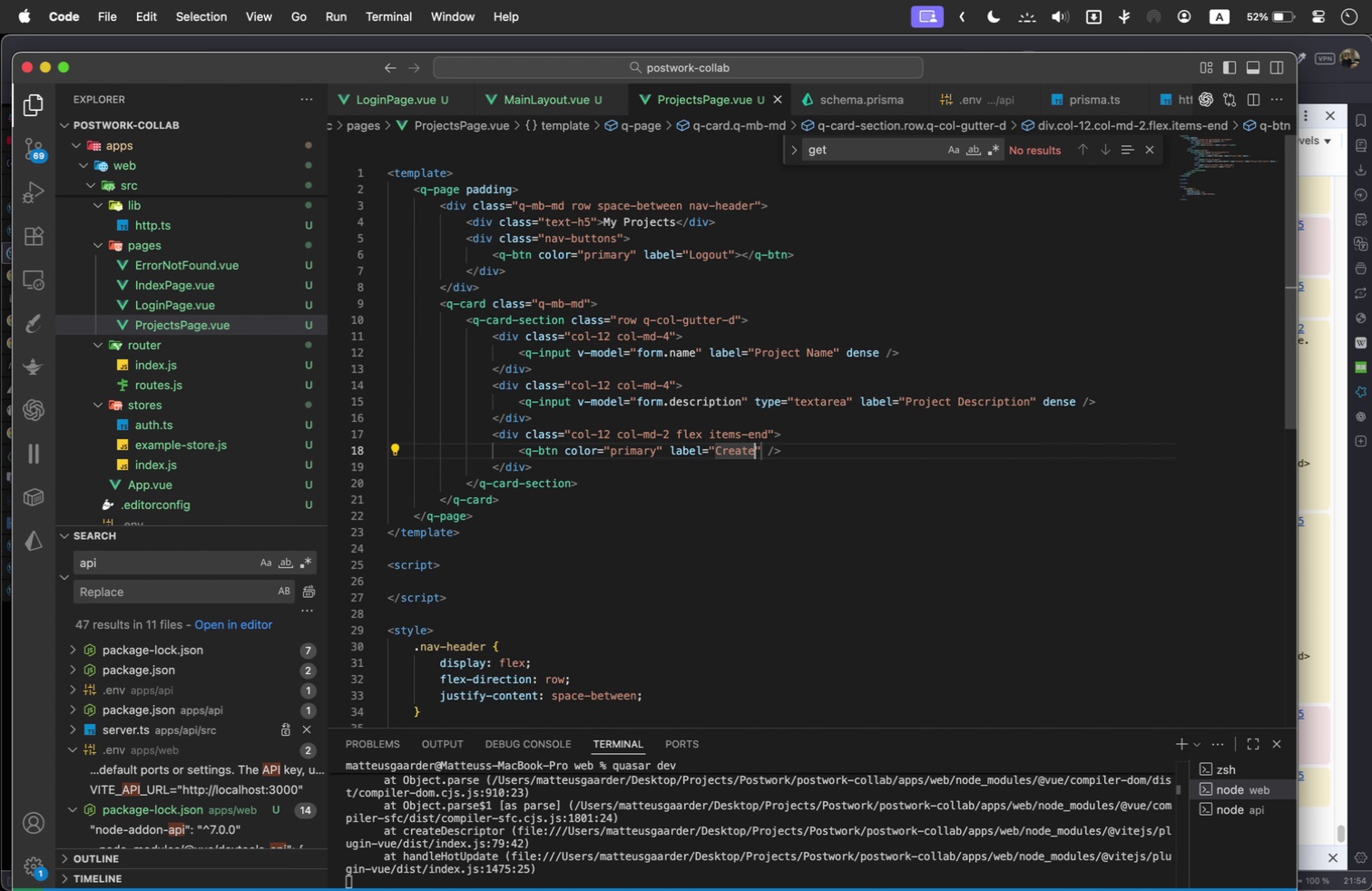 
key(ArrowRight)
 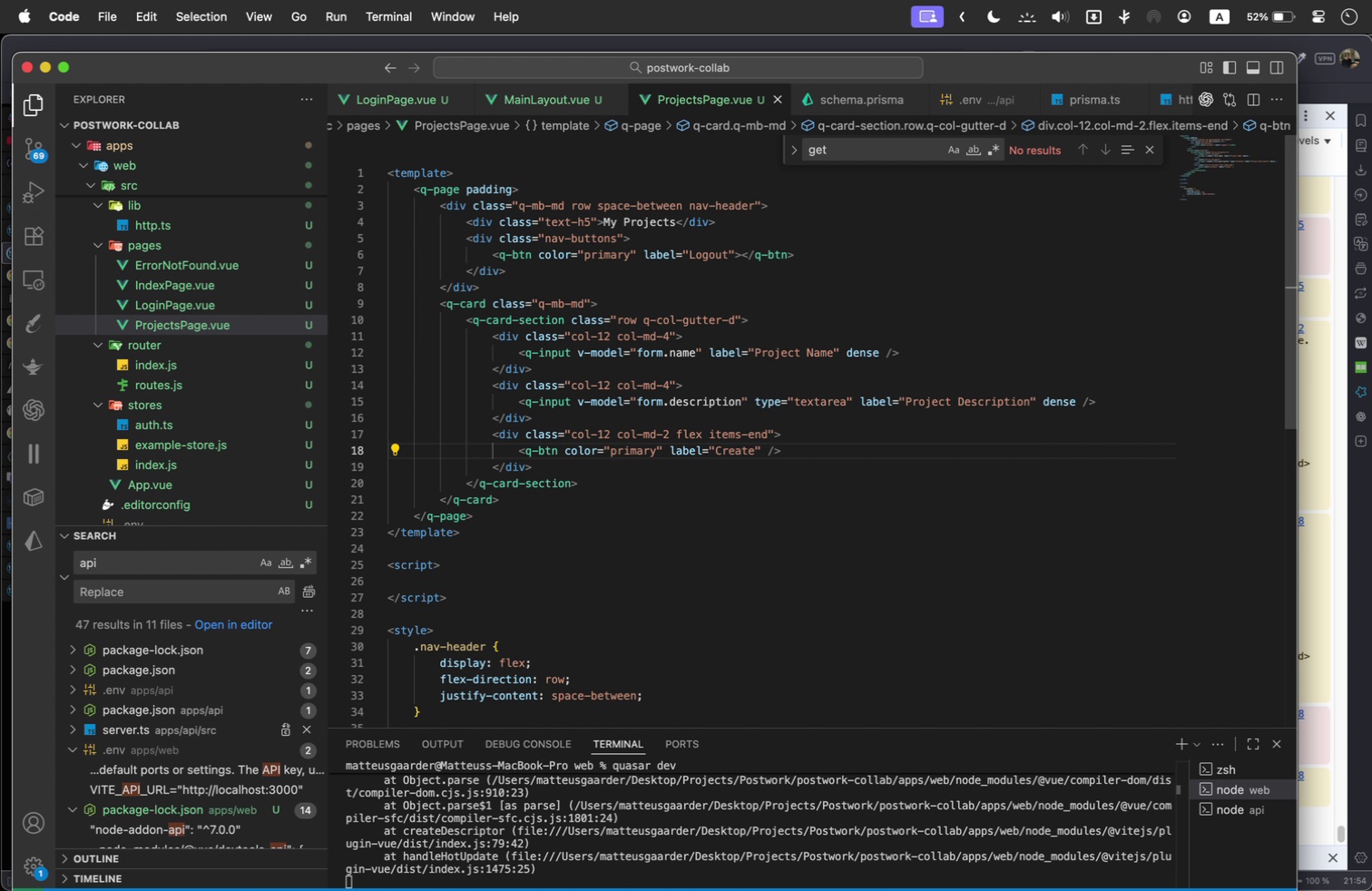 
key(ArrowRight)
 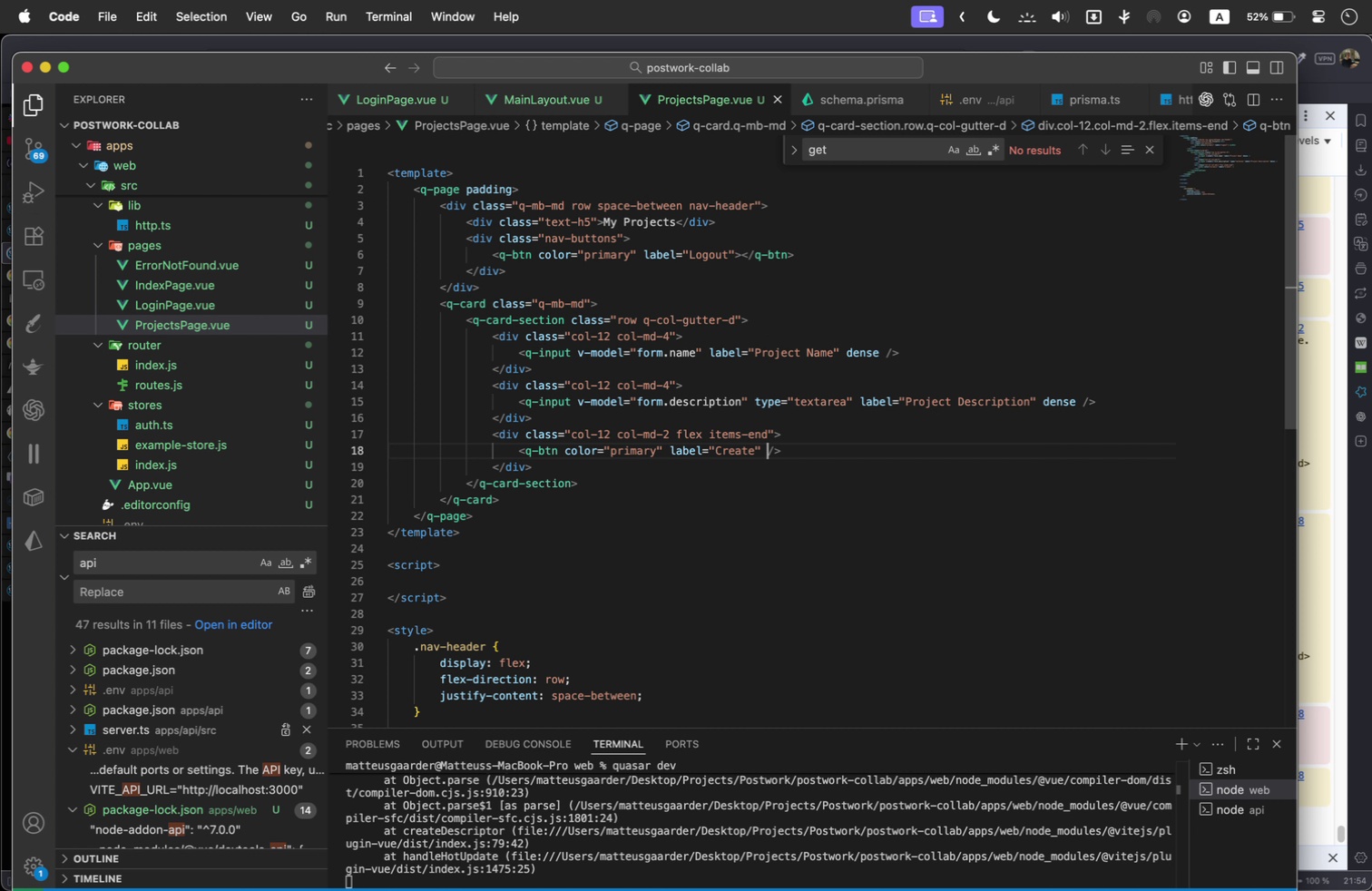 
type(:dis)
 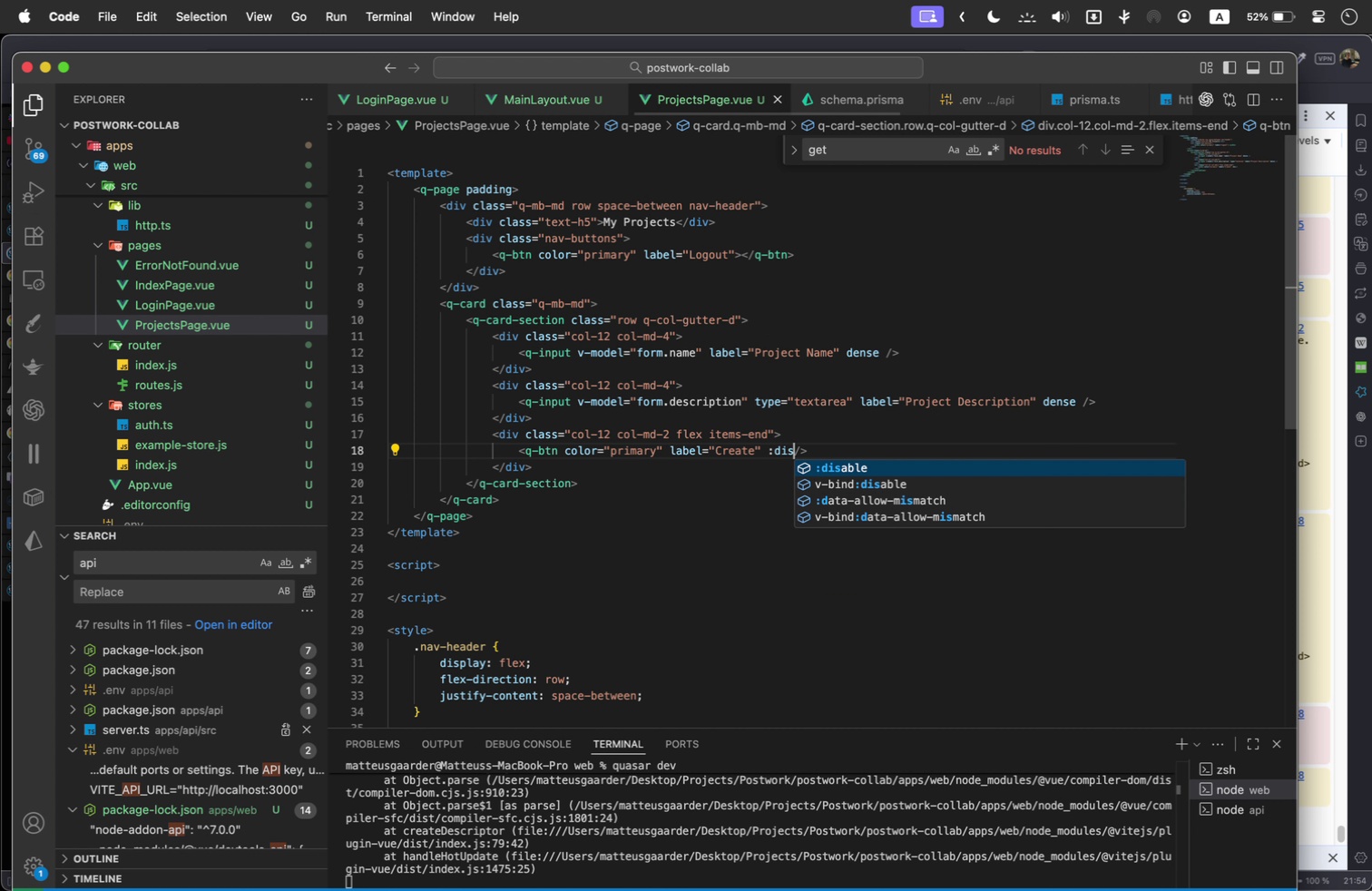 
key(Enter)
 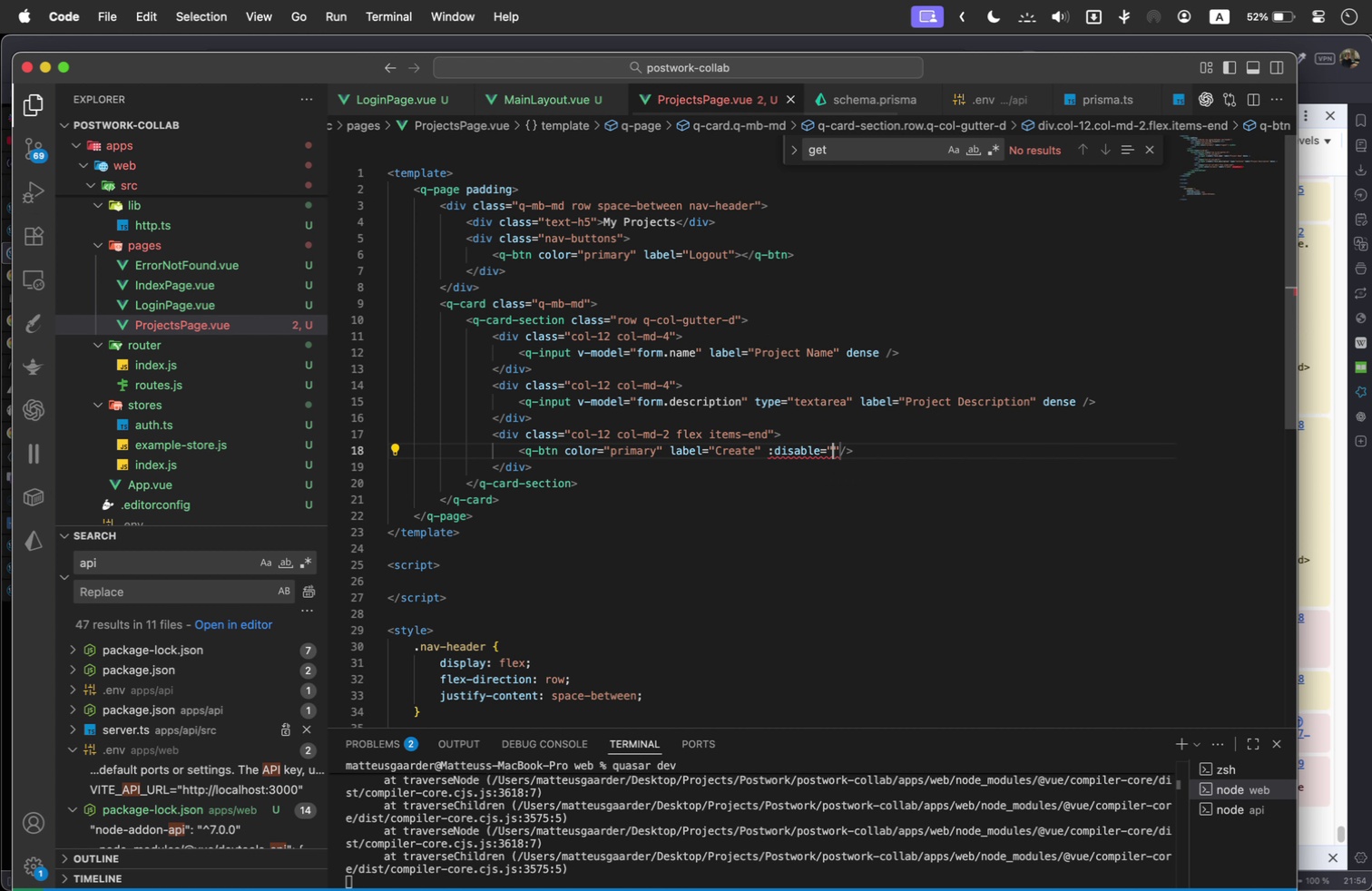 
type(form)
key(Backspace)
key(Backspace)
key(Backspace)
key(Backspace)
type(!form.name)
 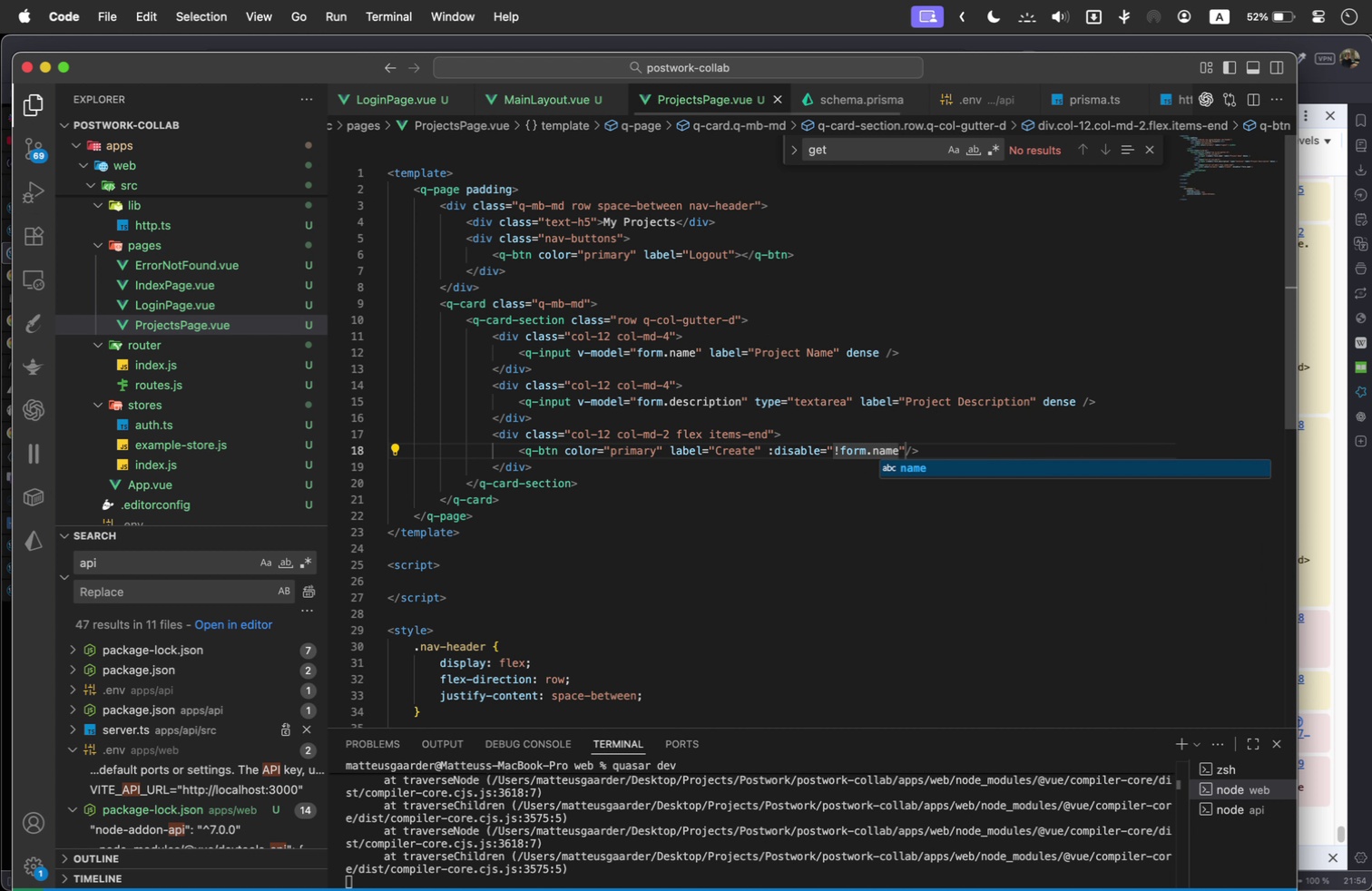 
key(ArrowRight)
 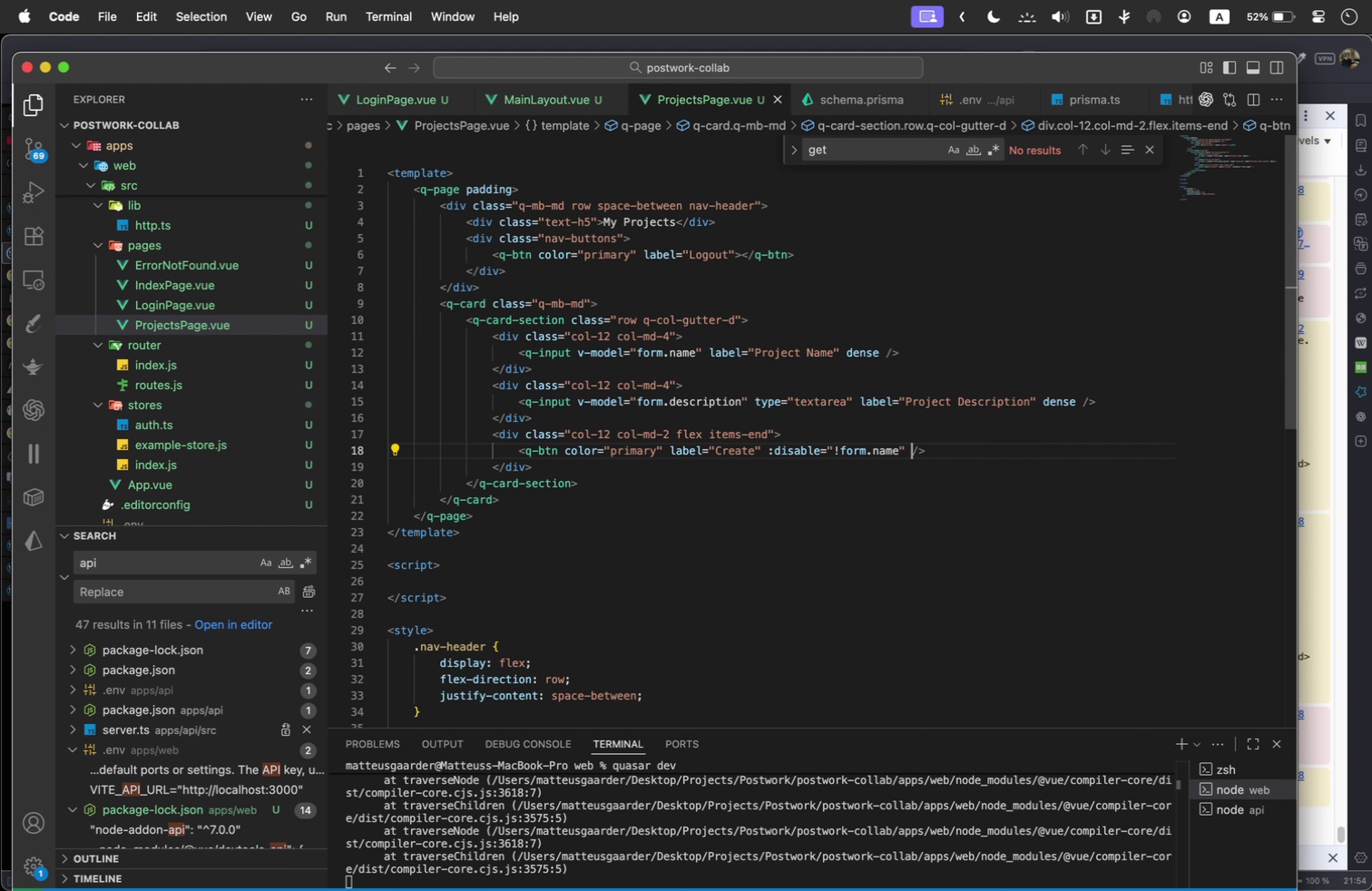 
type( @c)
 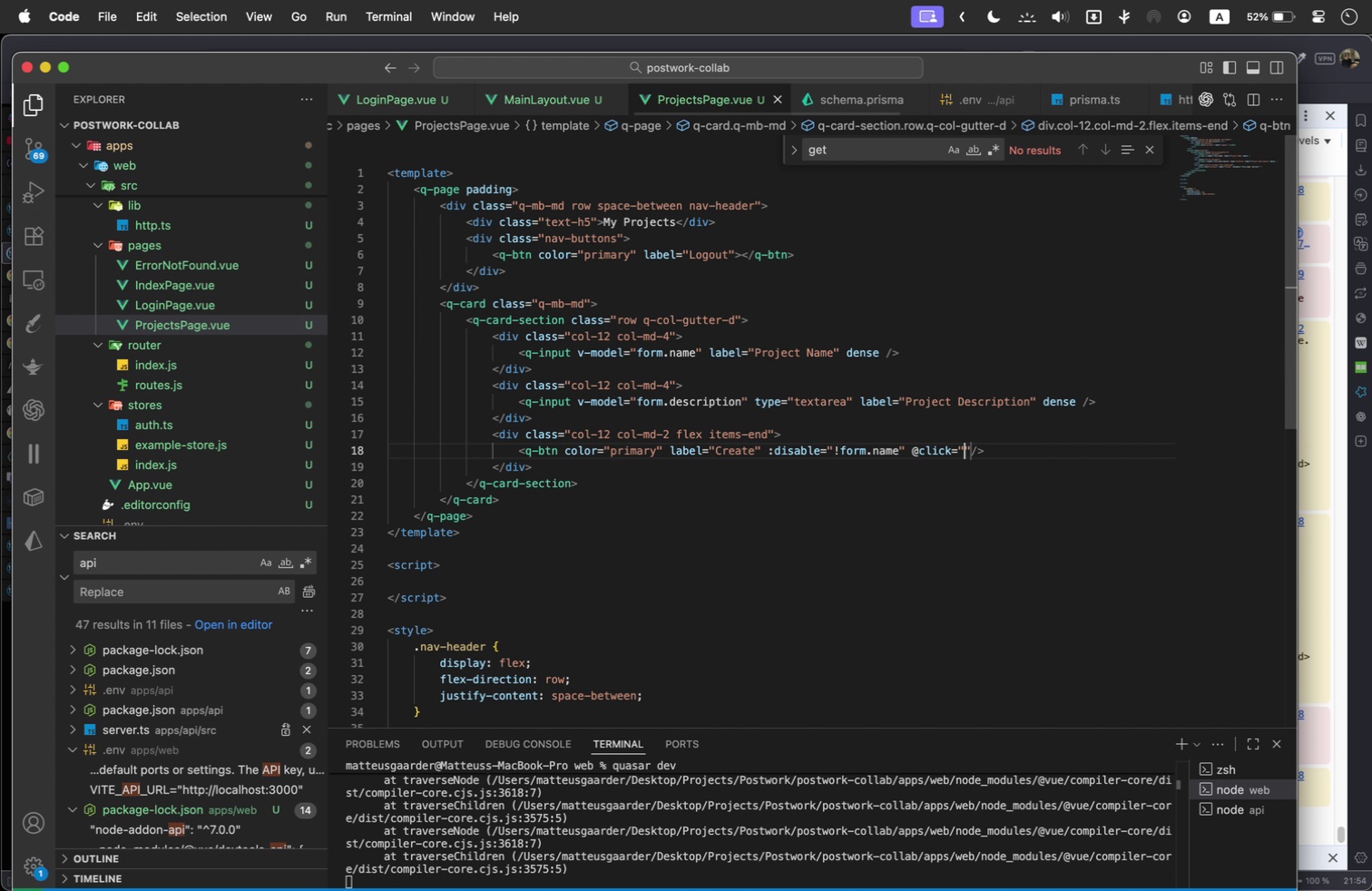 
 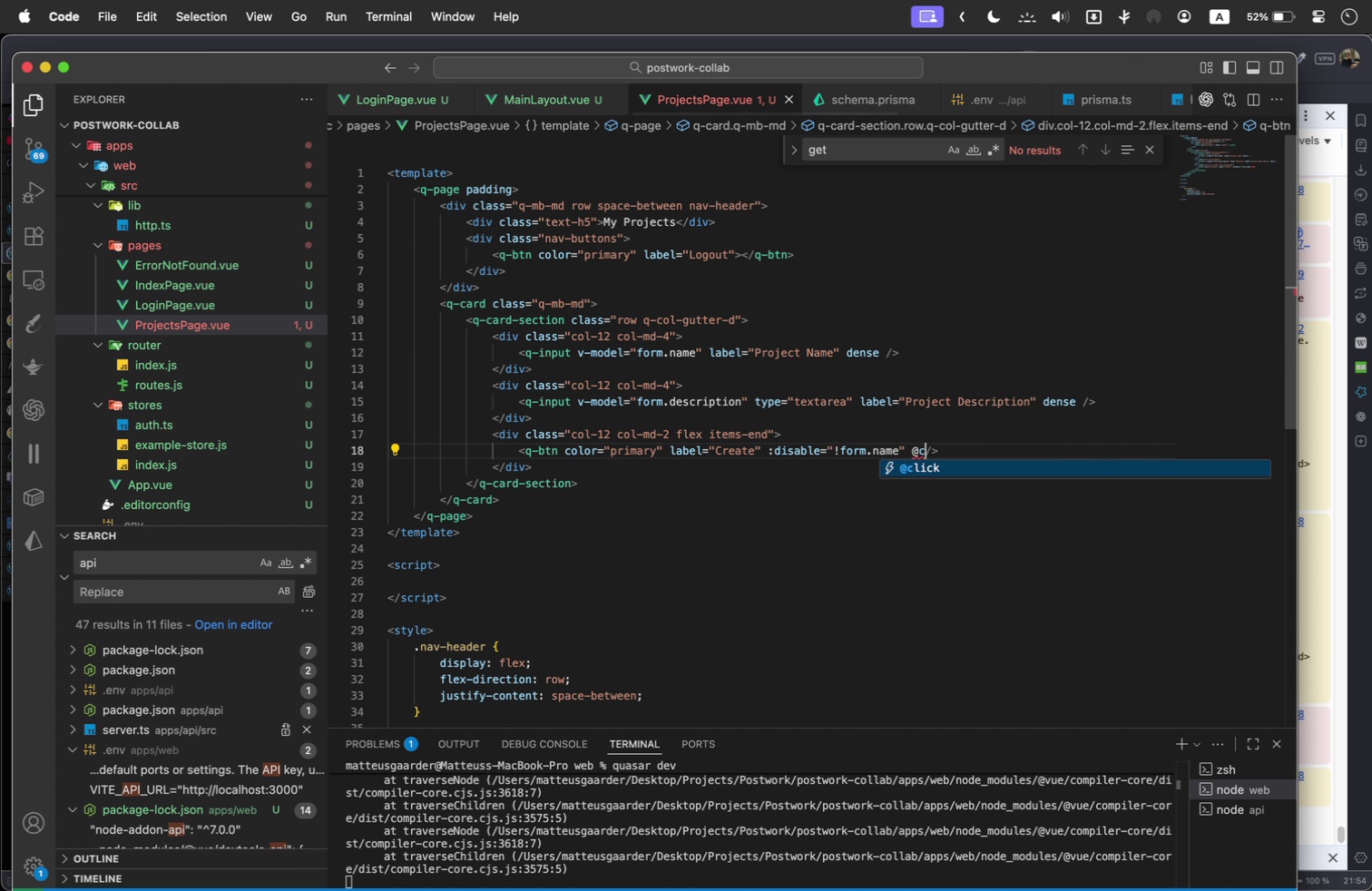 
key(Enter)
 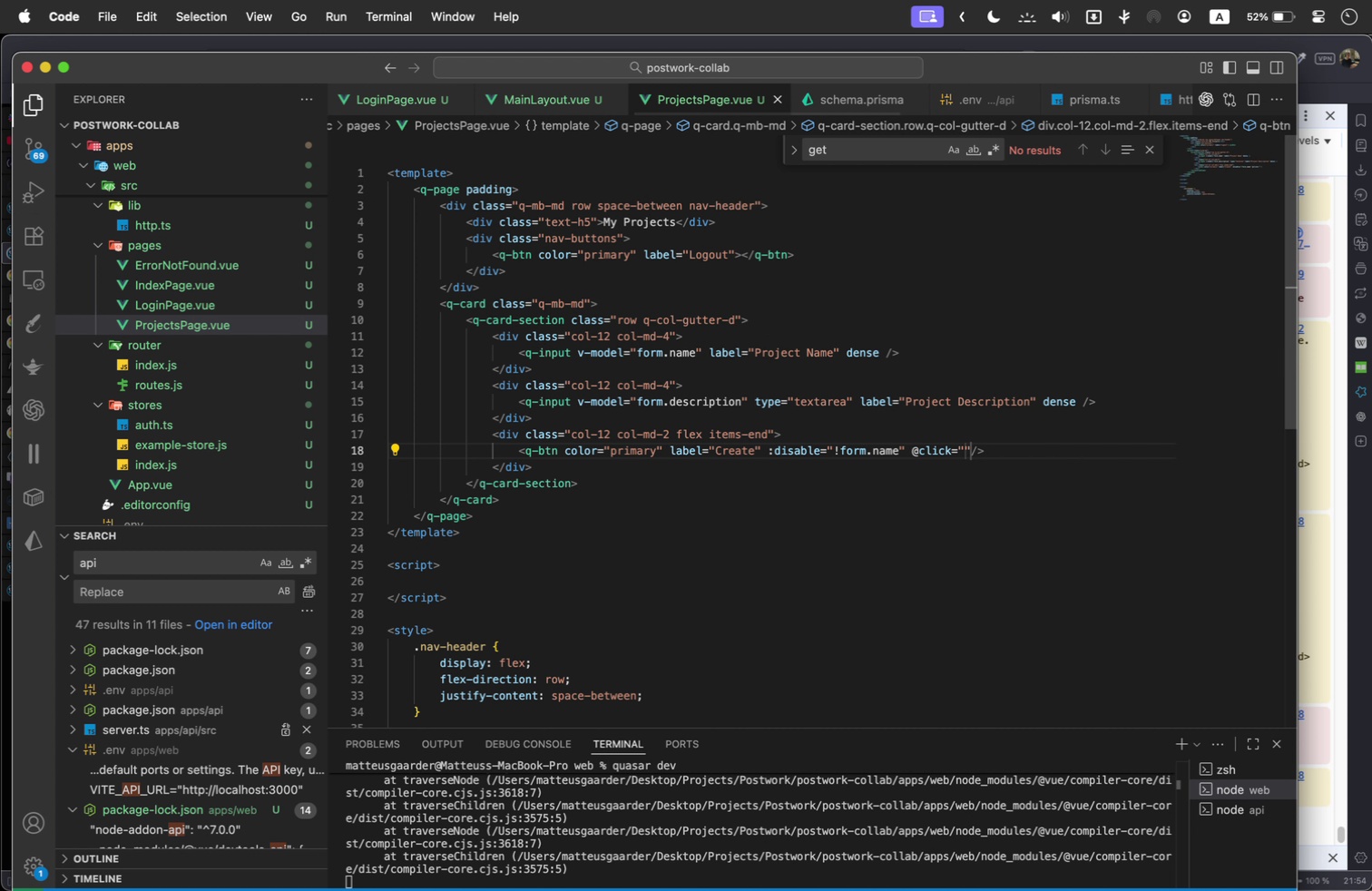 
type(createProject)
 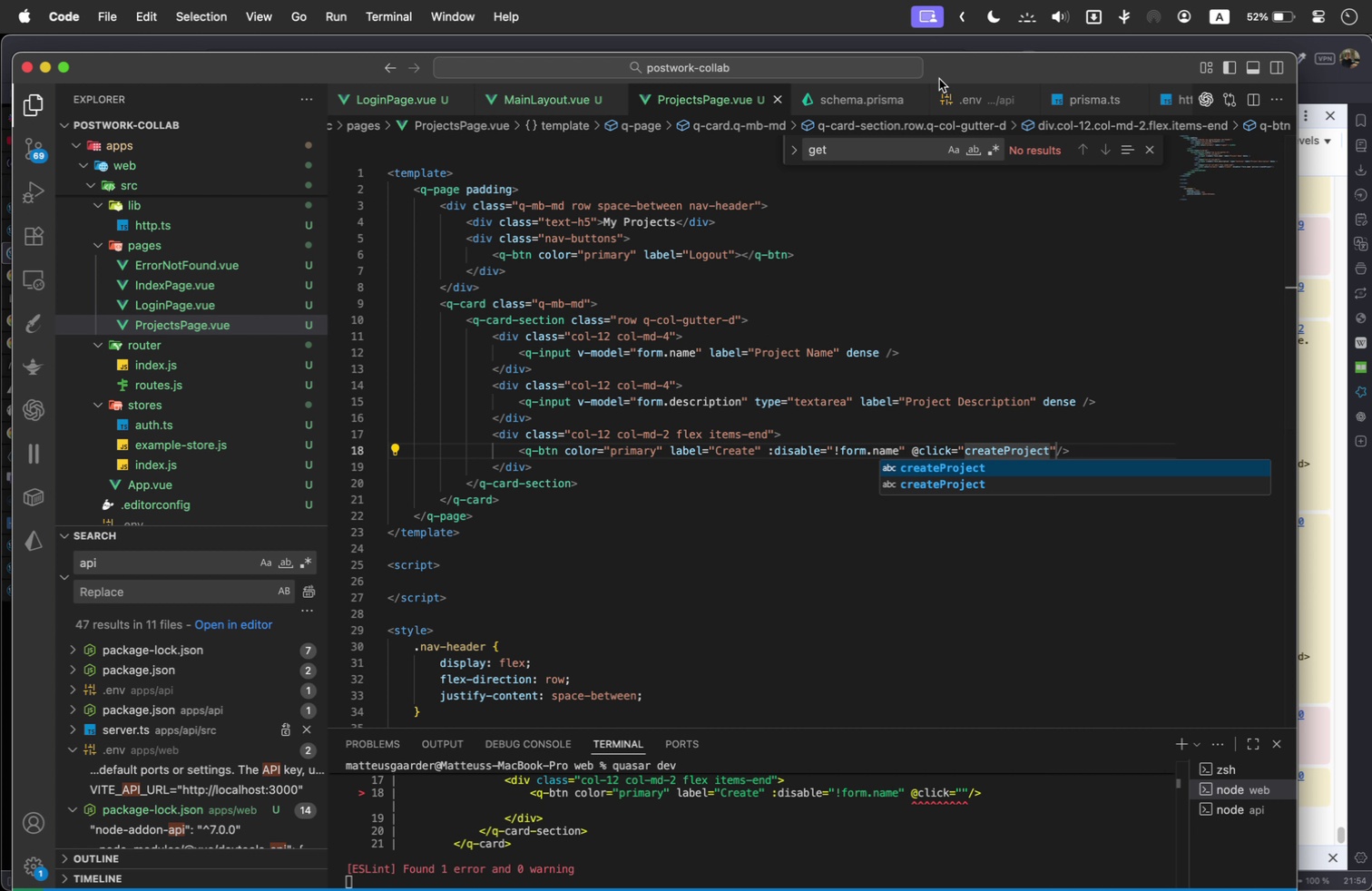 
left_click([939, 79])
 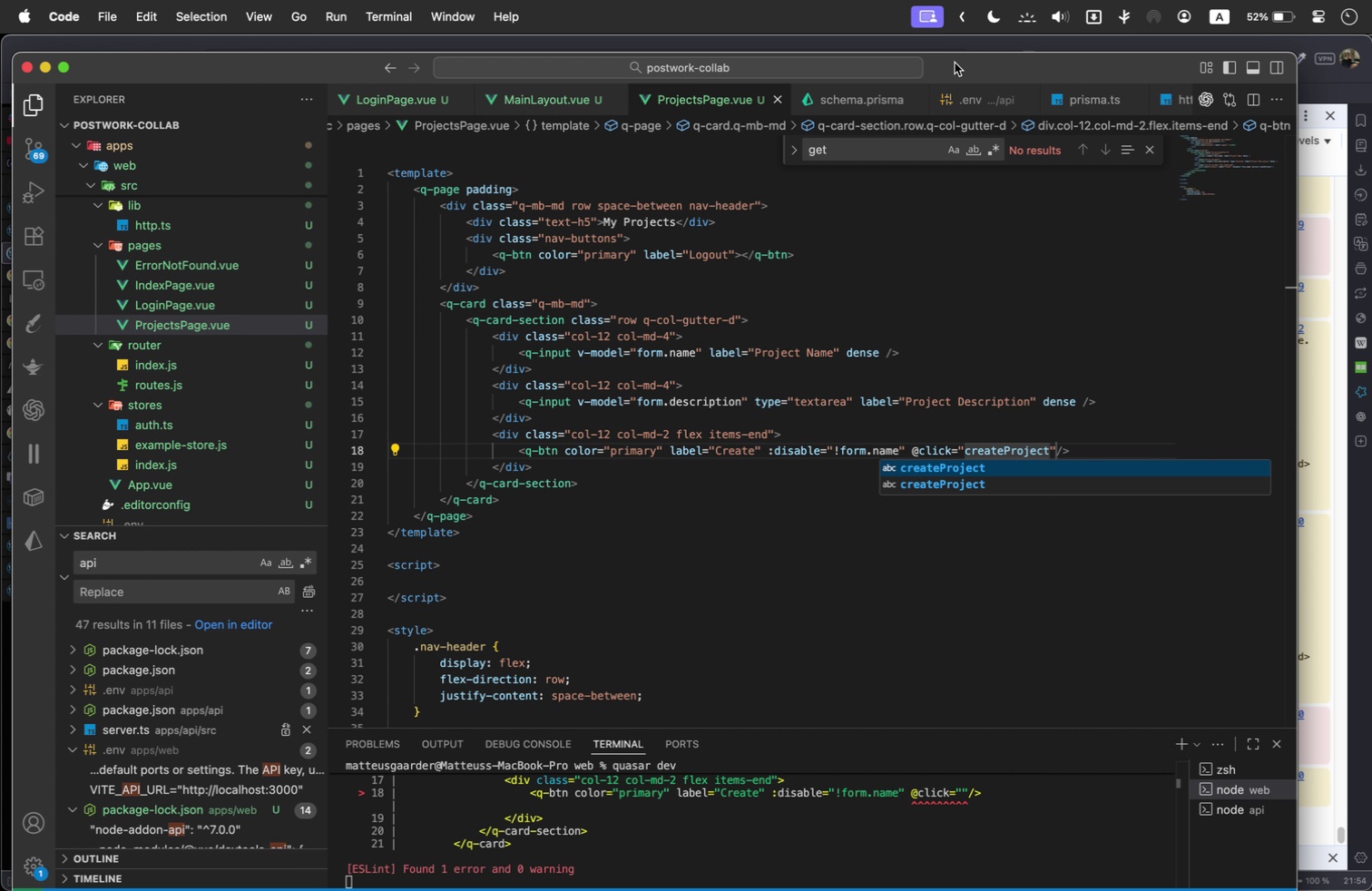 
left_click_drag(start_coordinate=[955, 63], to_coordinate=[963, 479])
 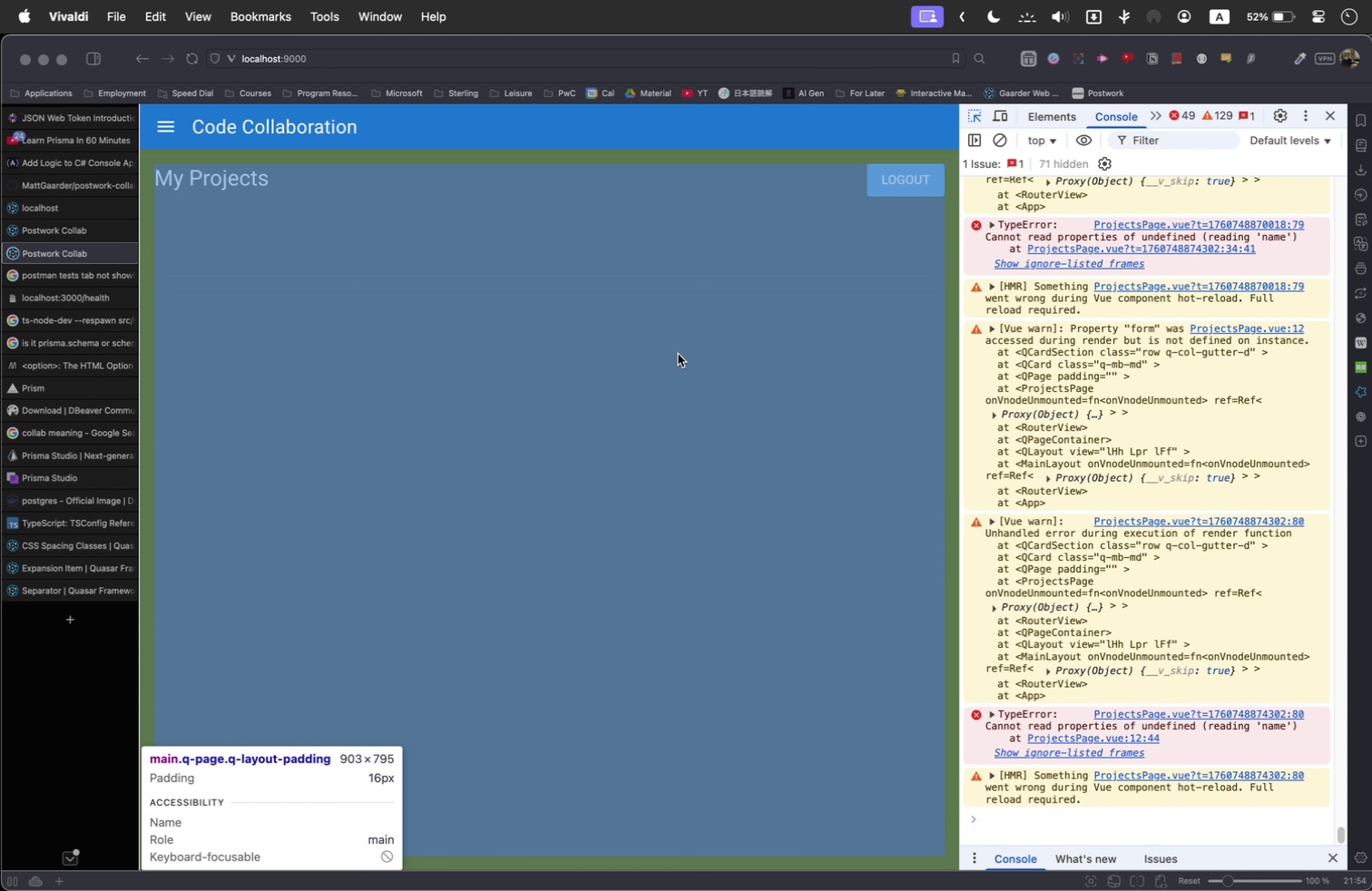 
left_click([678, 354])
 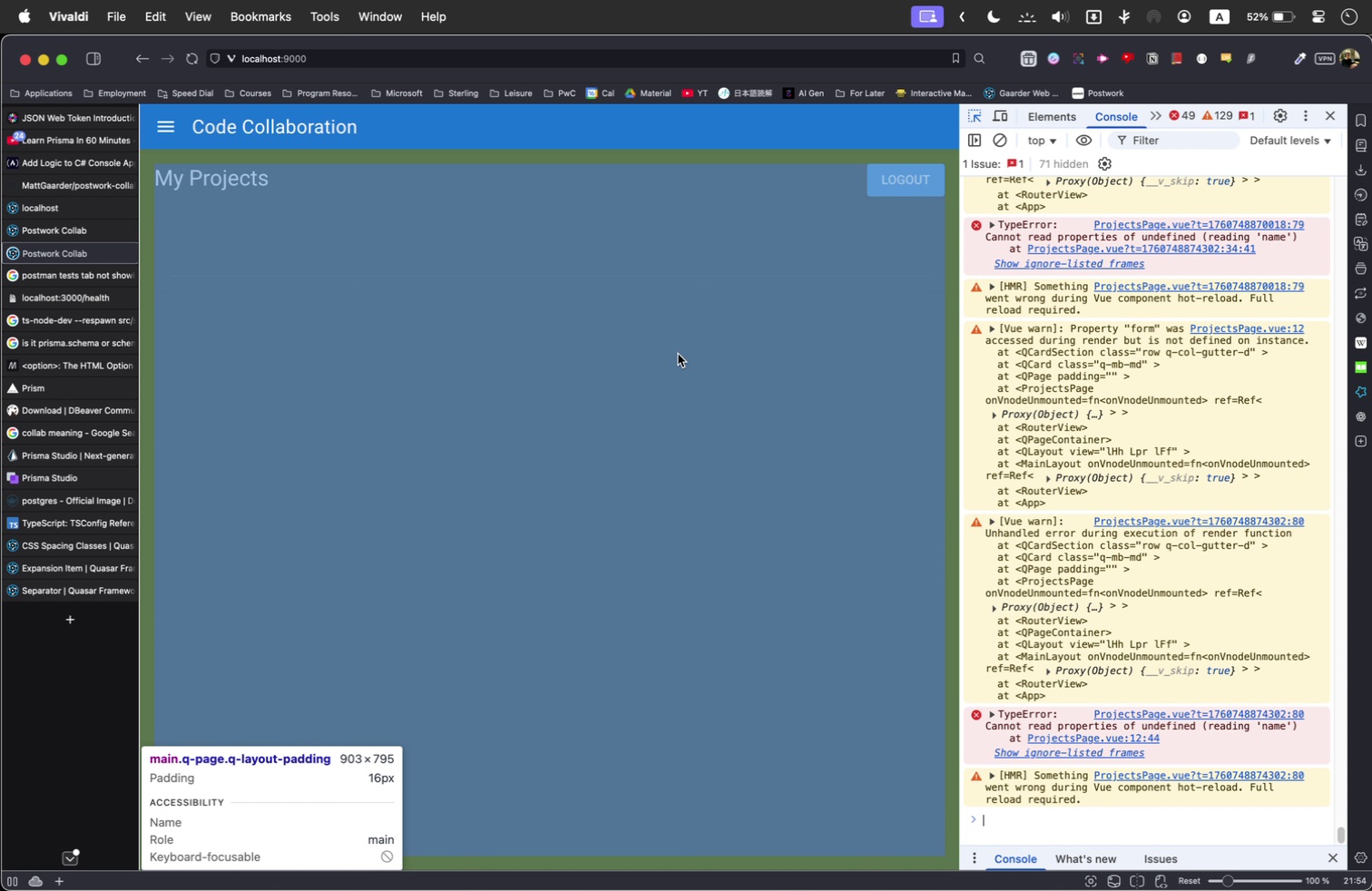 
key(Meta+R)
 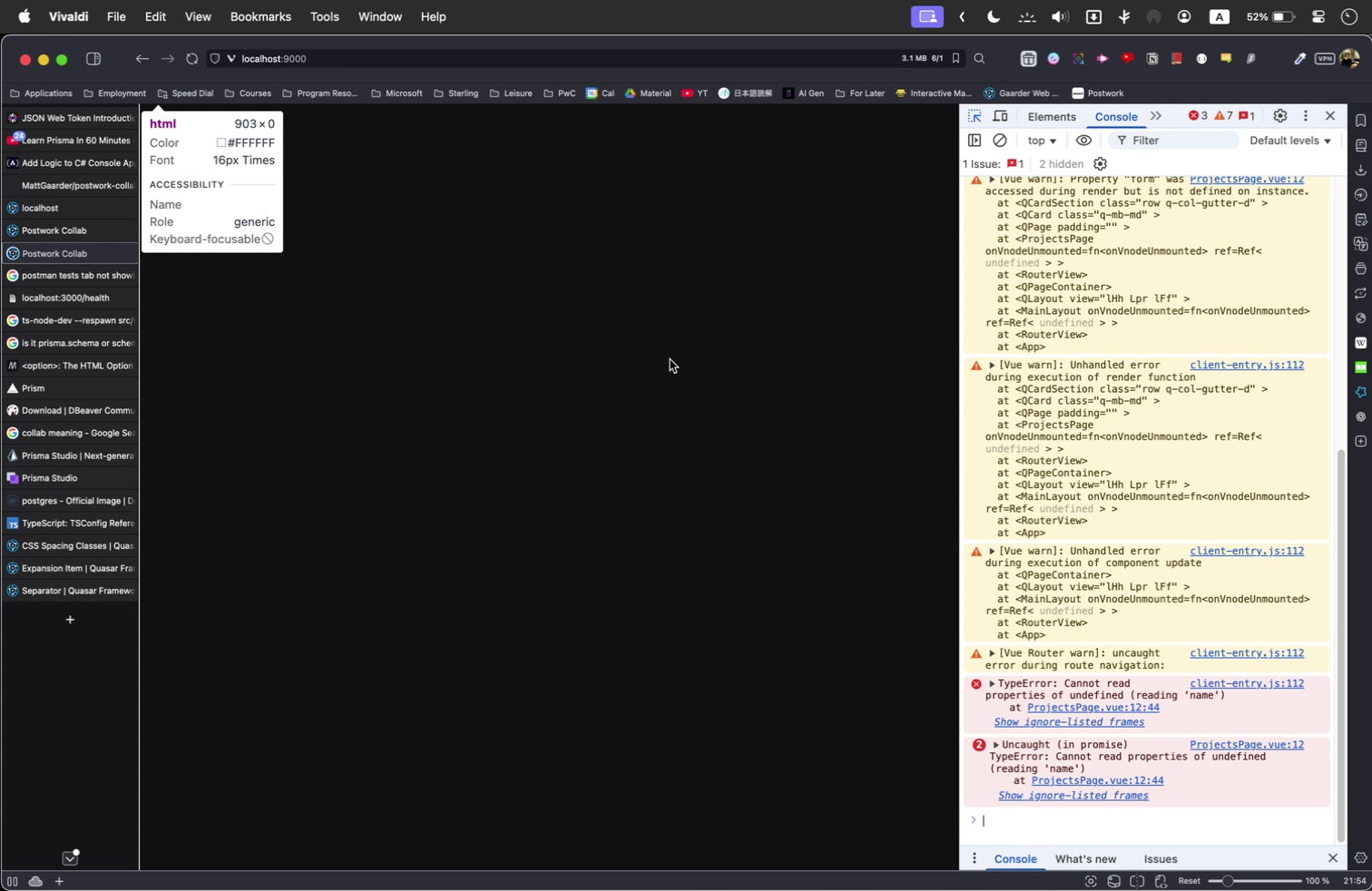 
scroll: coordinate [569, 458], scroll_direction: down, amount: 15.0
 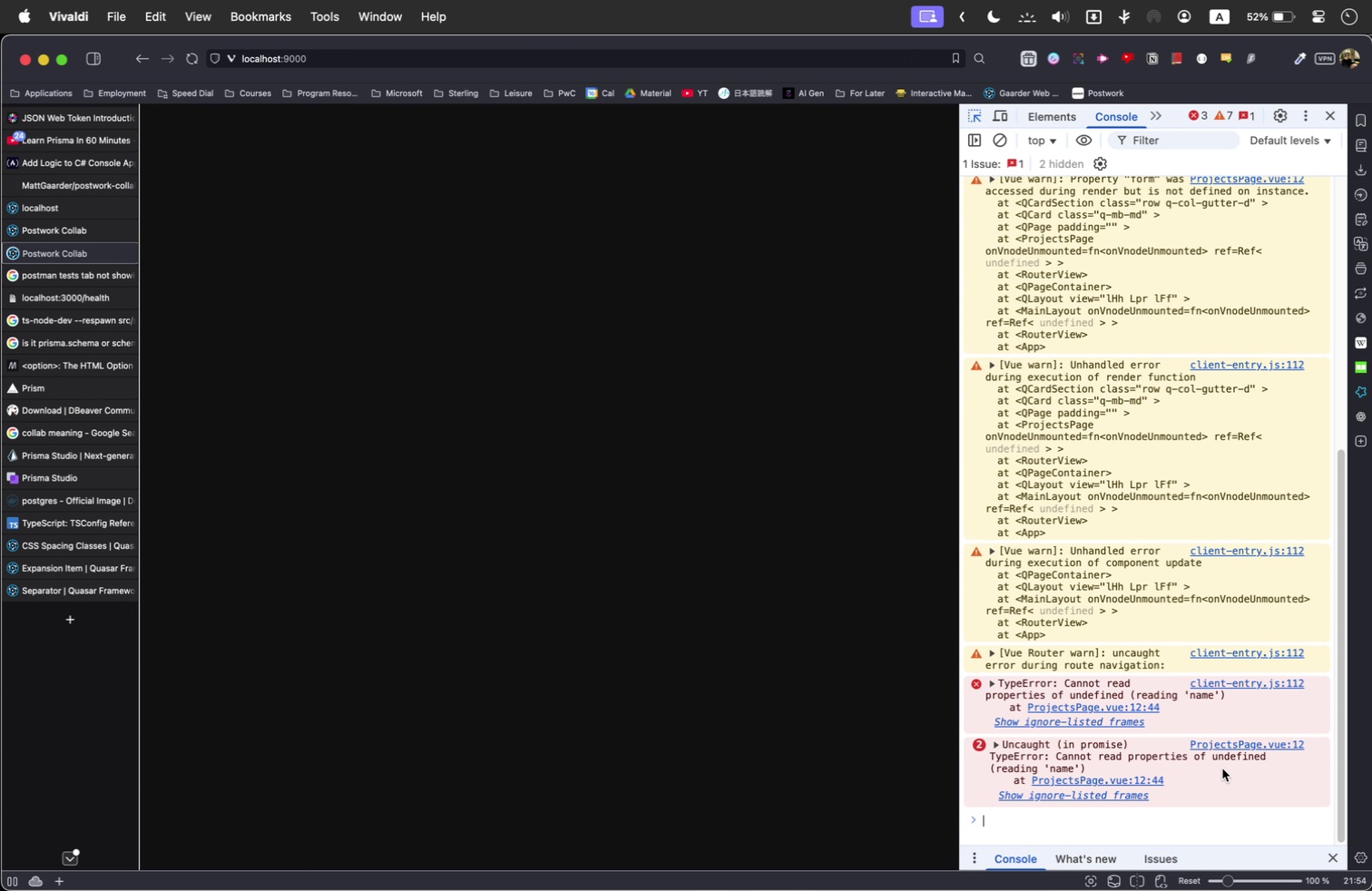 
key(Meta+Tab)
 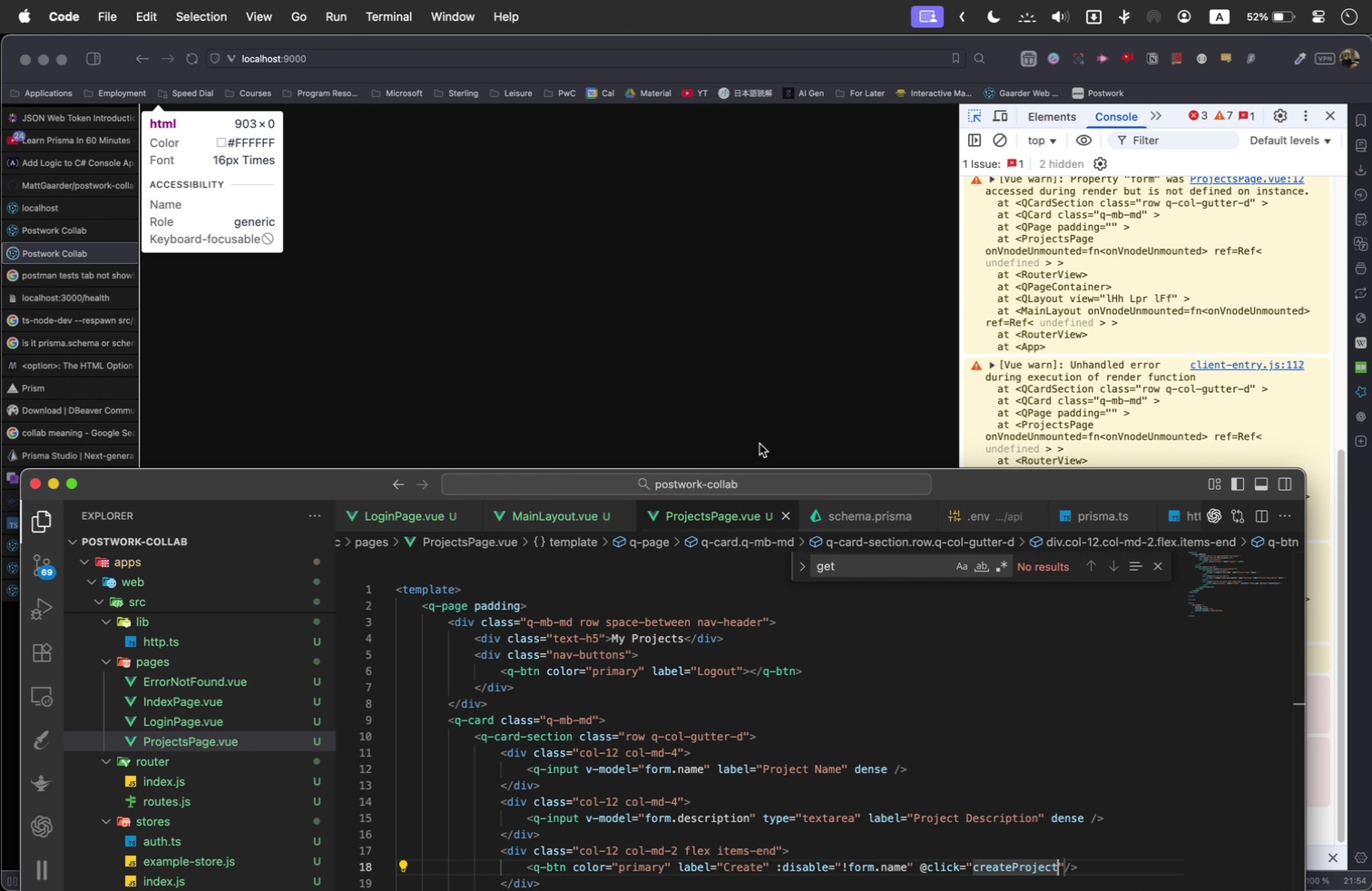 
wait(5.54)
 